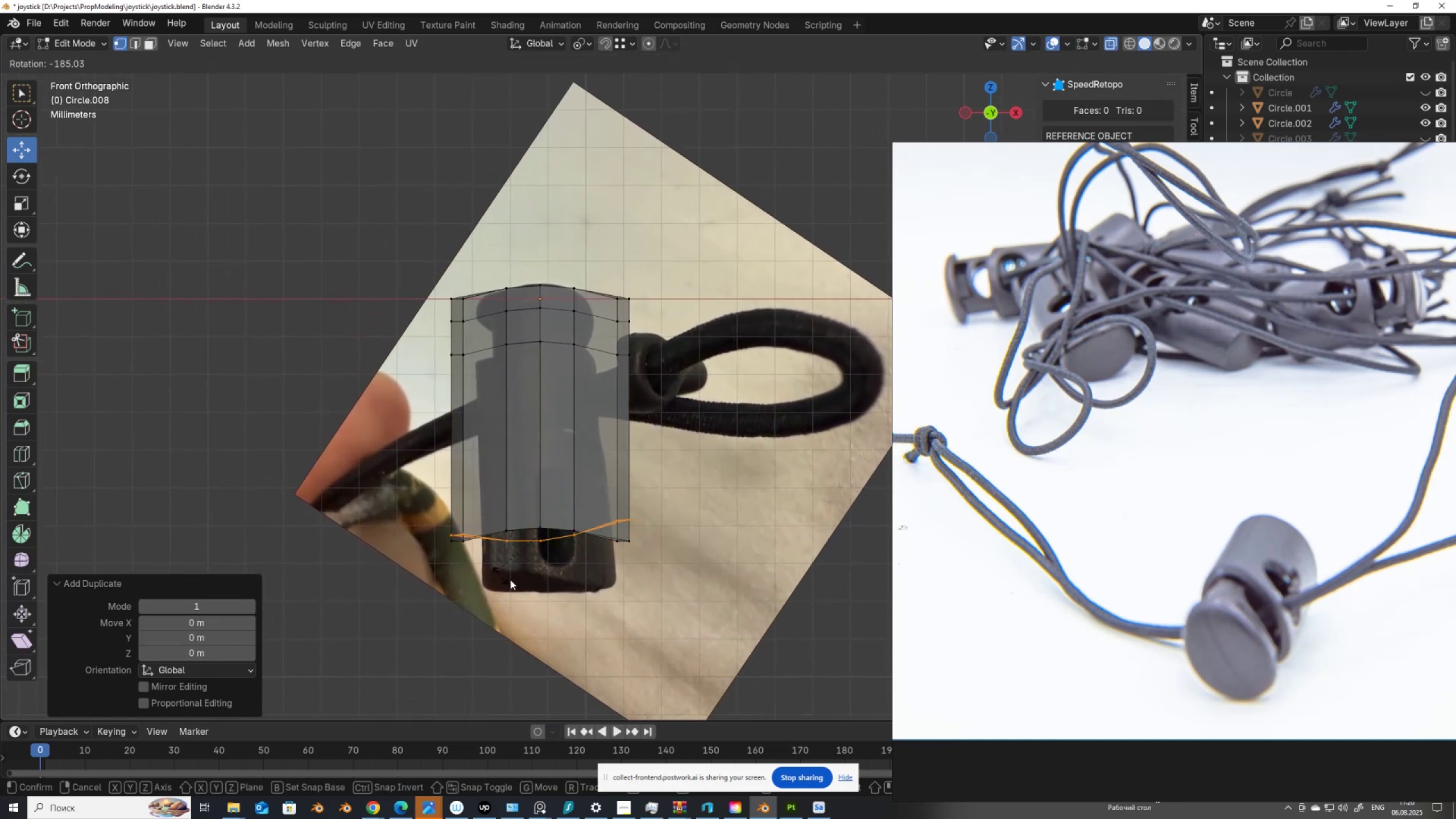 
hold_key(key=ControlLeft, duration=1.54)
 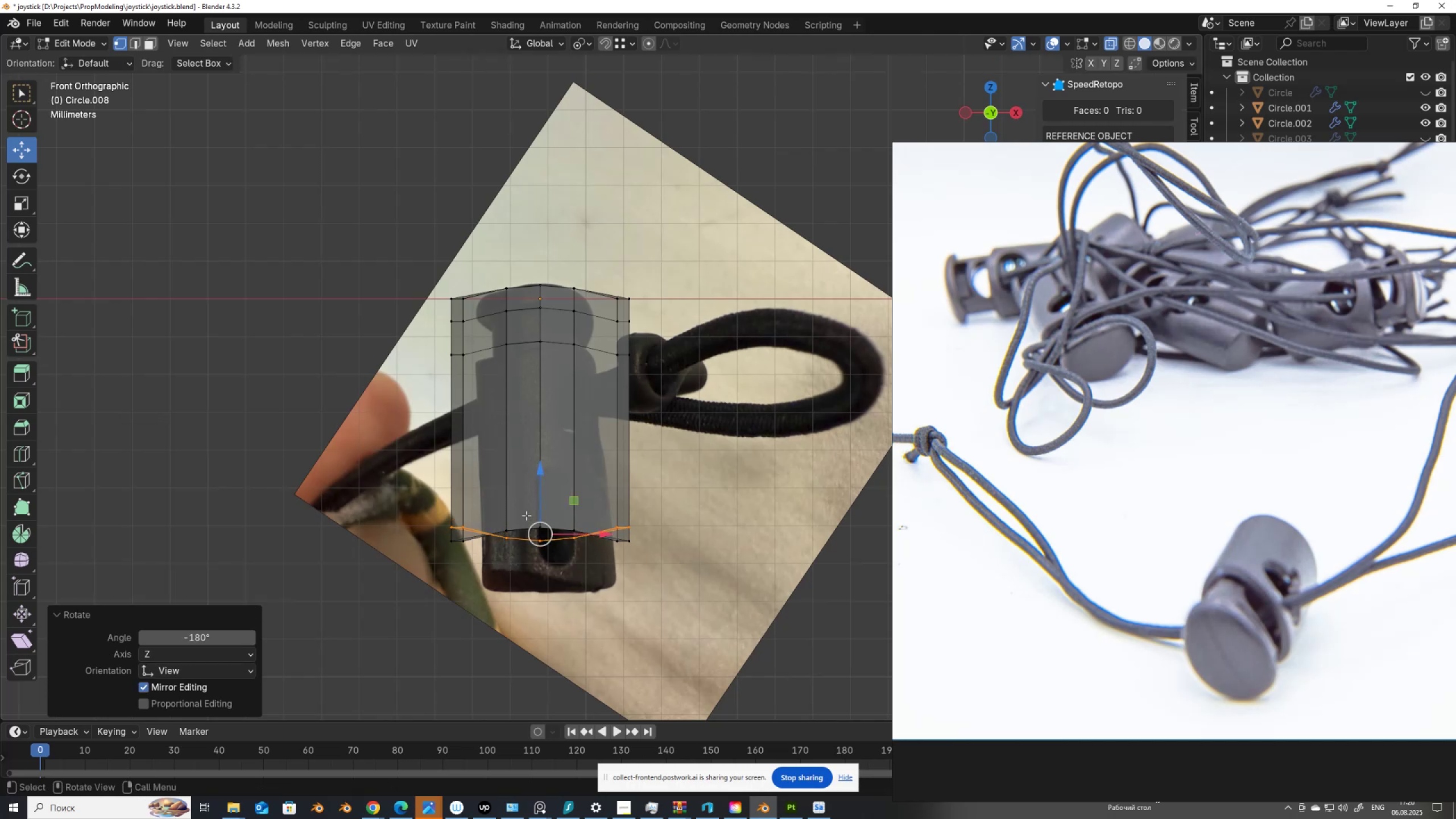 
hold_key(key=ControlLeft, duration=0.33)
left_click([504, 559])
 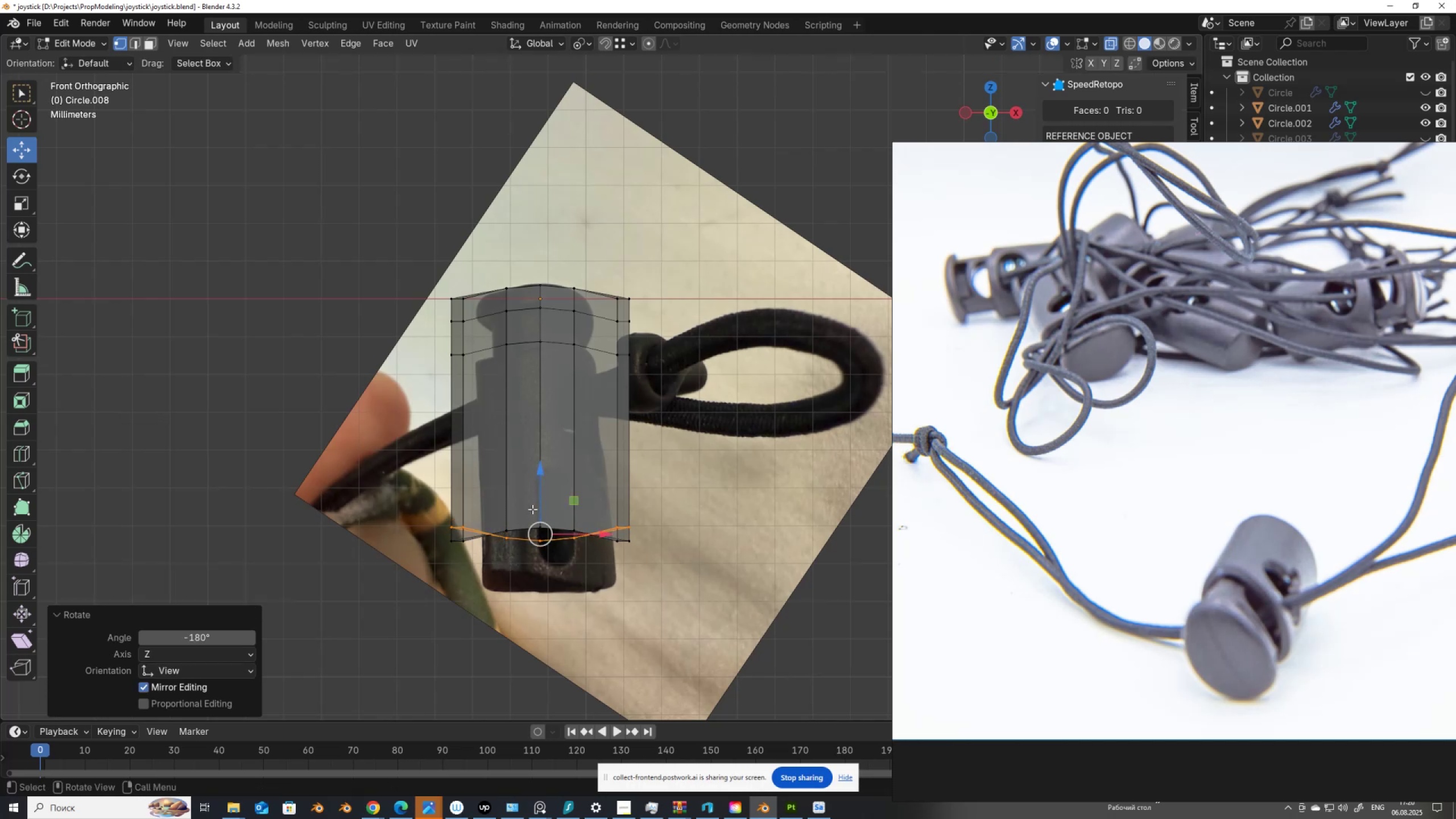 
left_click_drag(start_coordinate=[539, 502], to_coordinate=[550, 547])
 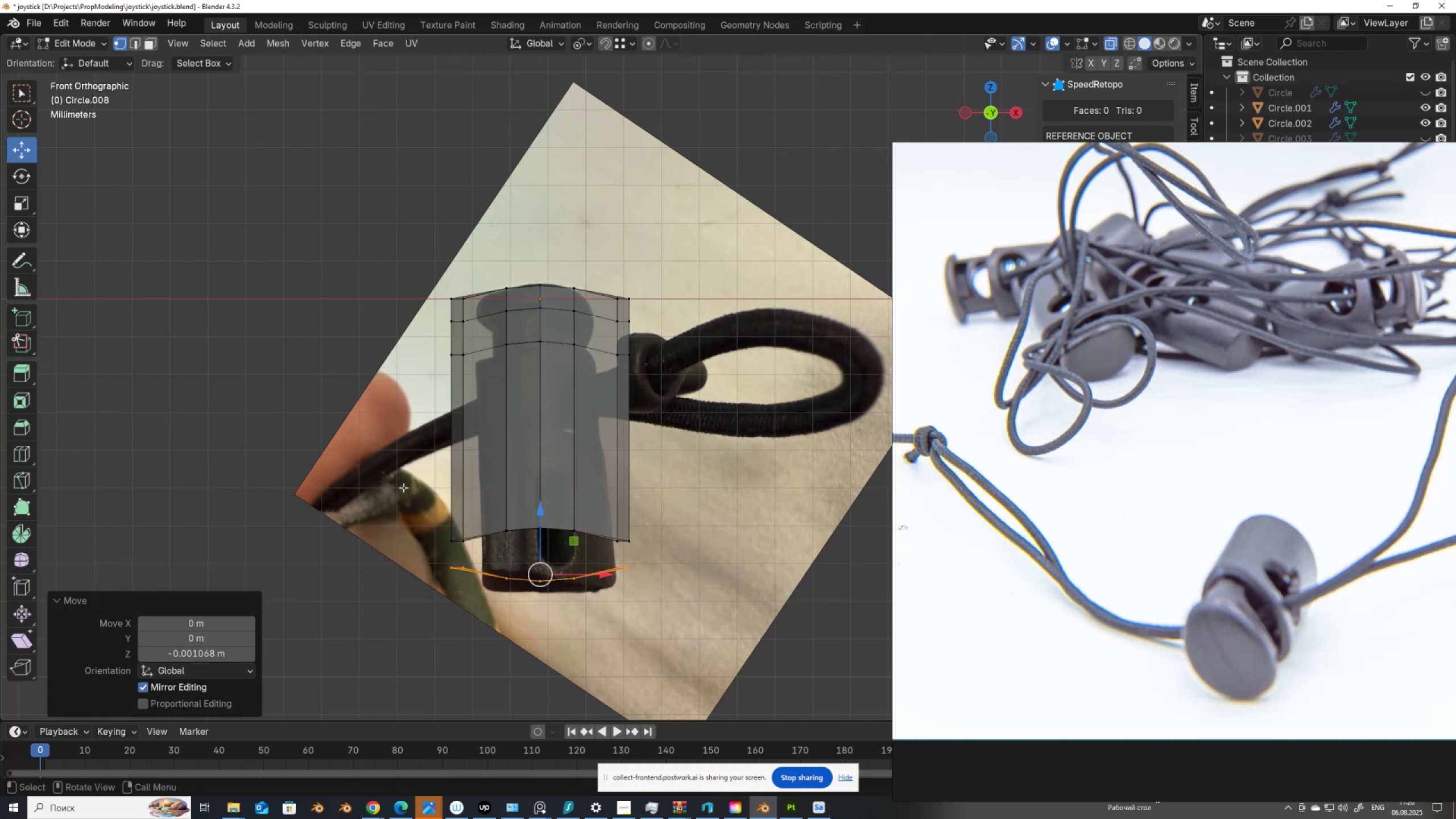 
left_click_drag(start_coordinate=[414, 495], to_coordinate=[642, 554])
 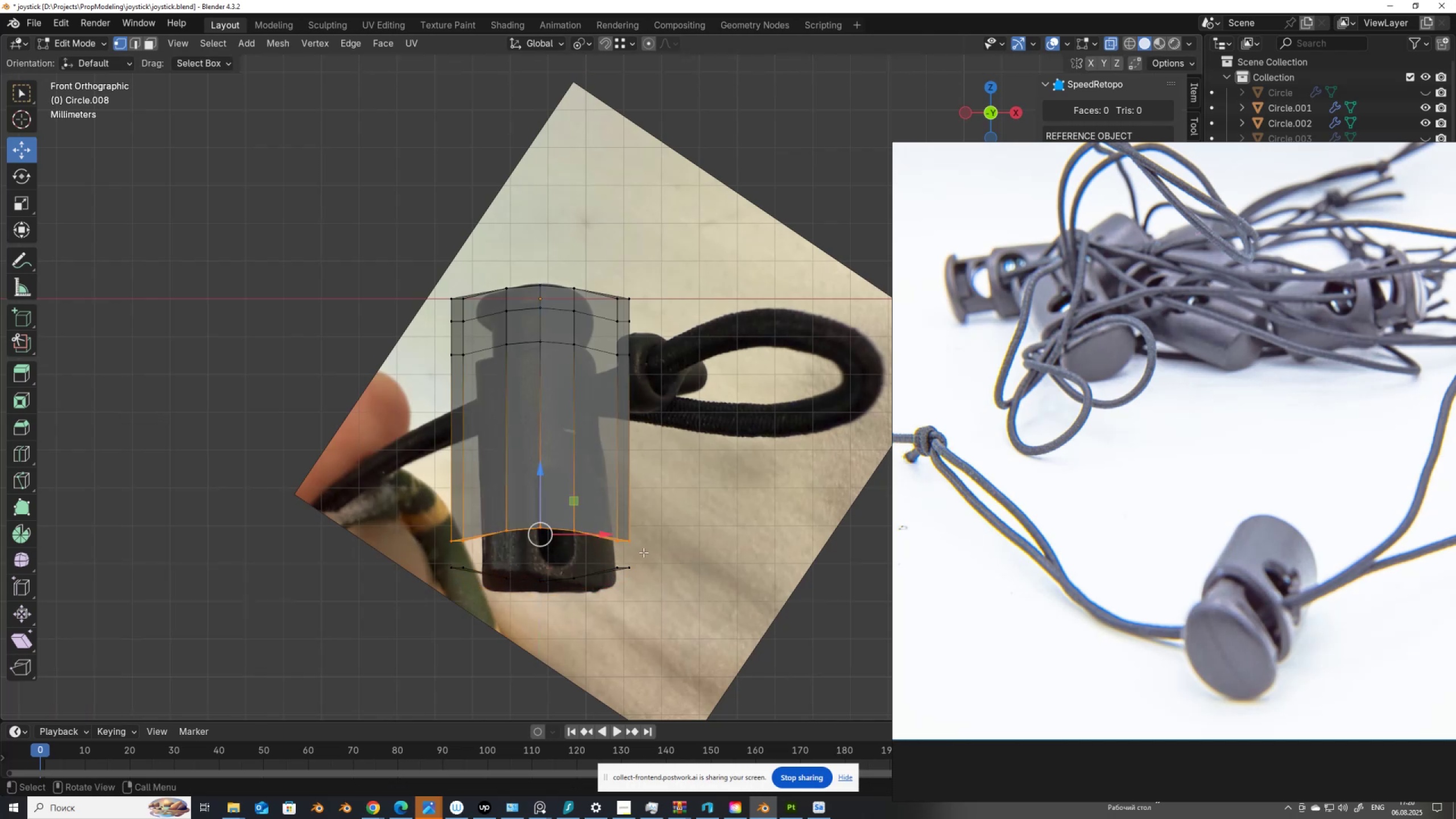 
key(X)
 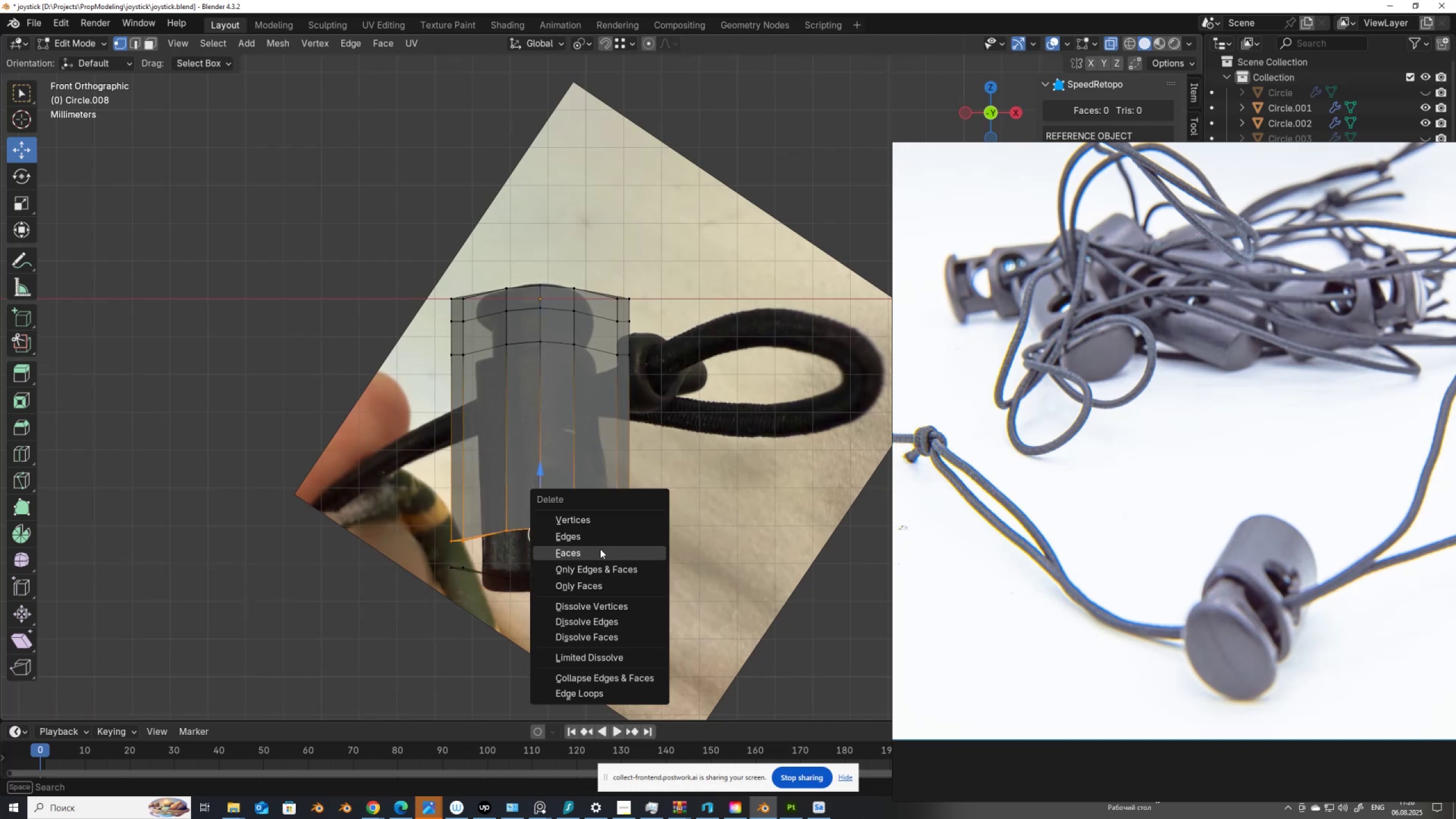 
left_click([598, 553])
 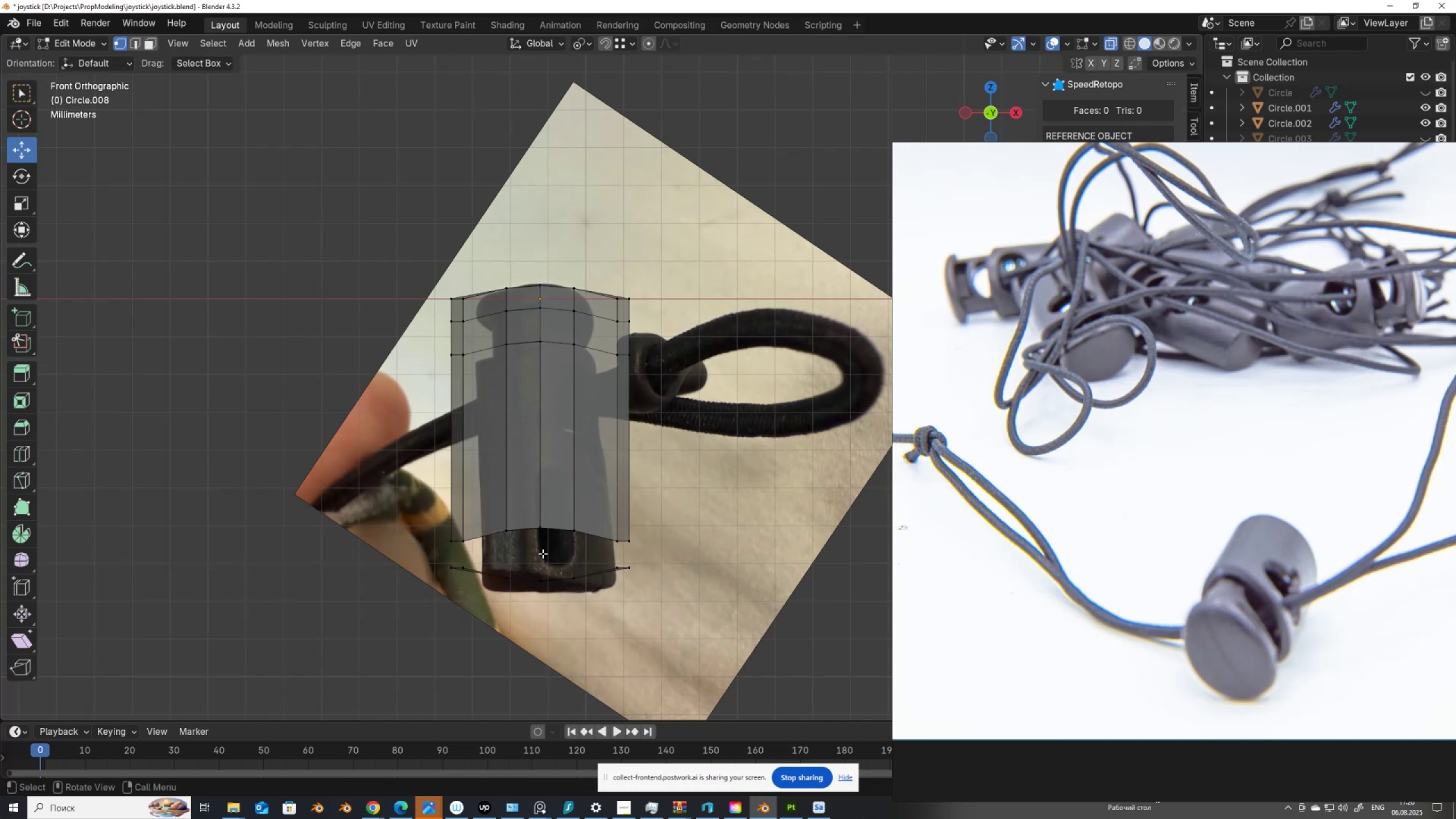 
key(2)
 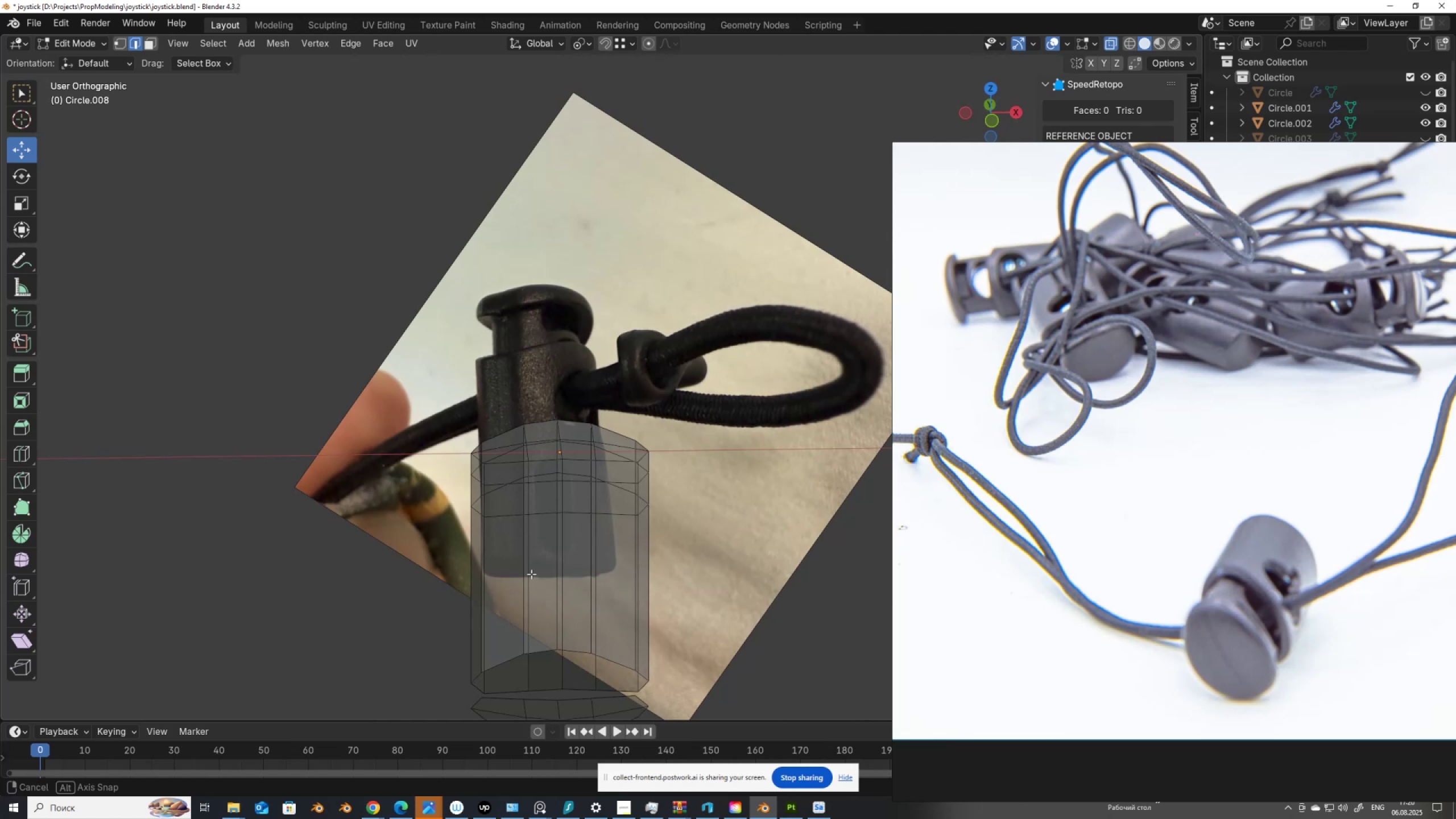 
hold_key(key=AltLeft, duration=0.54)
left_click([544, 652])
 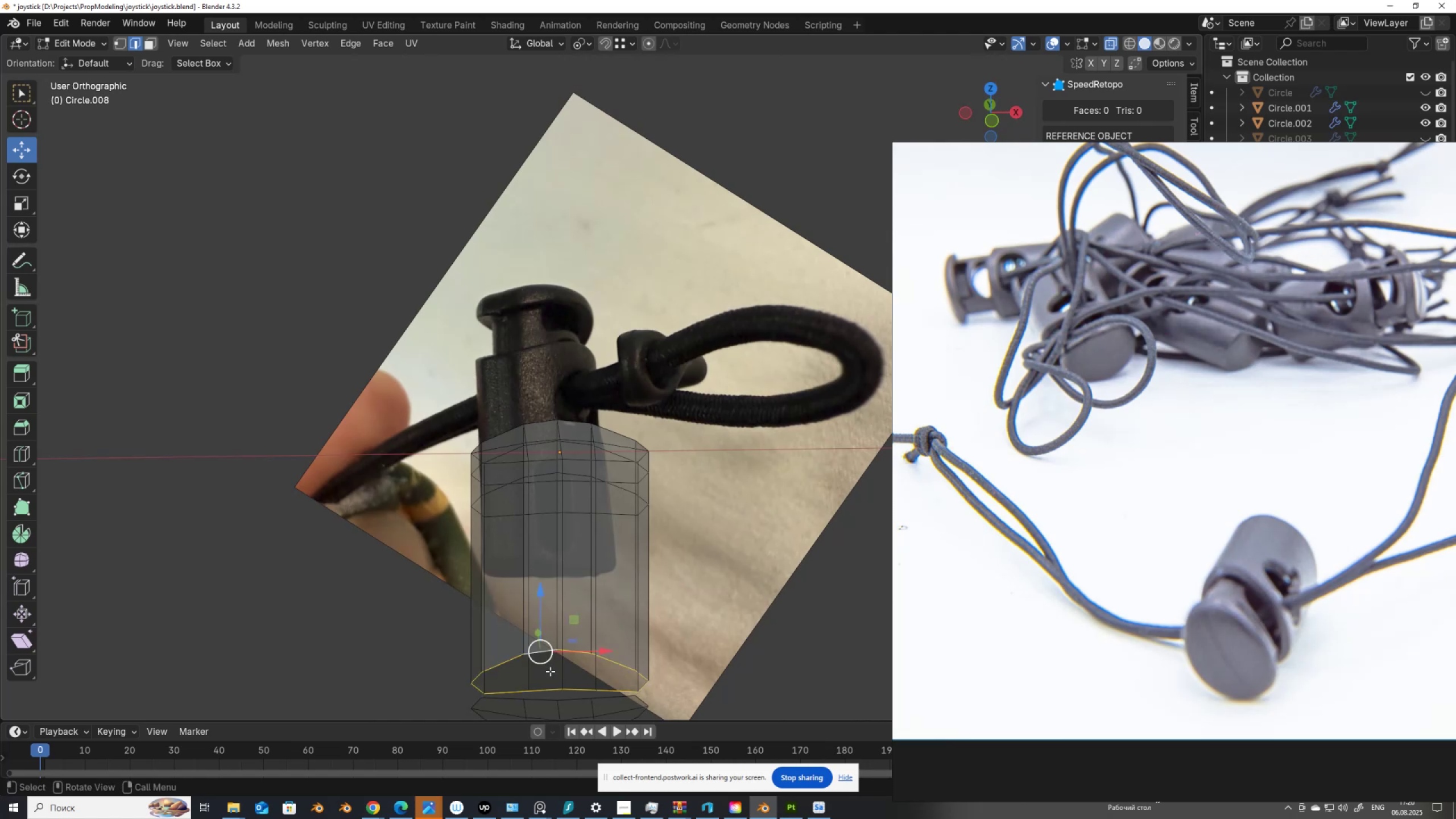 
hold_key(key=ShiftLeft, duration=0.31)
 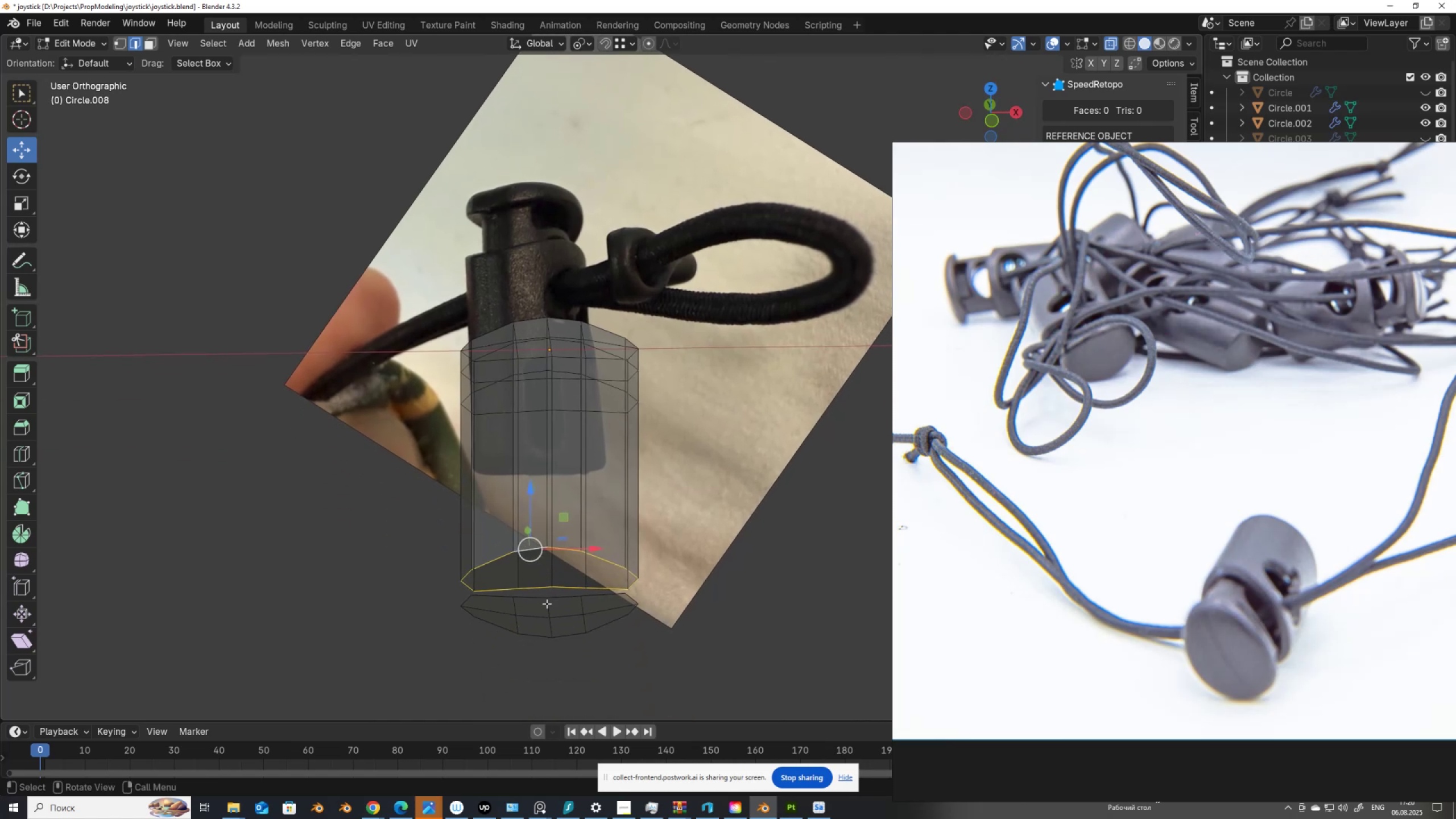 
hold_key(key=ShiftLeft, duration=0.53)
hold_key(key=AltLeft, duration=0.51)
left_click([545, 632])
 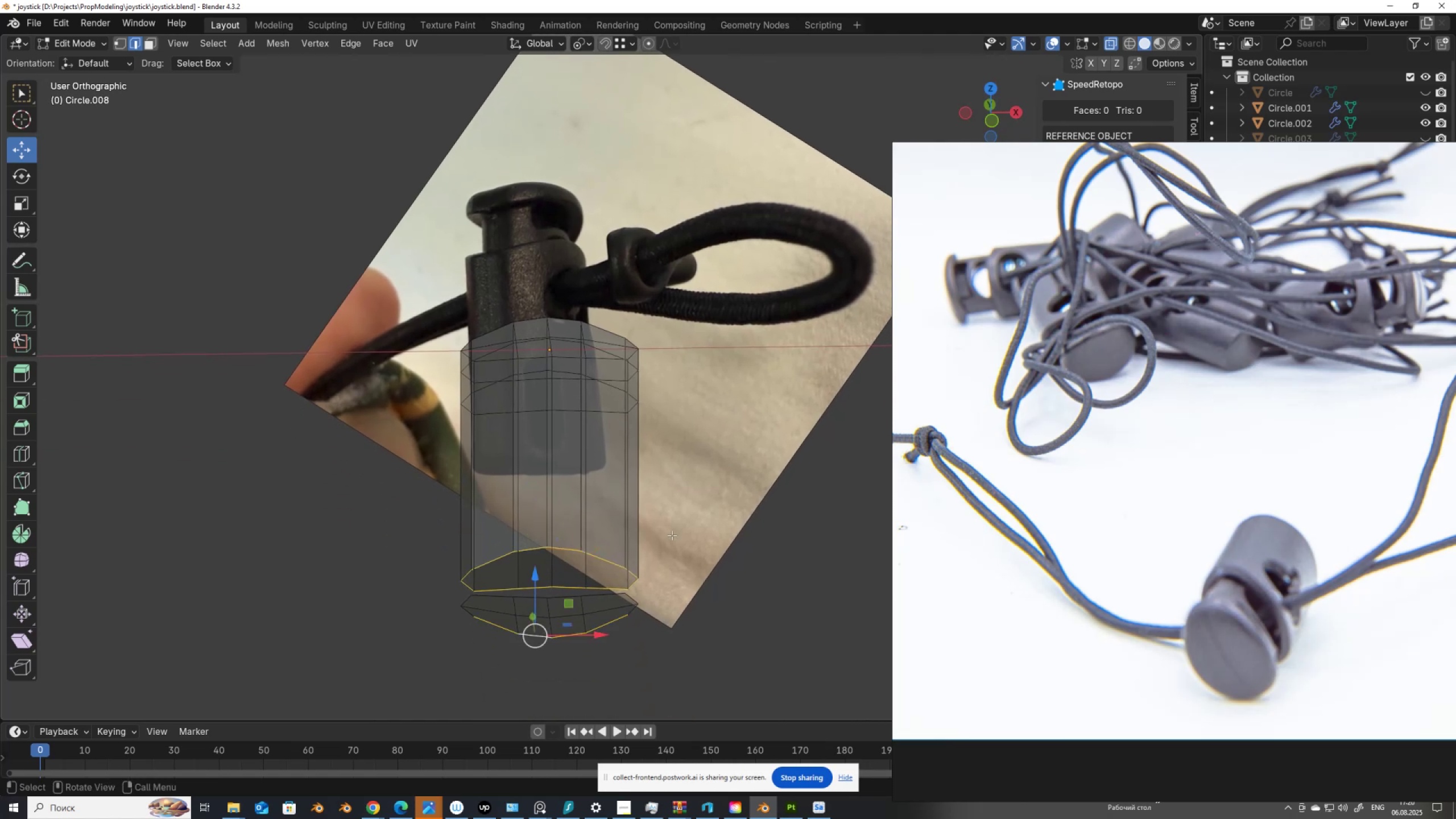 
right_click([673, 534])
 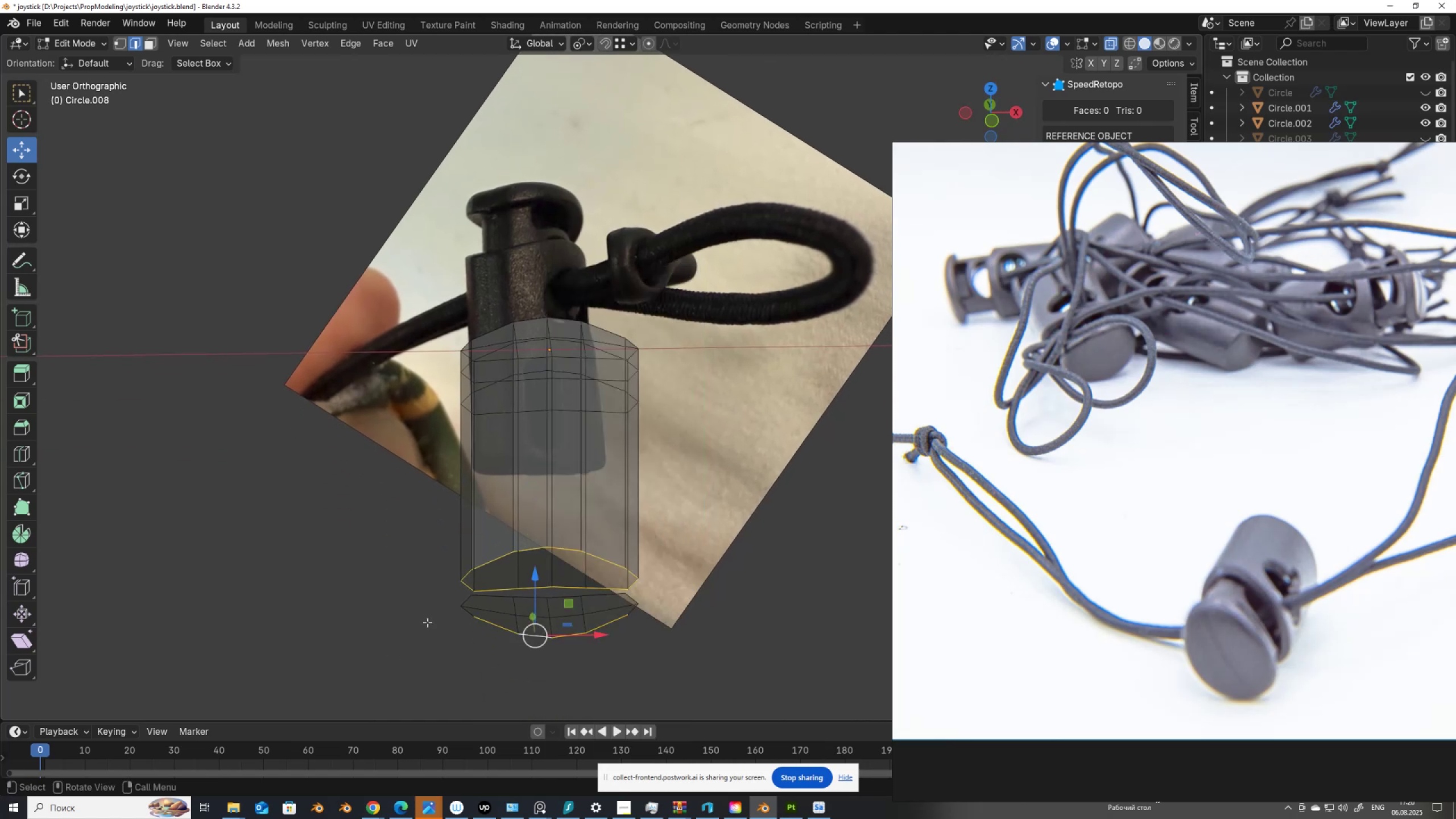 
hold_key(key=AltLeft, duration=2.06)
hold_key(key=ShiftLeft, duration=1.53)
left_click([464, 603])
 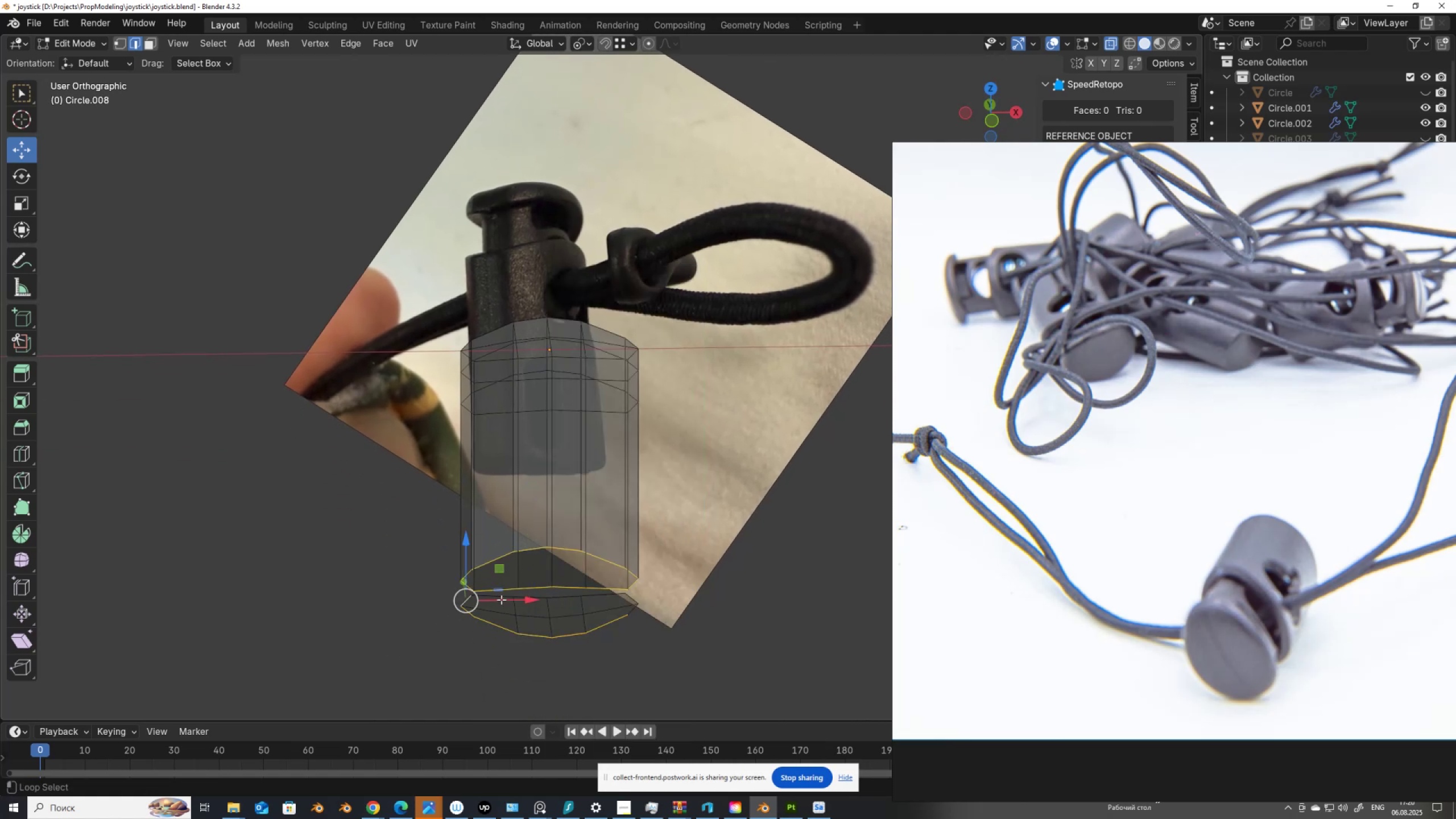 
left_click([501, 599])
 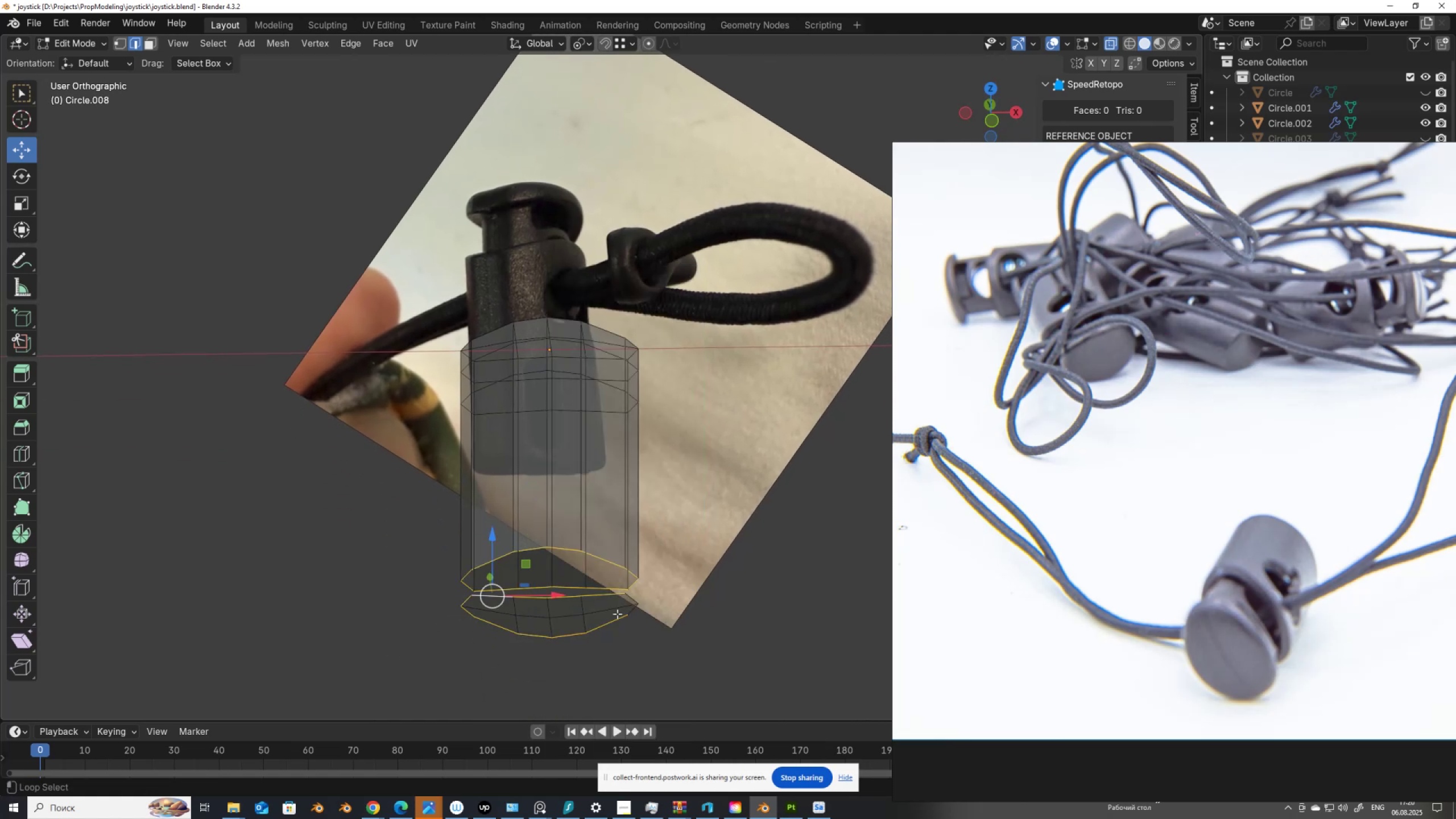 
hold_key(key=ShiftLeft, duration=0.51)
left_click([635, 611])
 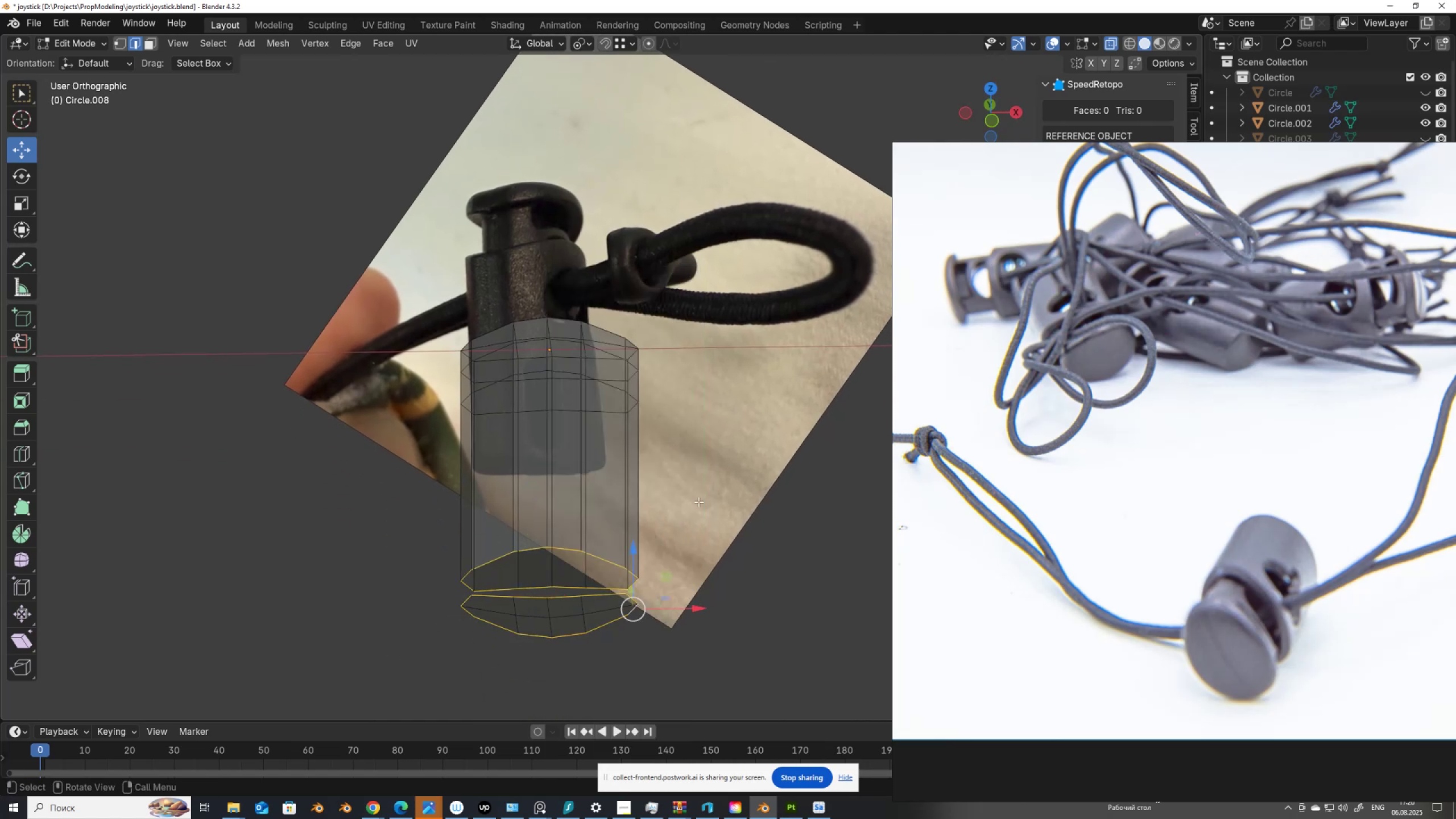 
right_click([699, 500])
 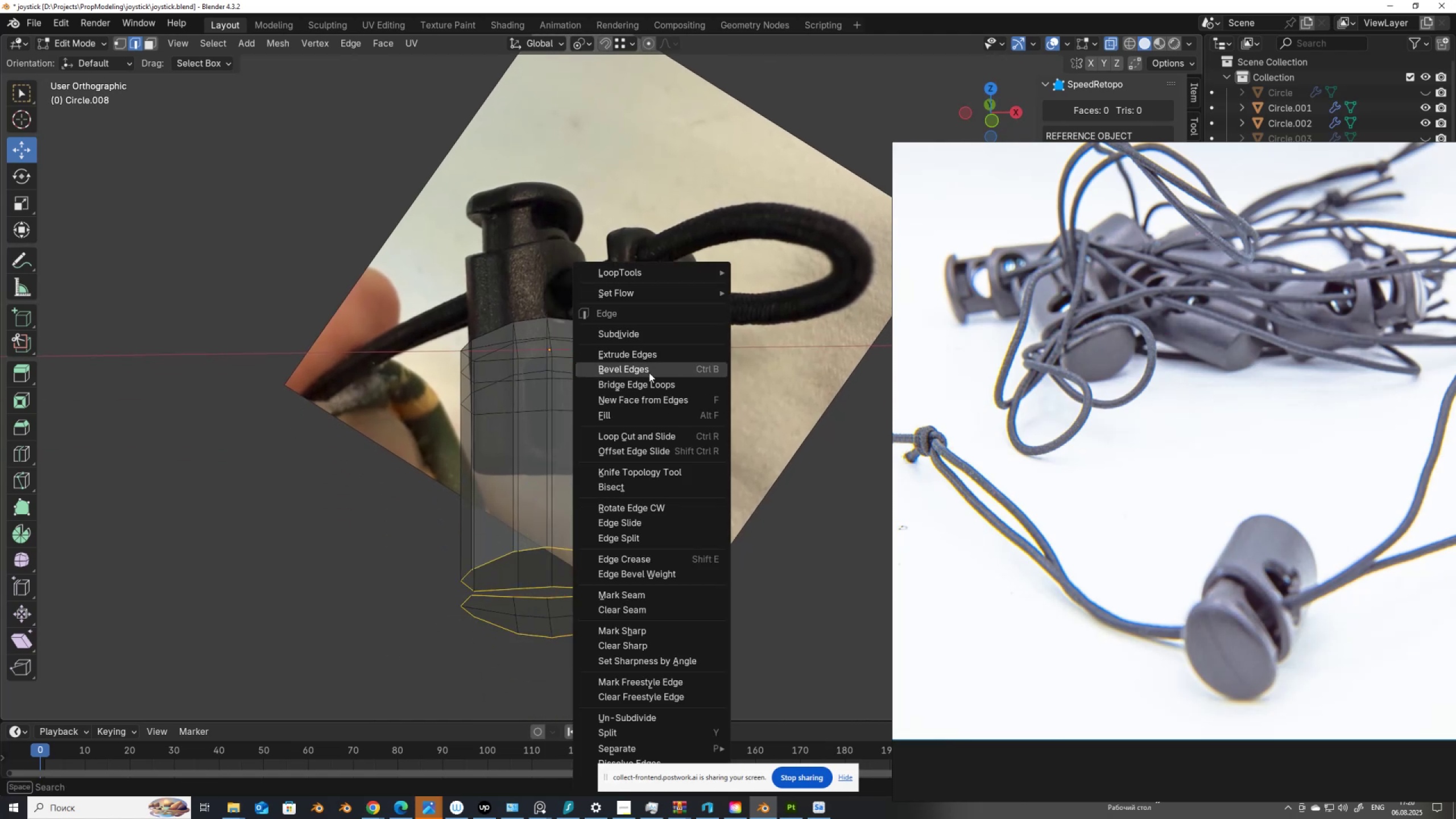 
left_click([650, 387])
 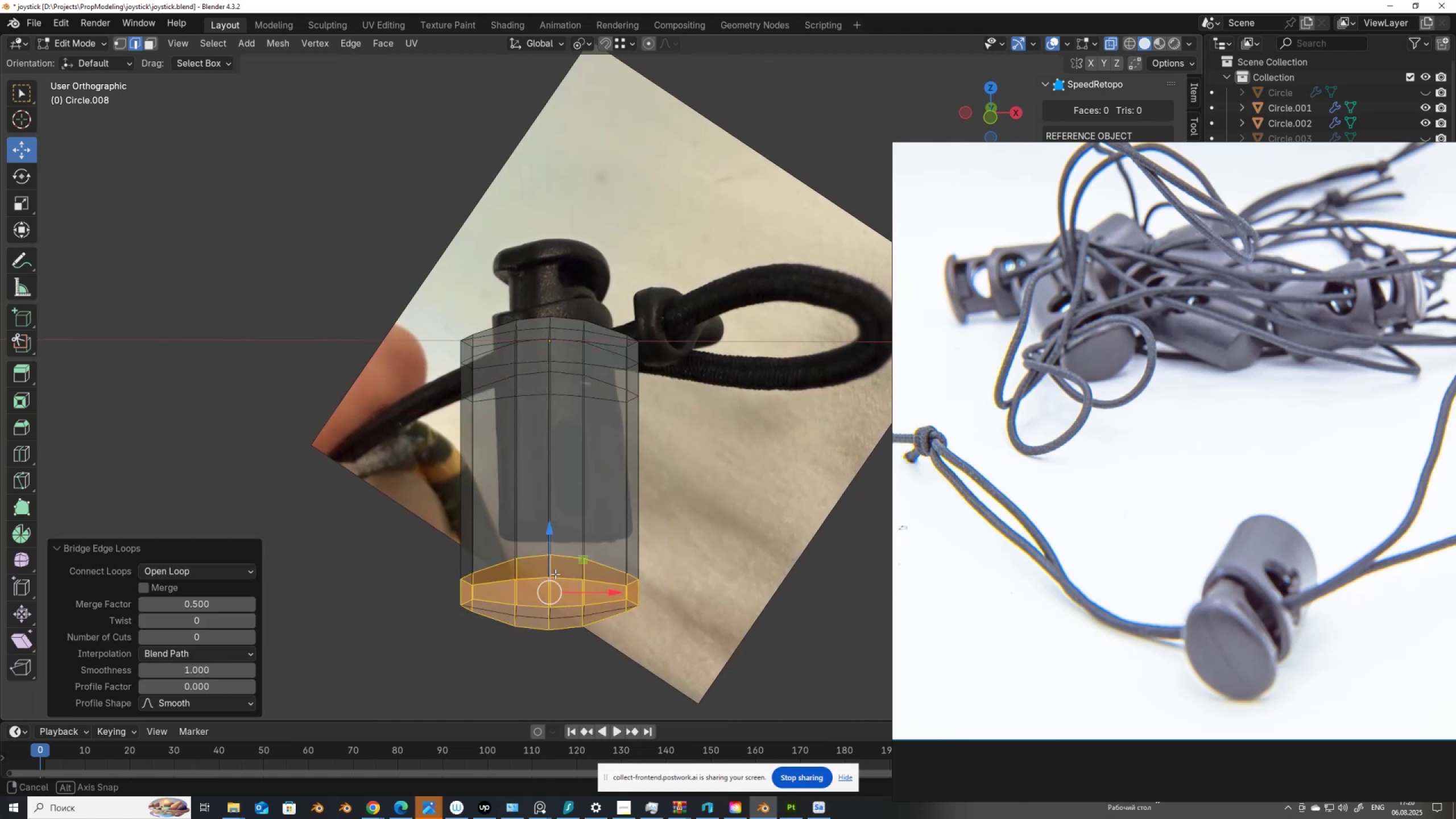 
hold_key(key=AltLeft, duration=0.68)
left_click([530, 573])
 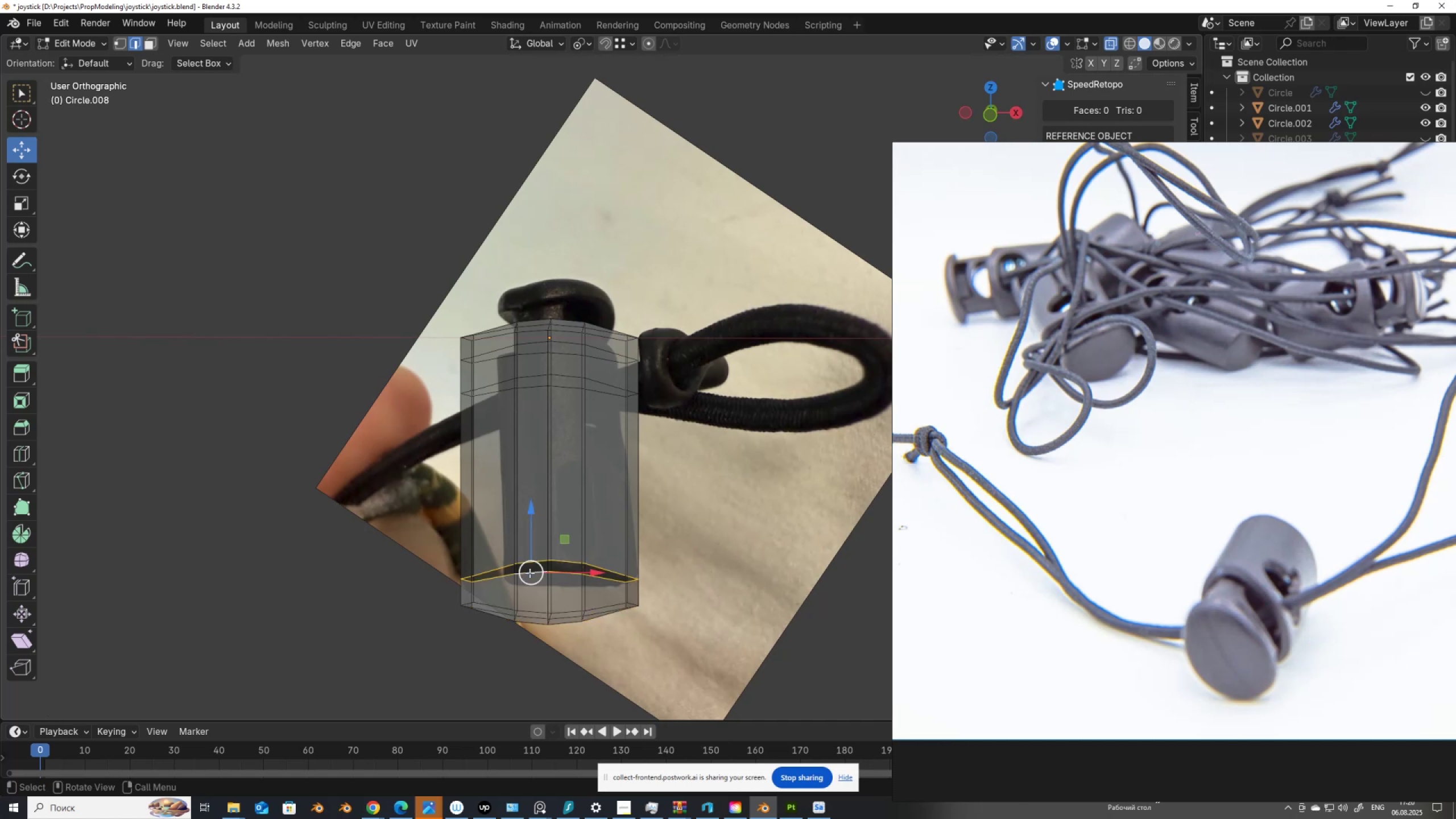 
key(Control+X)
 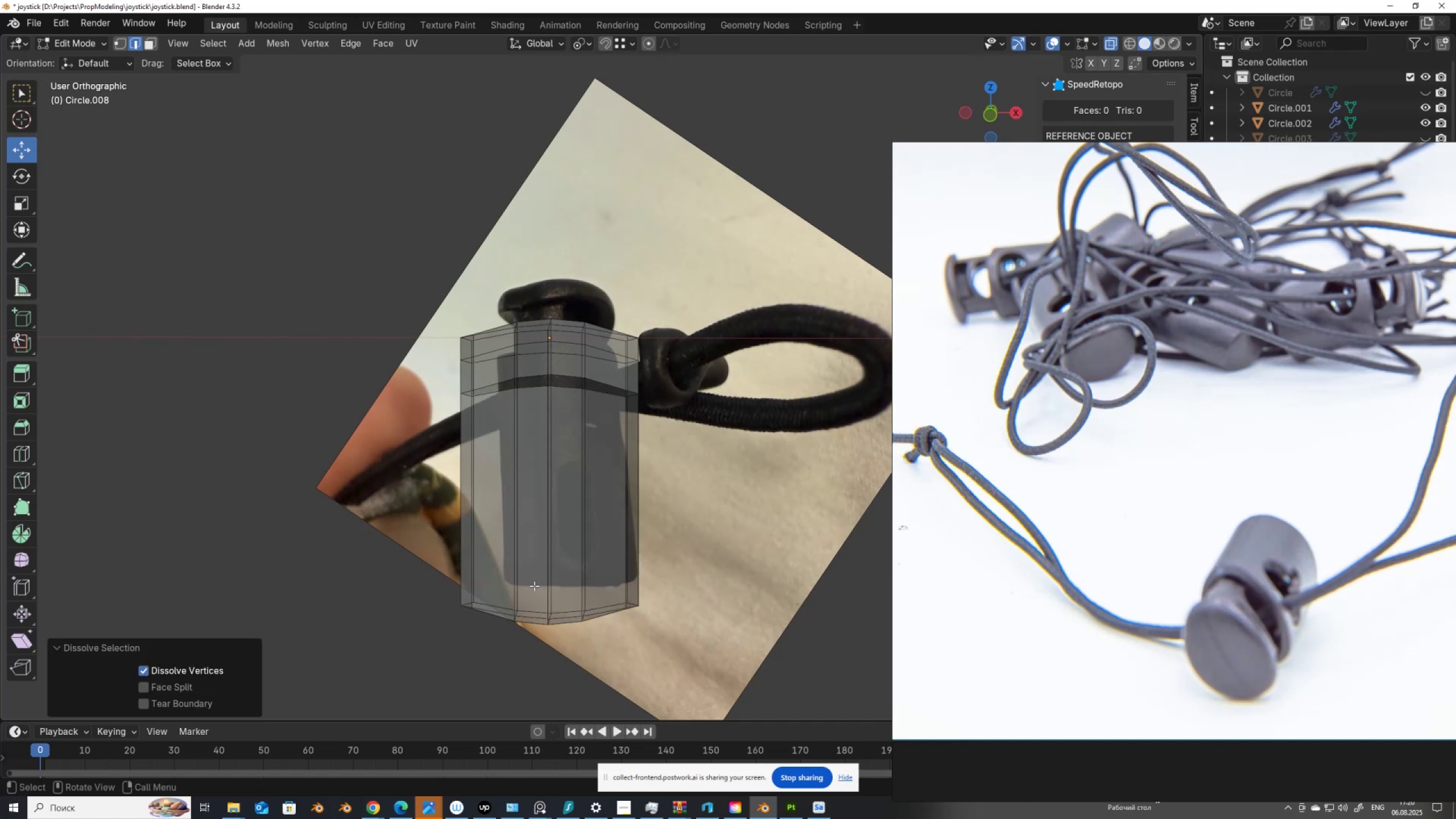 
scroll: coordinate [537, 588], scroll_direction: up, amount: 1.0
 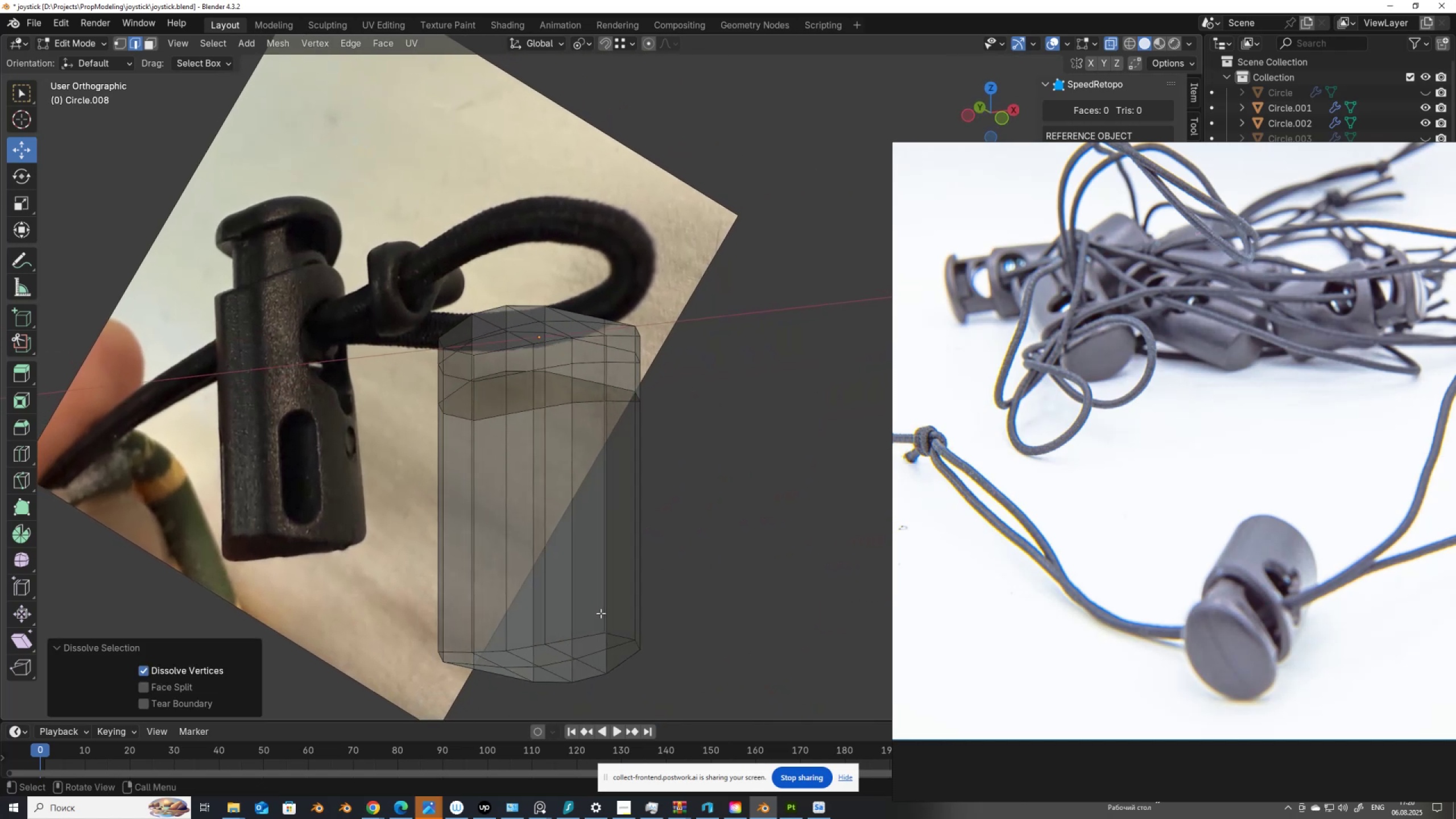 
type(aN3)
 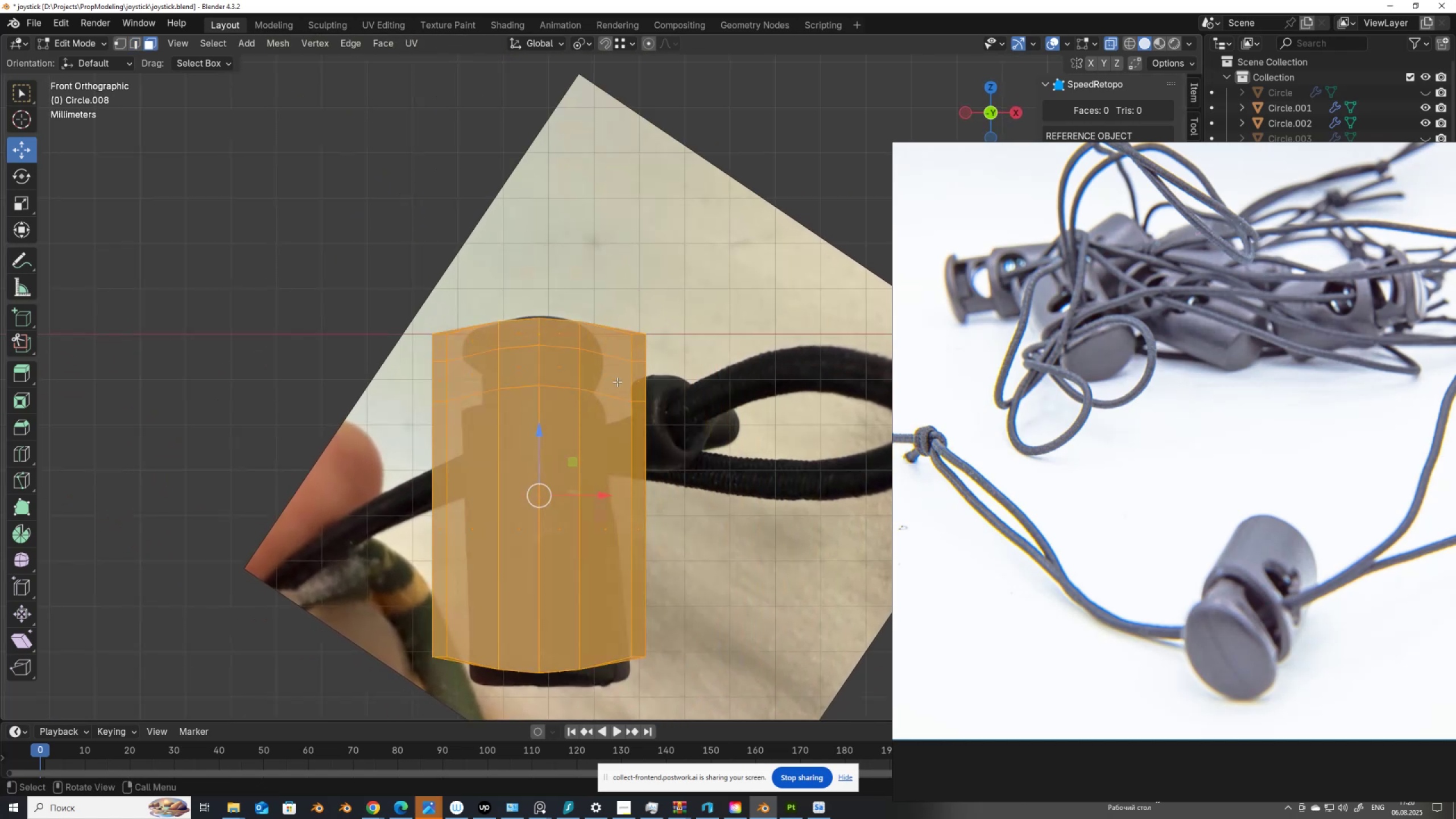 
 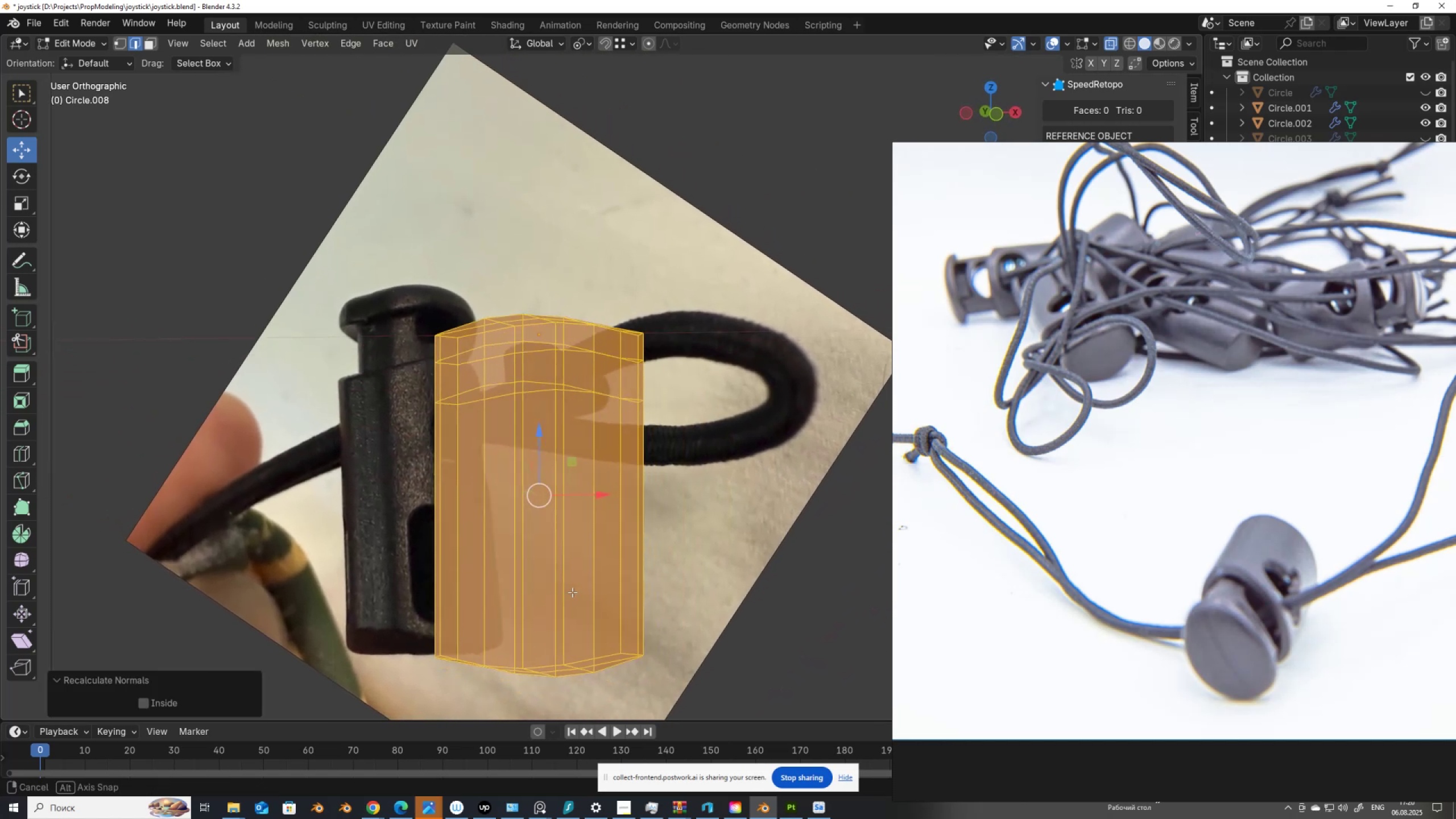 
hold_key(key=AltLeft, duration=0.38)
 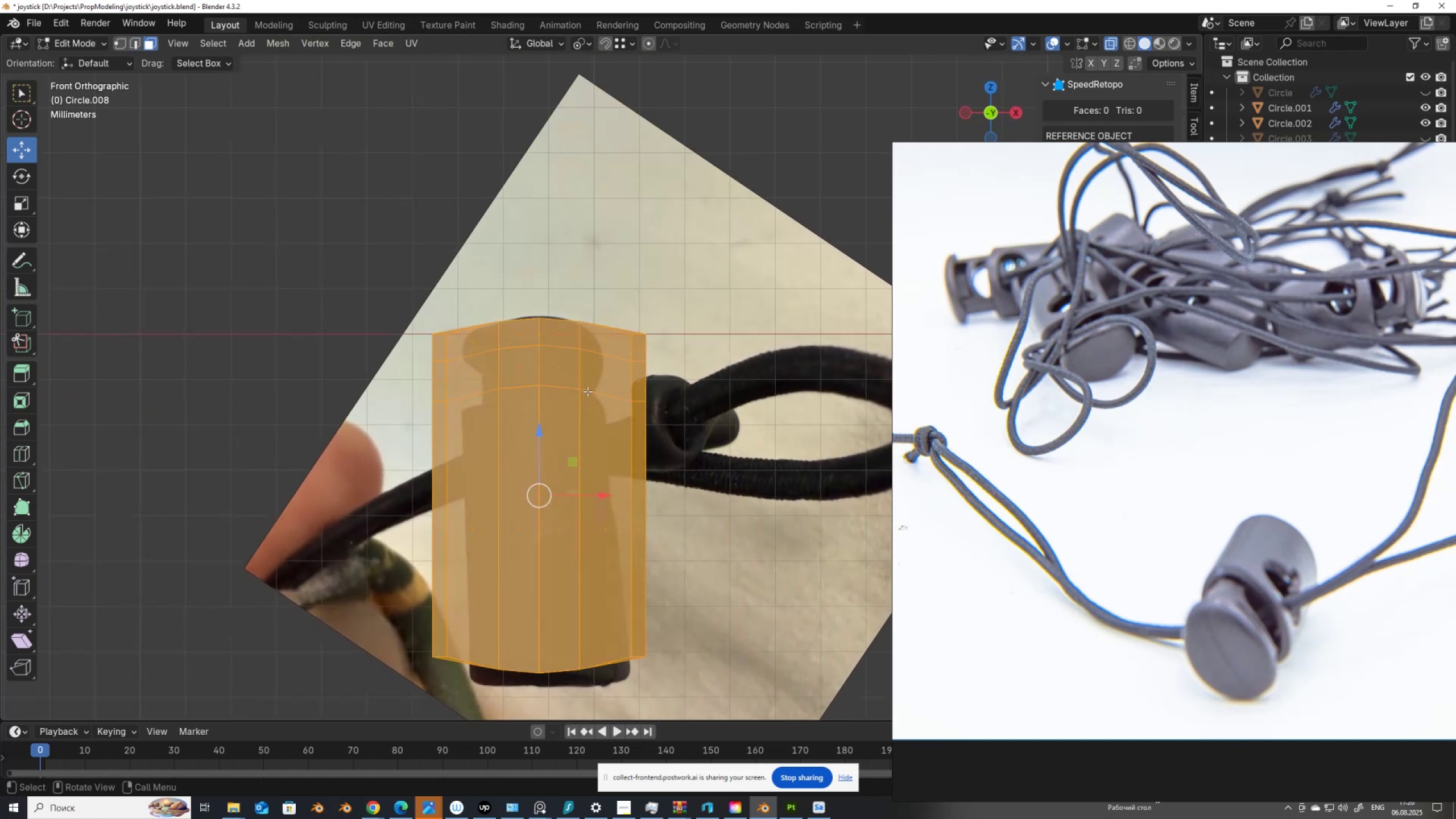 
hold_key(key=AltLeft, duration=0.54)
left_click([628, 383])
 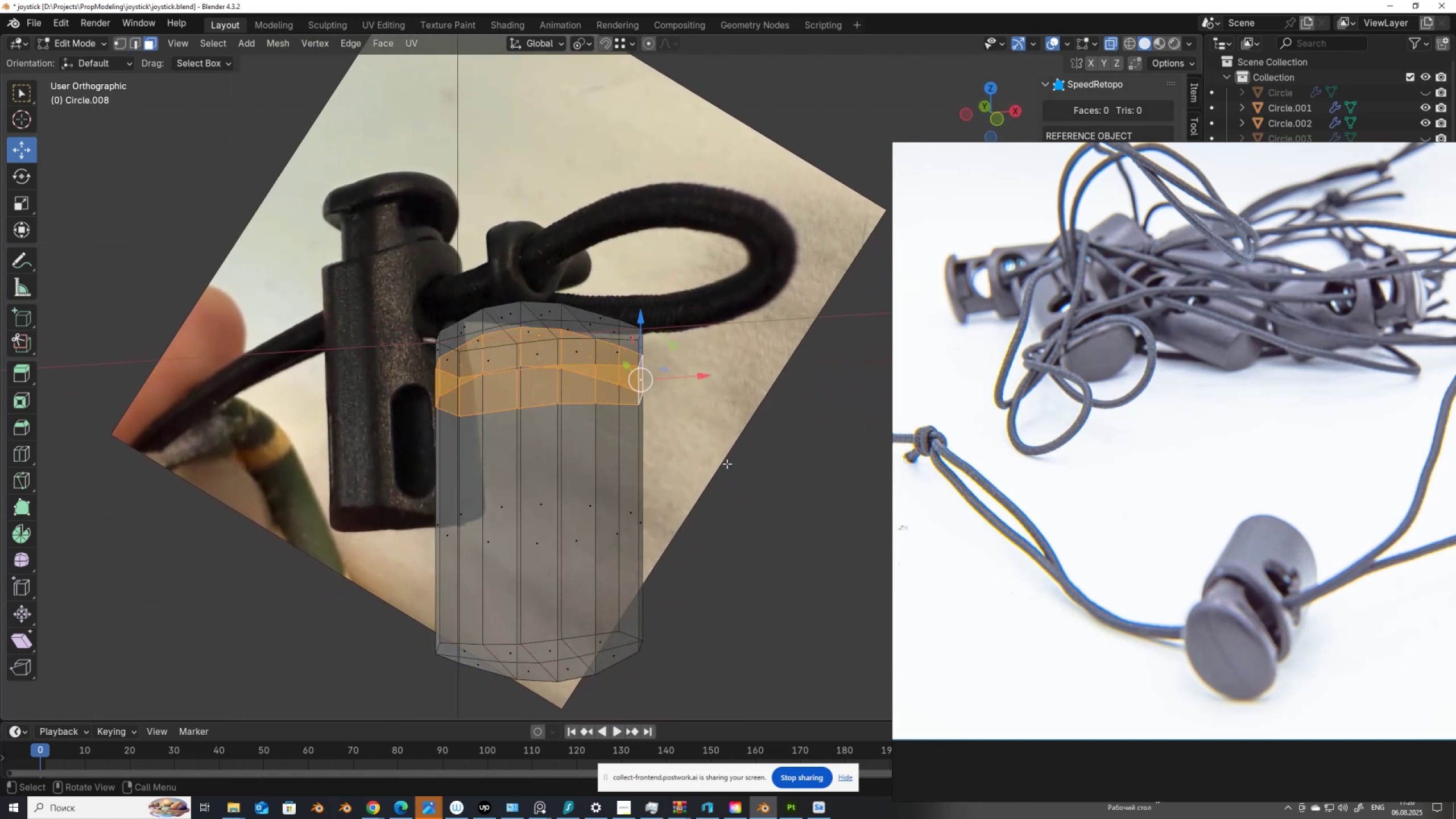 
right_click([733, 462])
 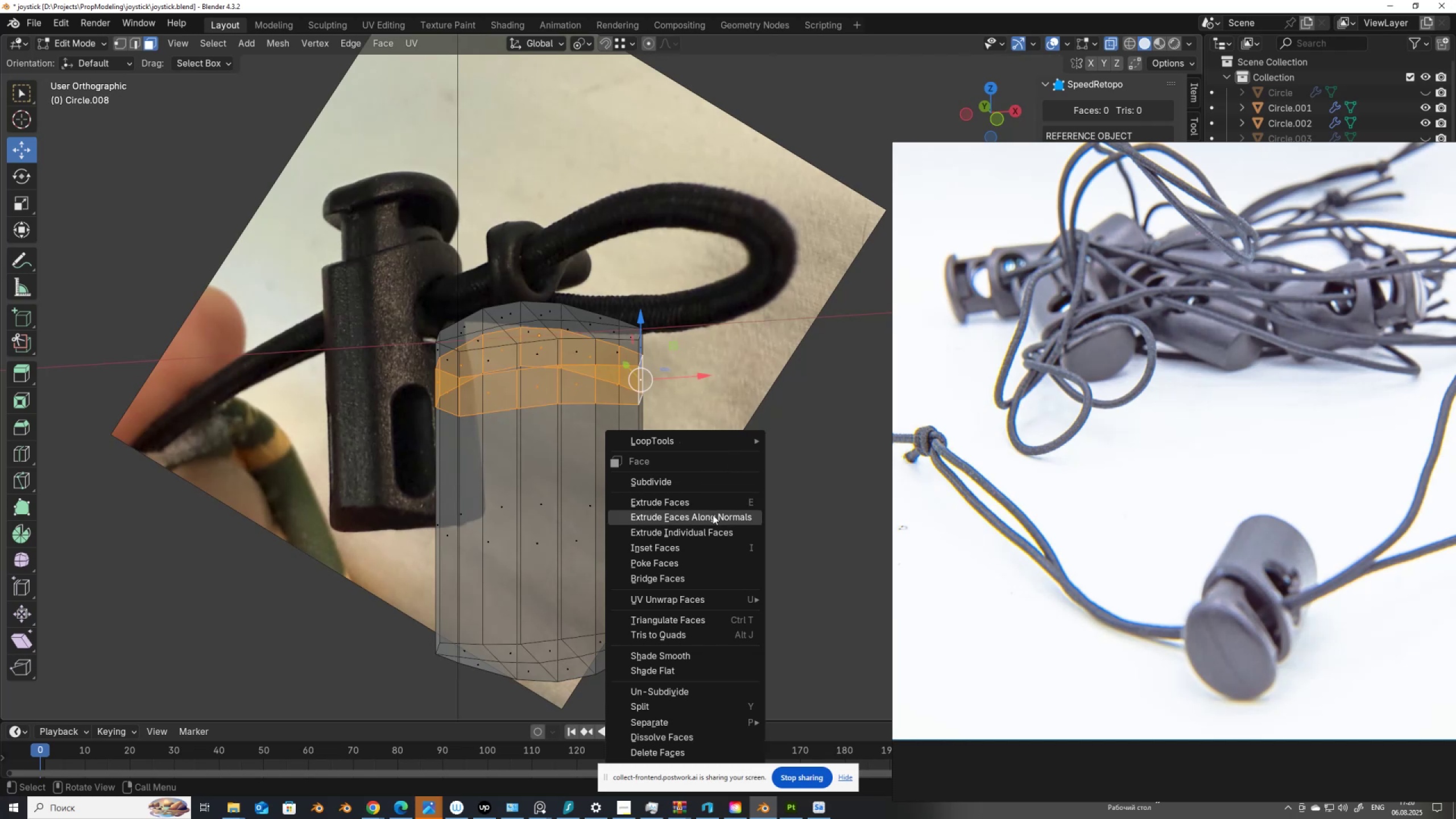 
left_click([713, 519])
 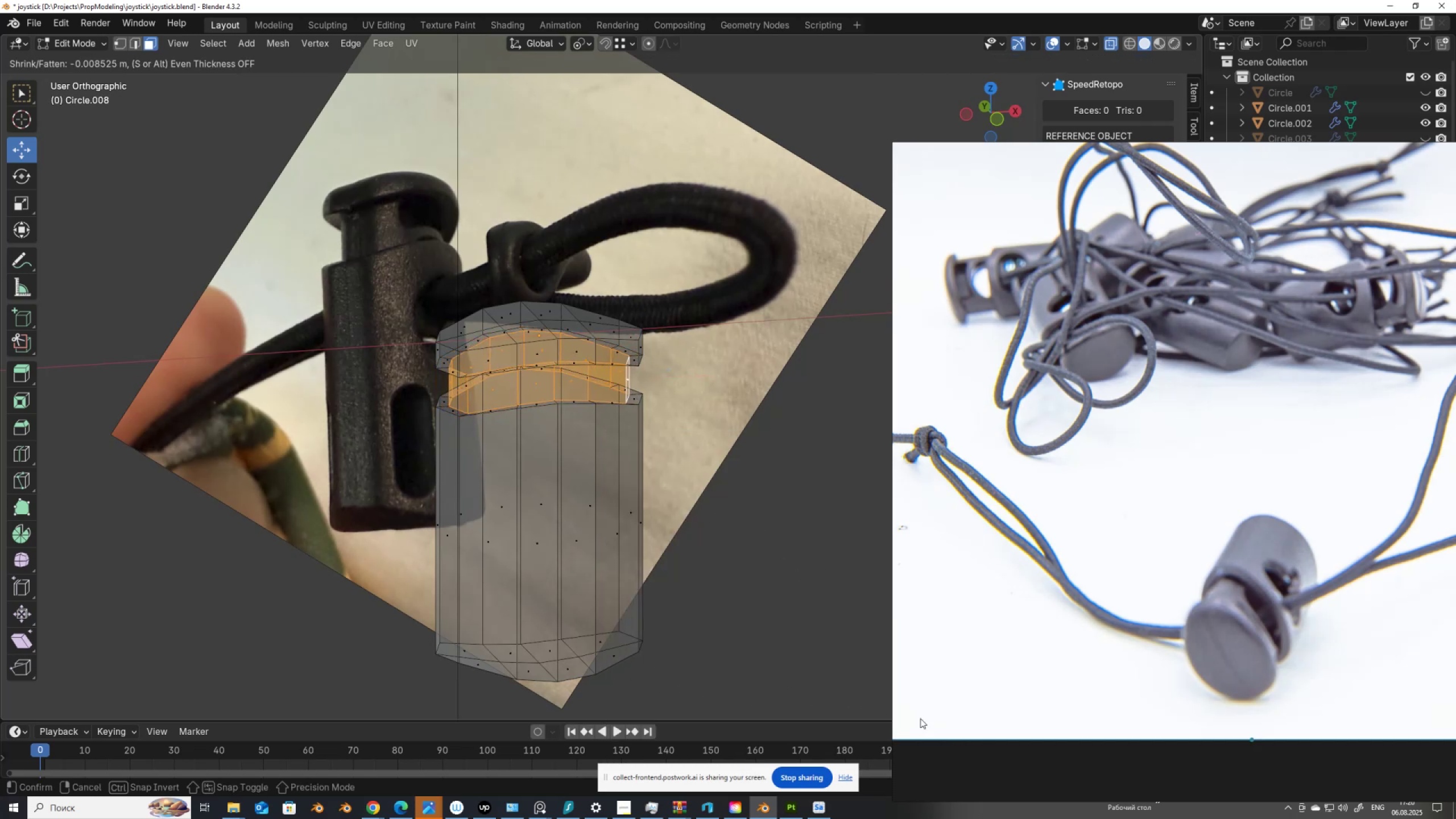 
left_click([1116, 700])
 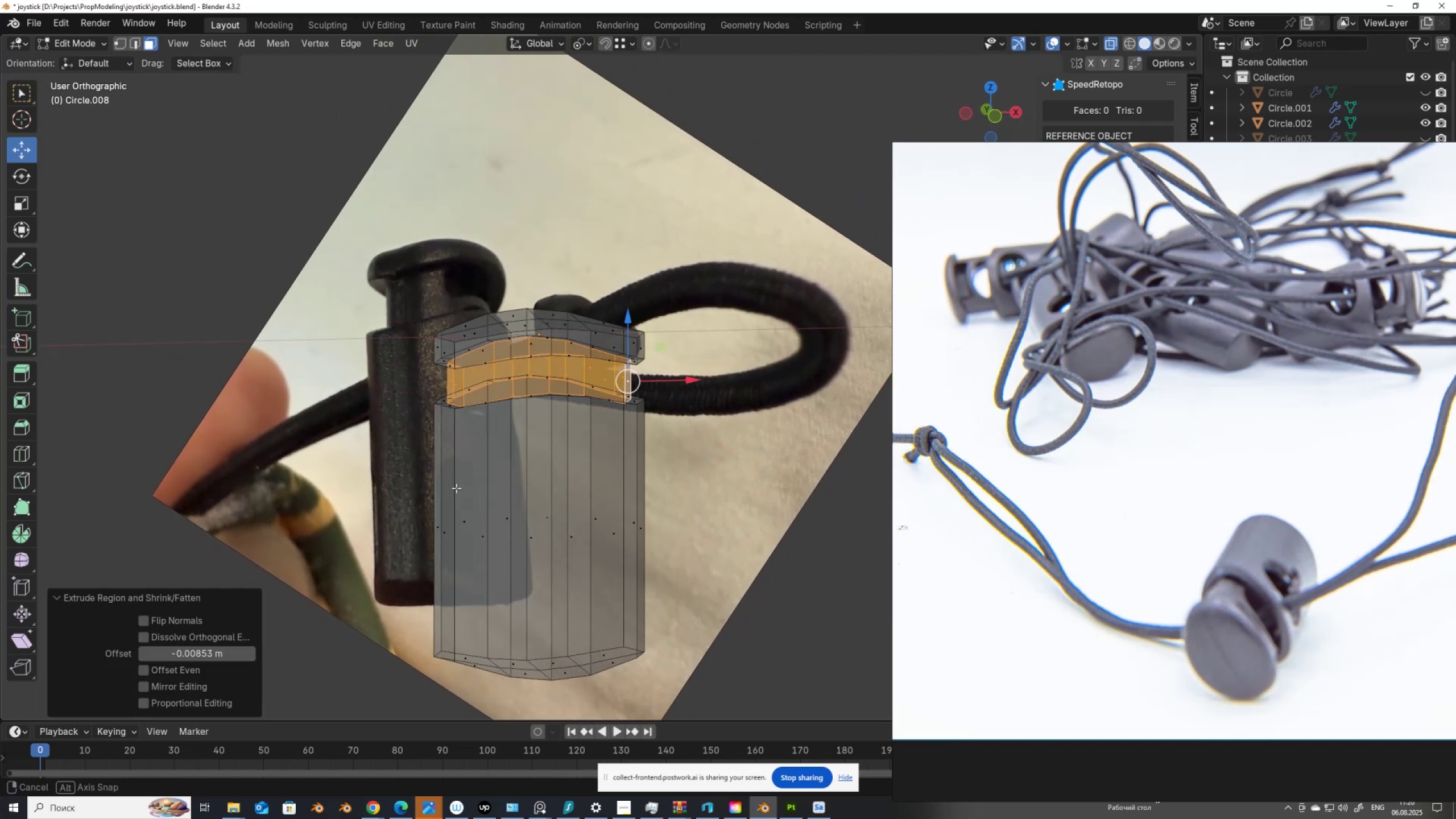 
hold_key(key=ShiftLeft, duration=1.5)
left_click_drag(start_coordinate=[187, 652], to_coordinate=[193, 650])
 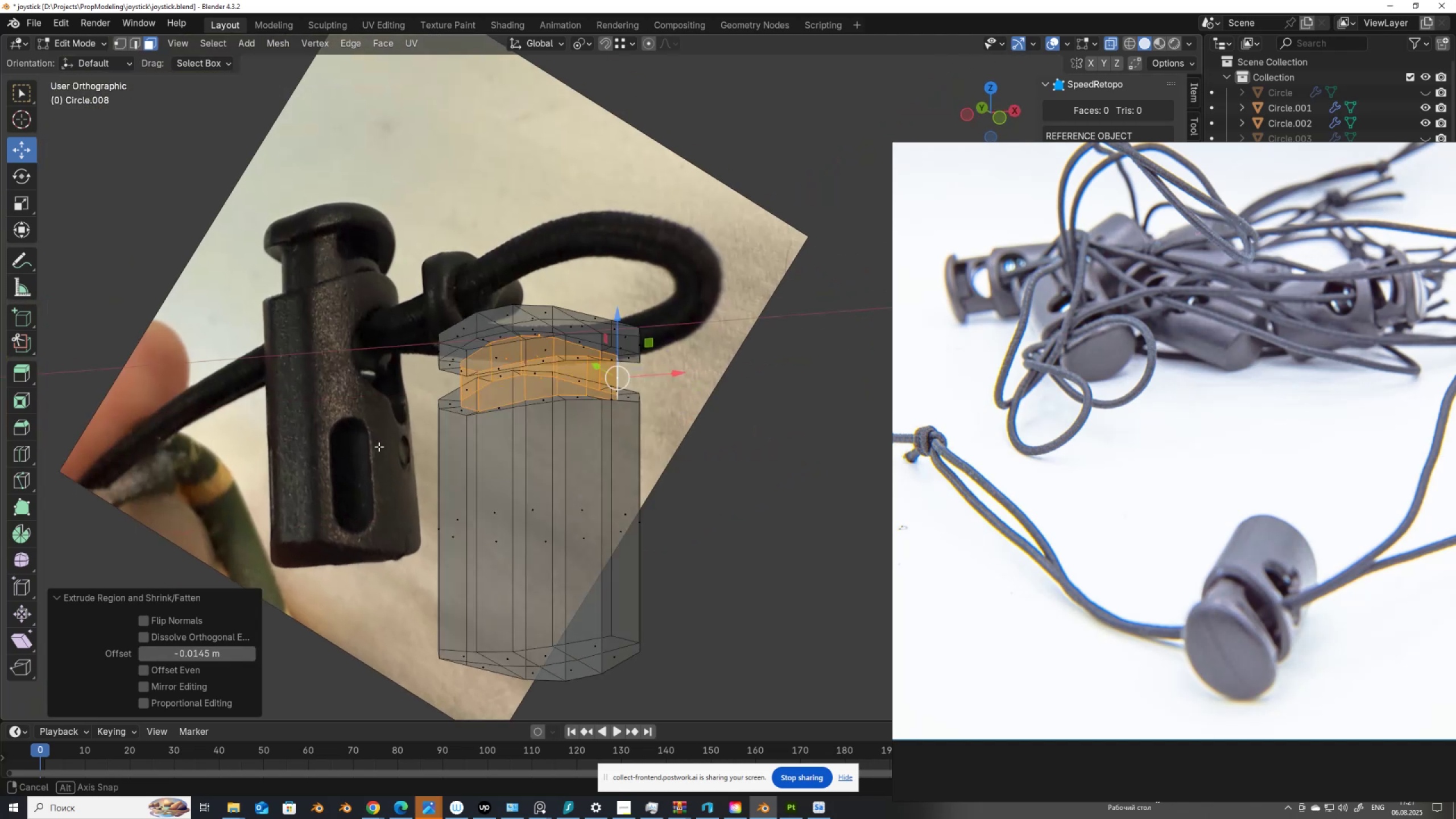 
hold_key(key=ShiftLeft, duration=0.83)
 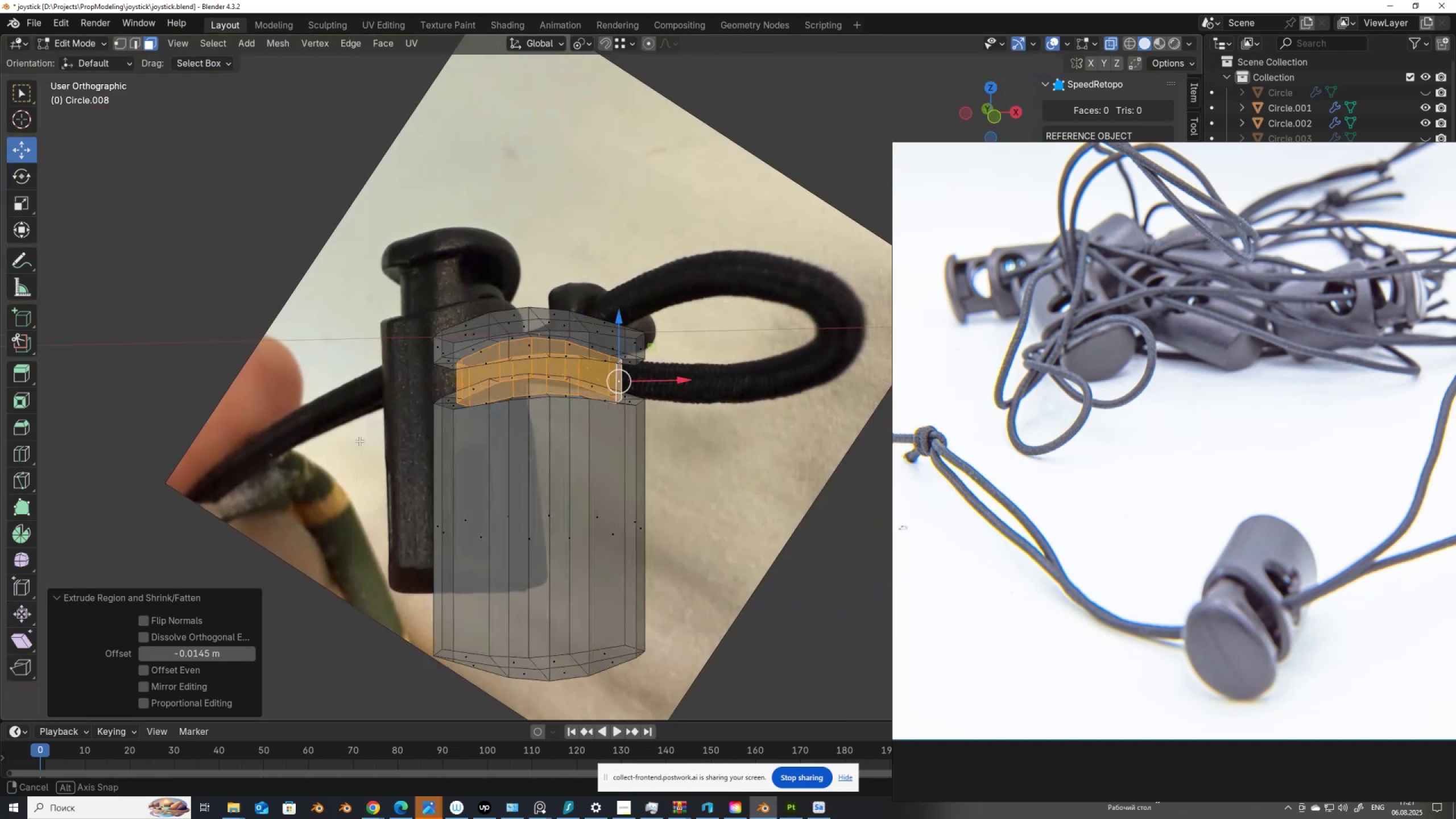 
scroll: coordinate [372, 421], scroll_direction: up, amount: 3.0
 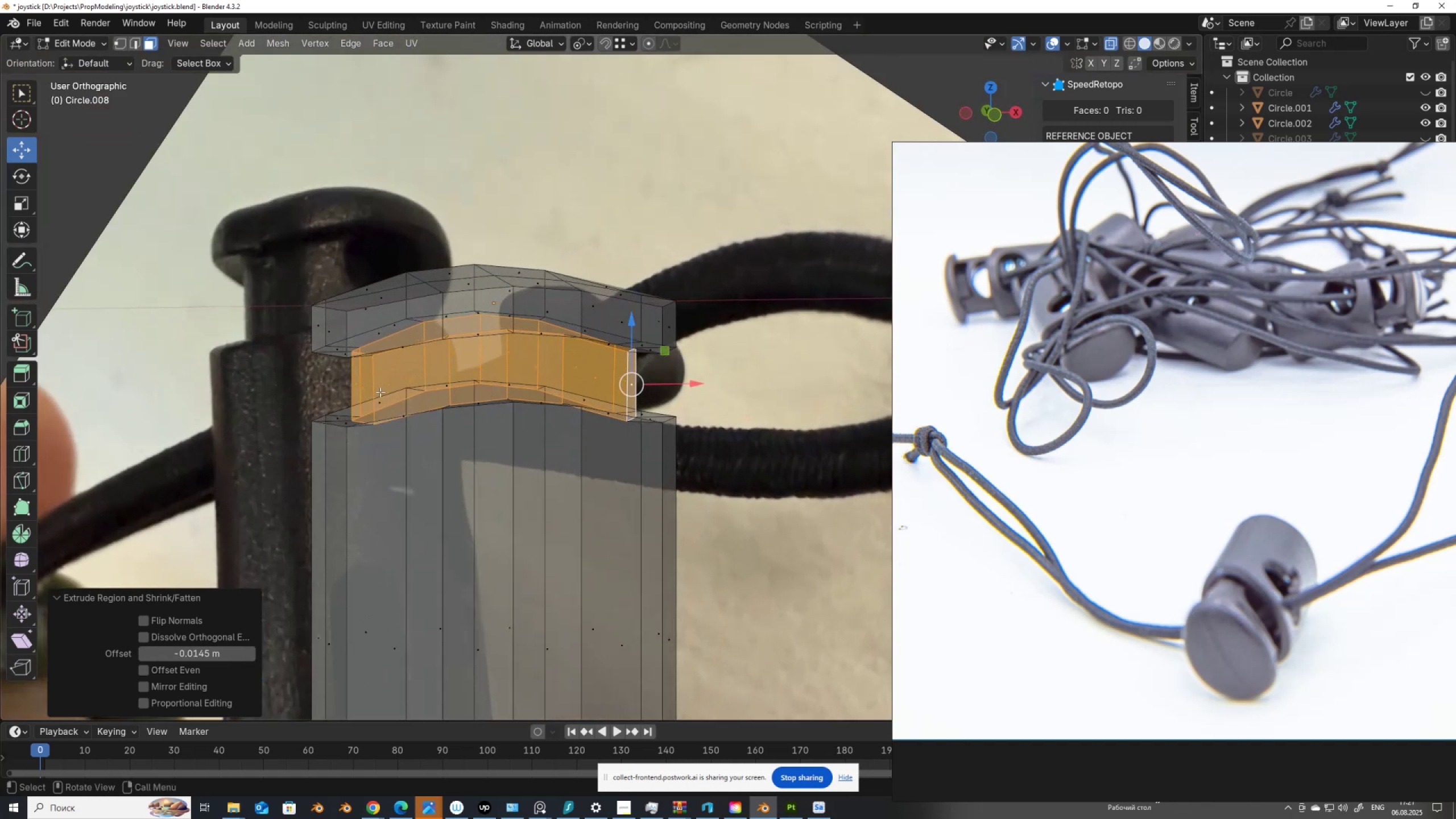 
scroll: coordinate [380, 391], scroll_direction: down, amount: 1.0
 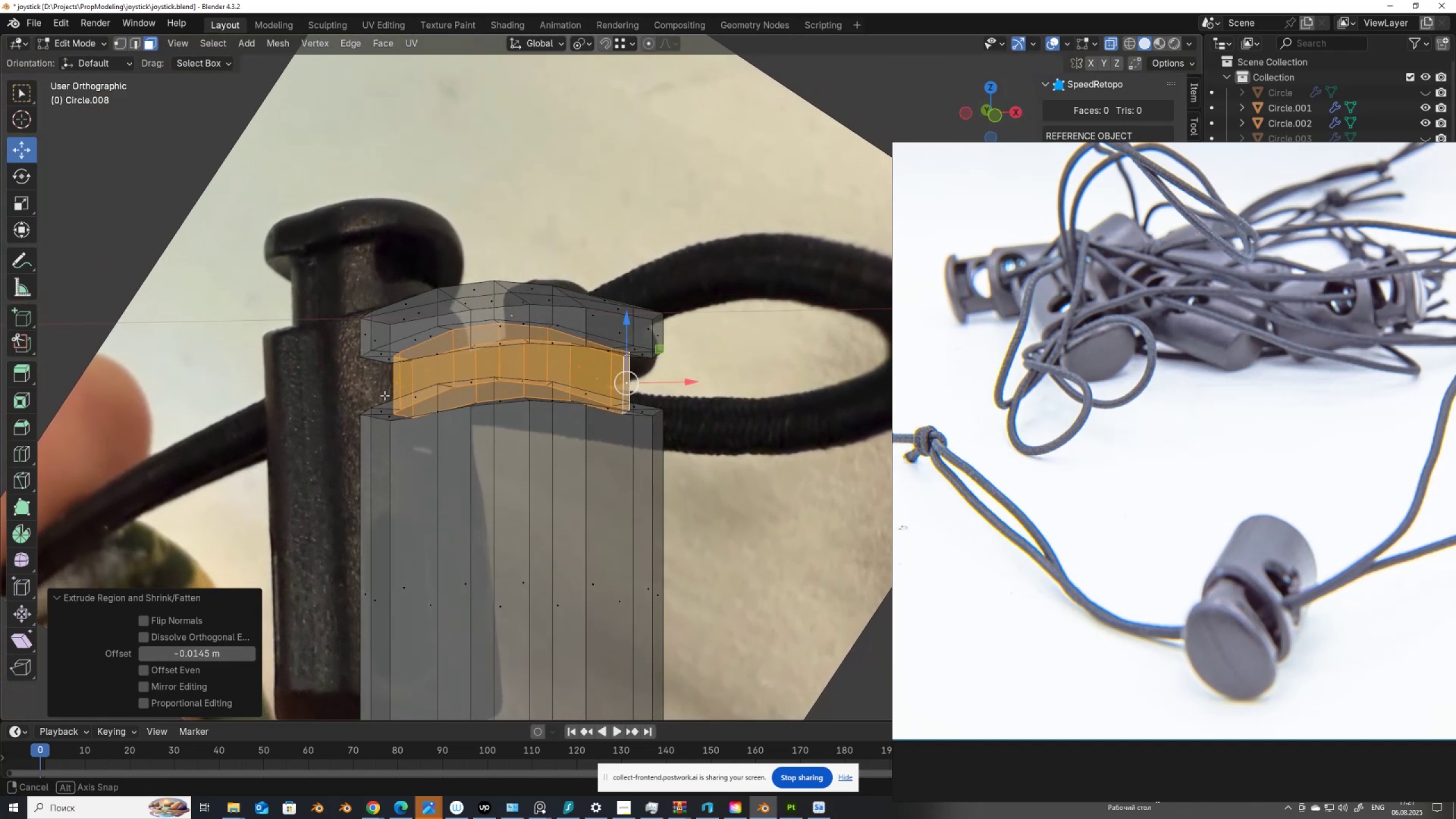 
wait(9.55)
 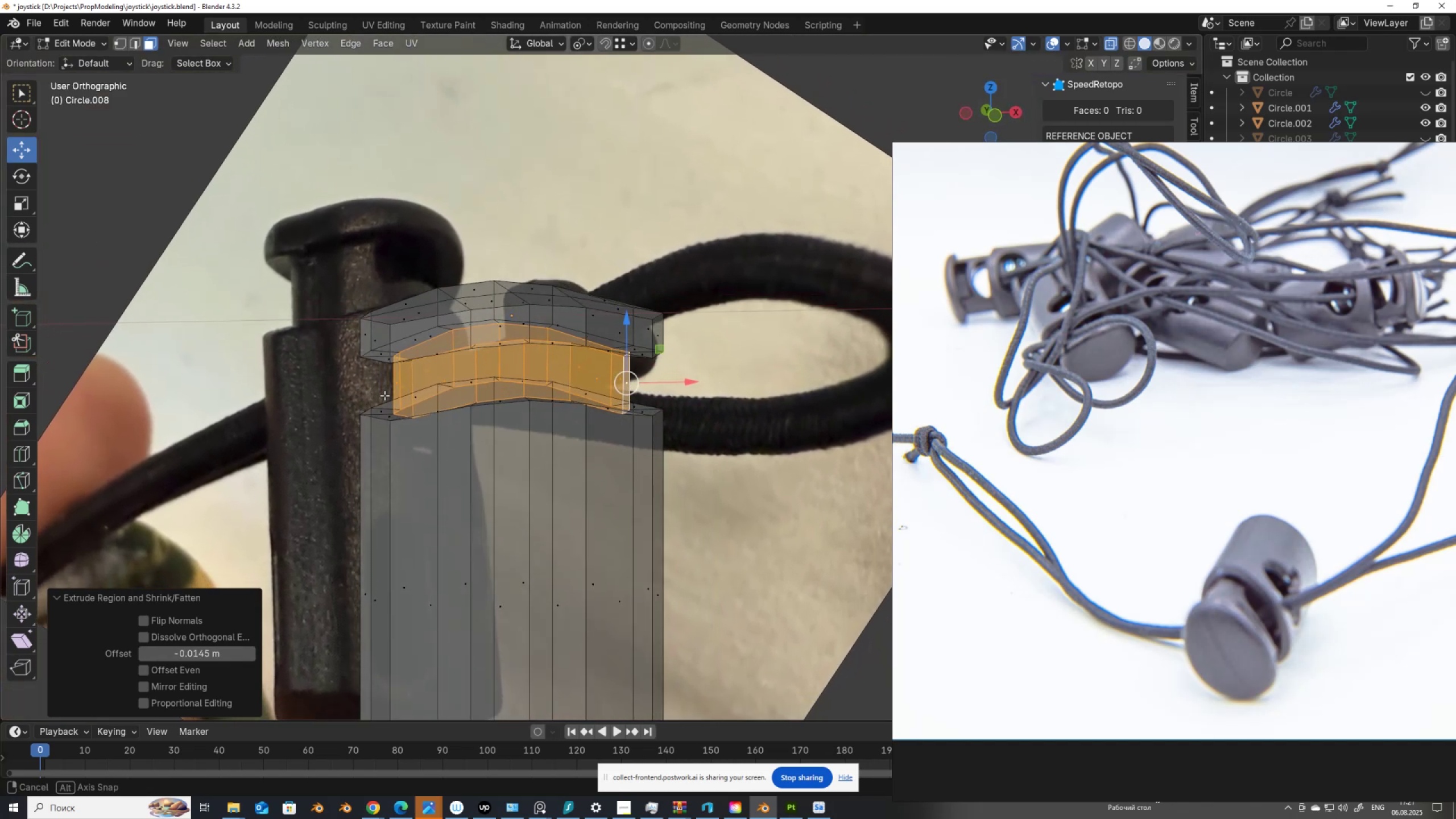 
scroll: coordinate [443, 341], scroll_direction: up, amount: 2.0
 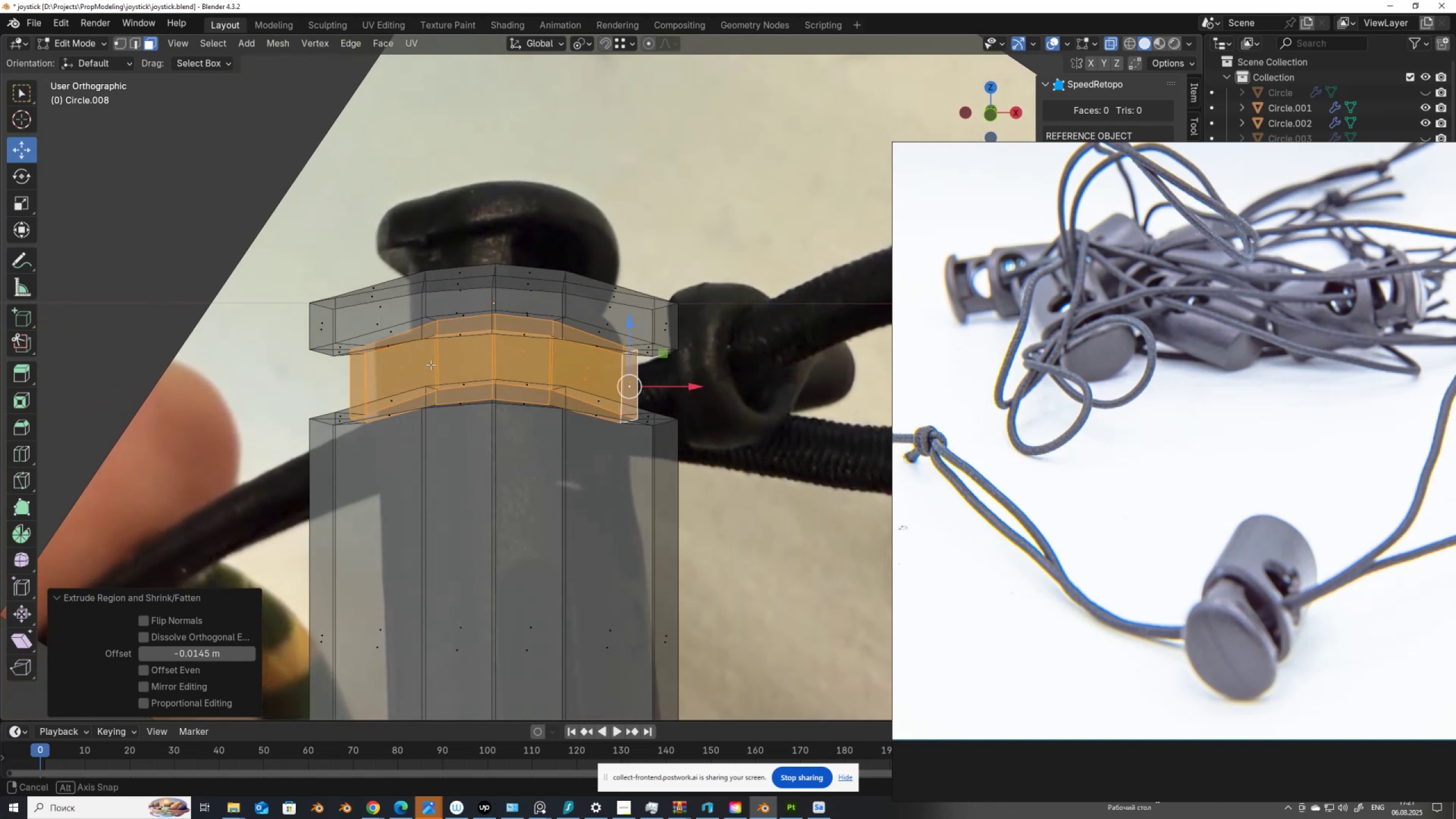 
hold_key(key=AltLeft, duration=0.31)
 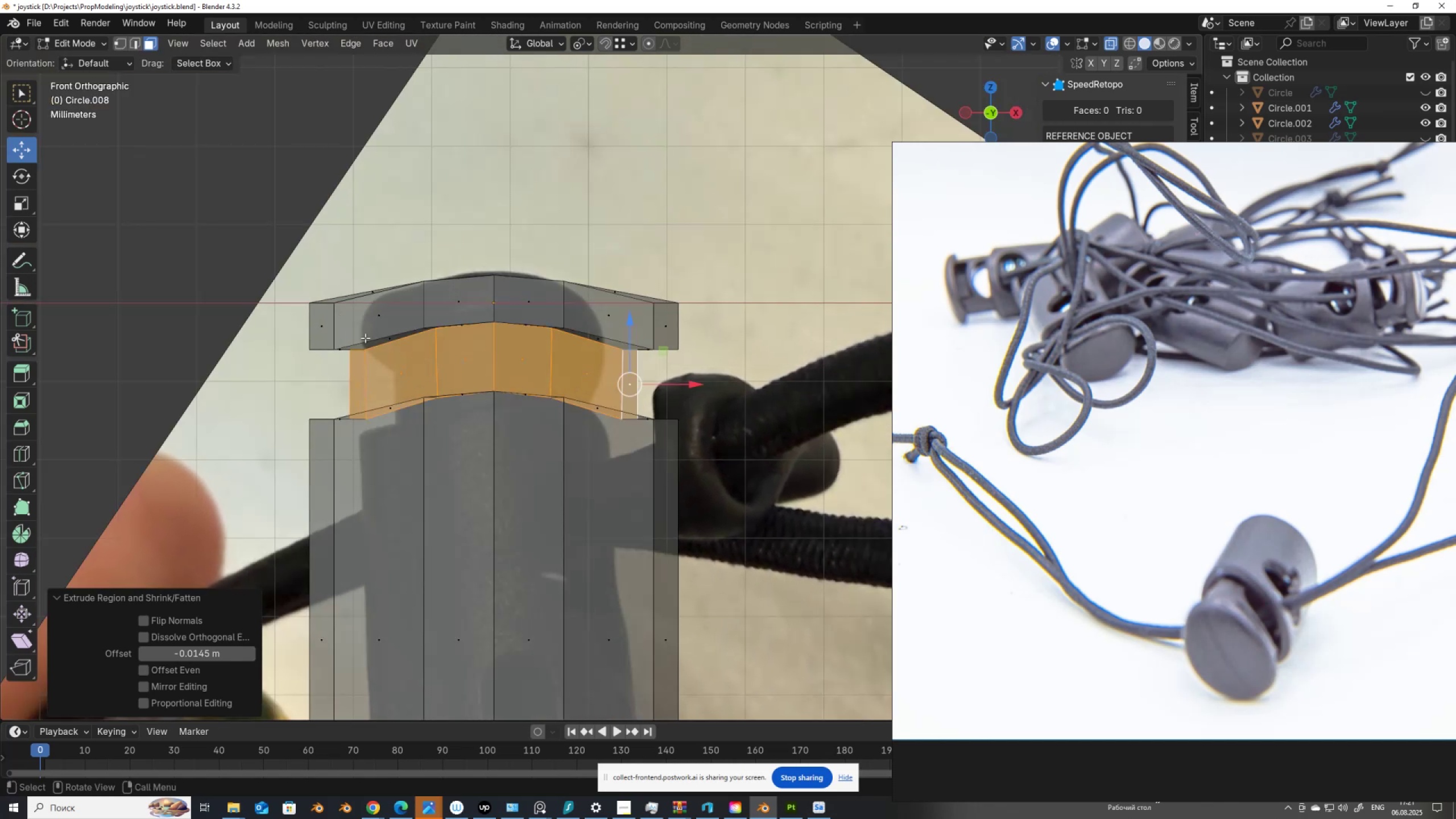 
hold_key(key=ControlLeft, duration=1.52)
left_click_drag(start_coordinate=[342, 333], to_coordinate=[382, 427])
 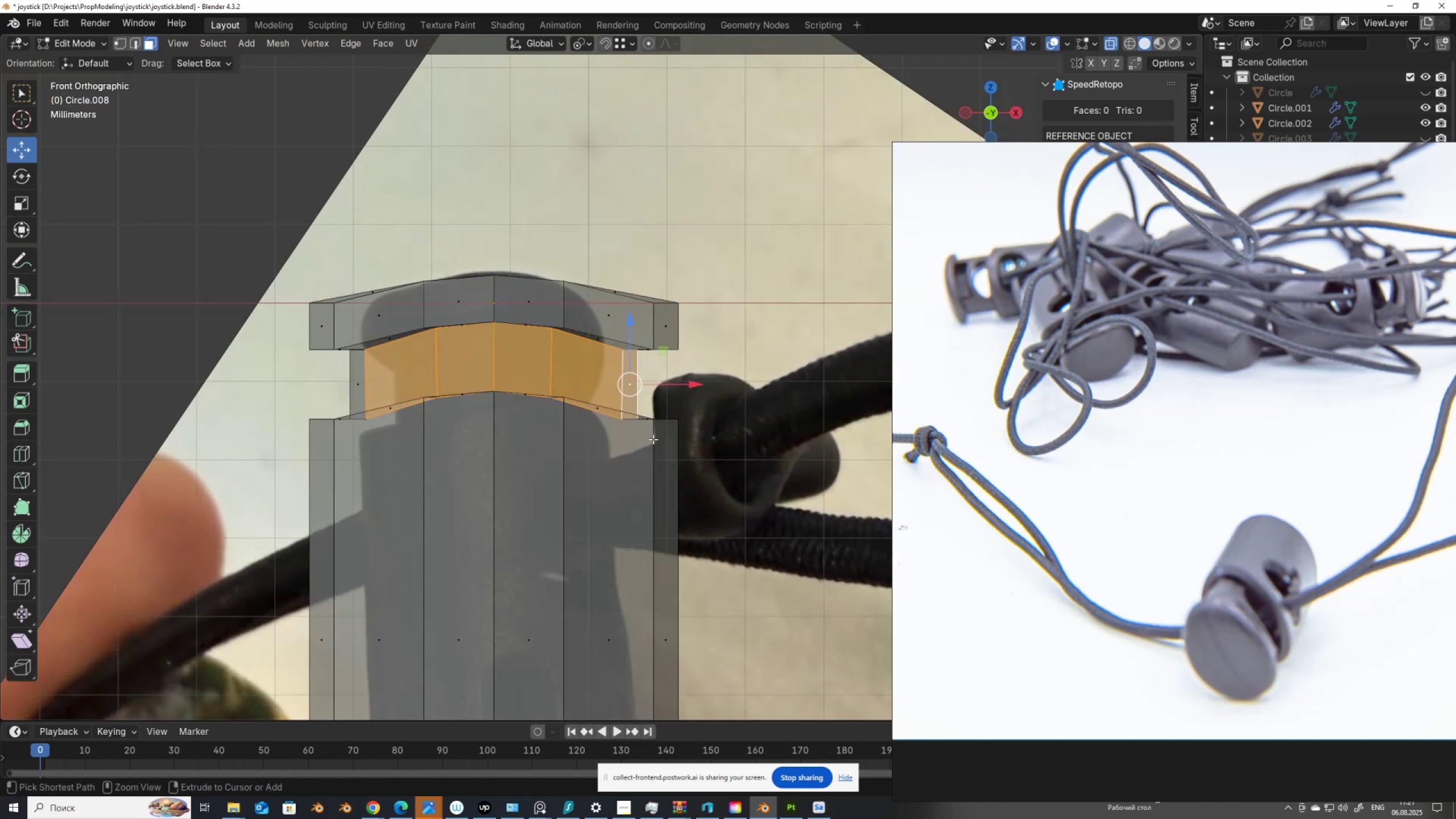 
left_click_drag(start_coordinate=[652, 433], to_coordinate=[600, 316])
 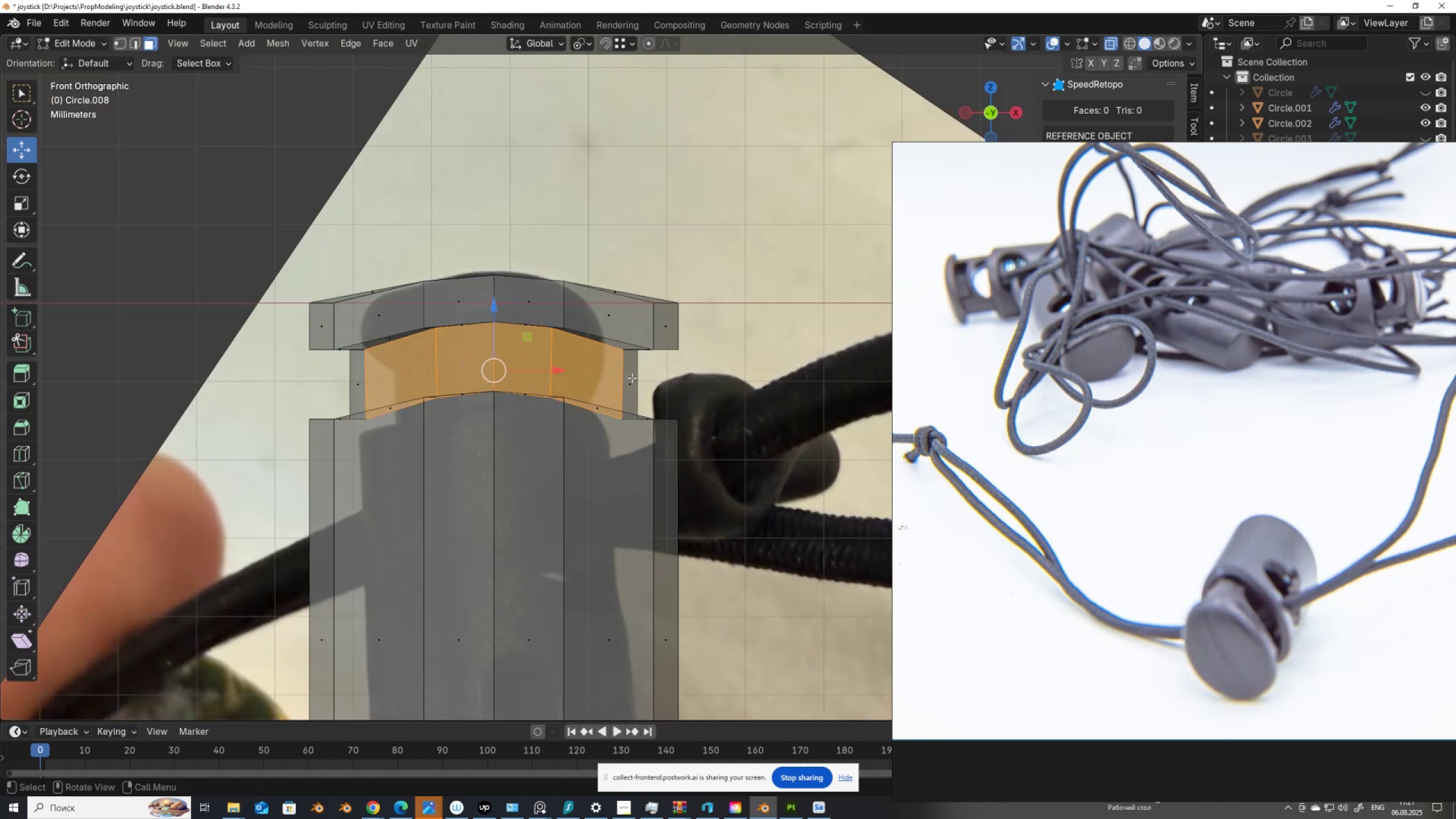 
hold_key(key=ControlLeft, duration=0.73)
 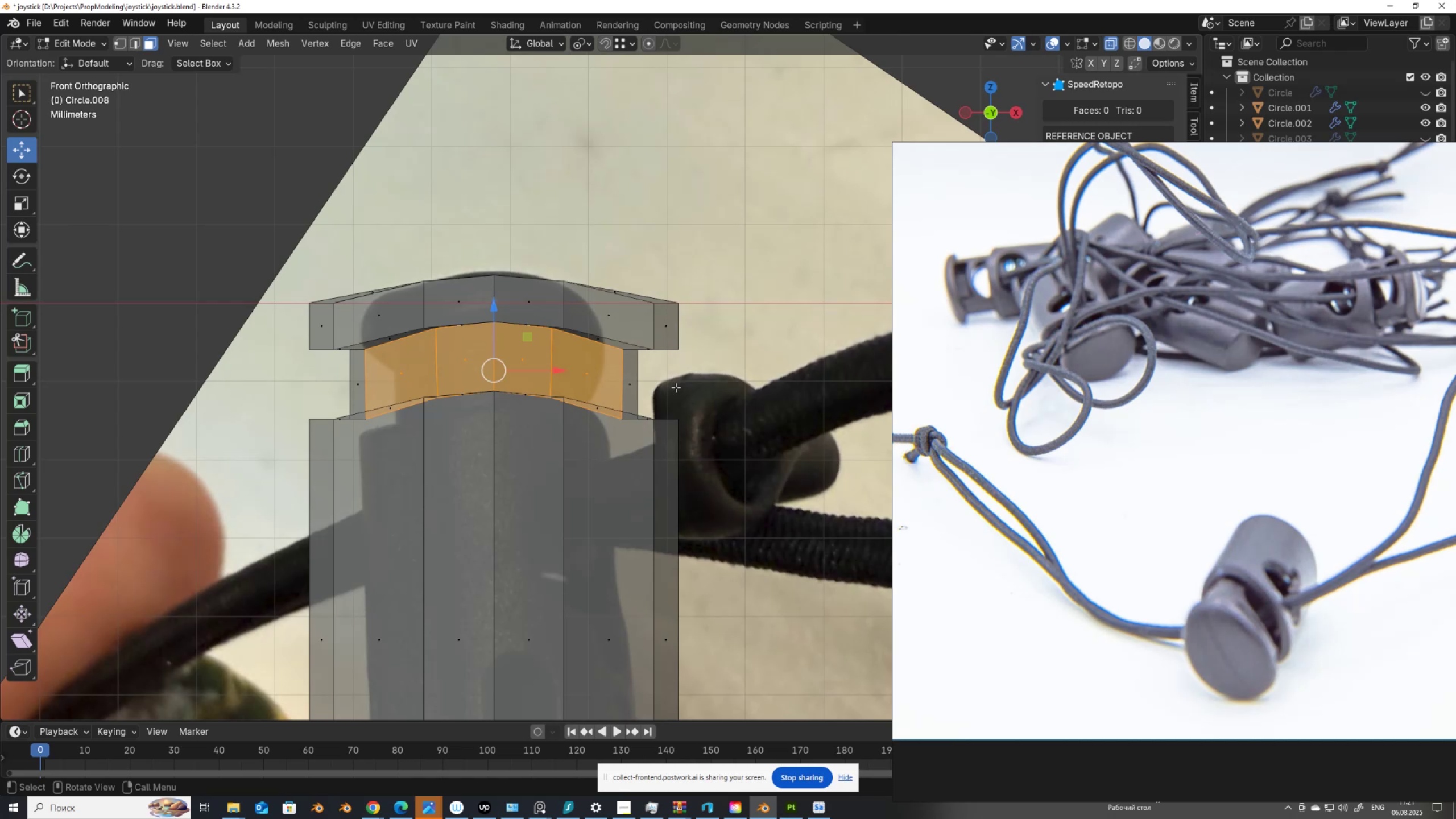 
key(I)
 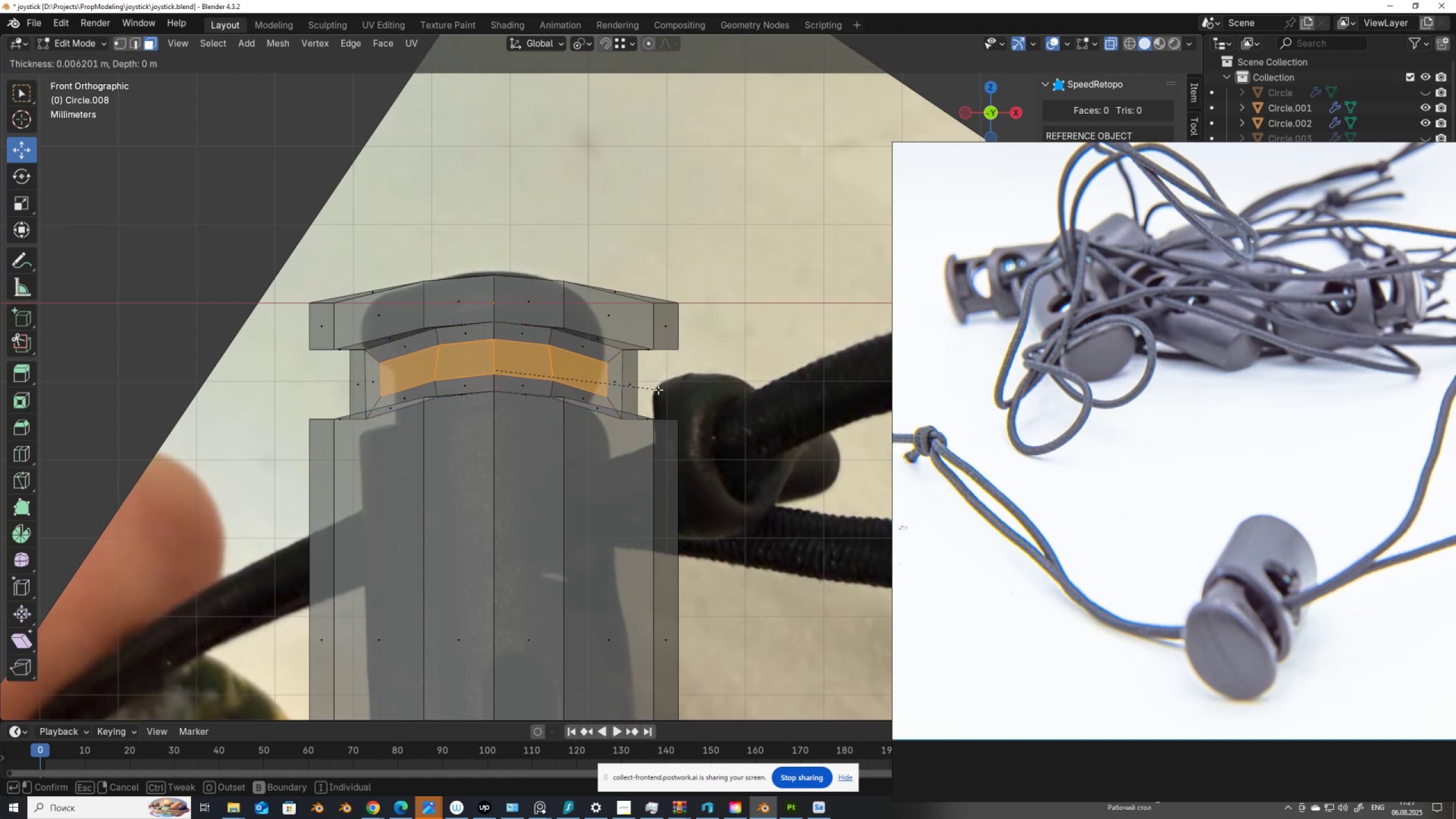 
left_click([658, 390])
 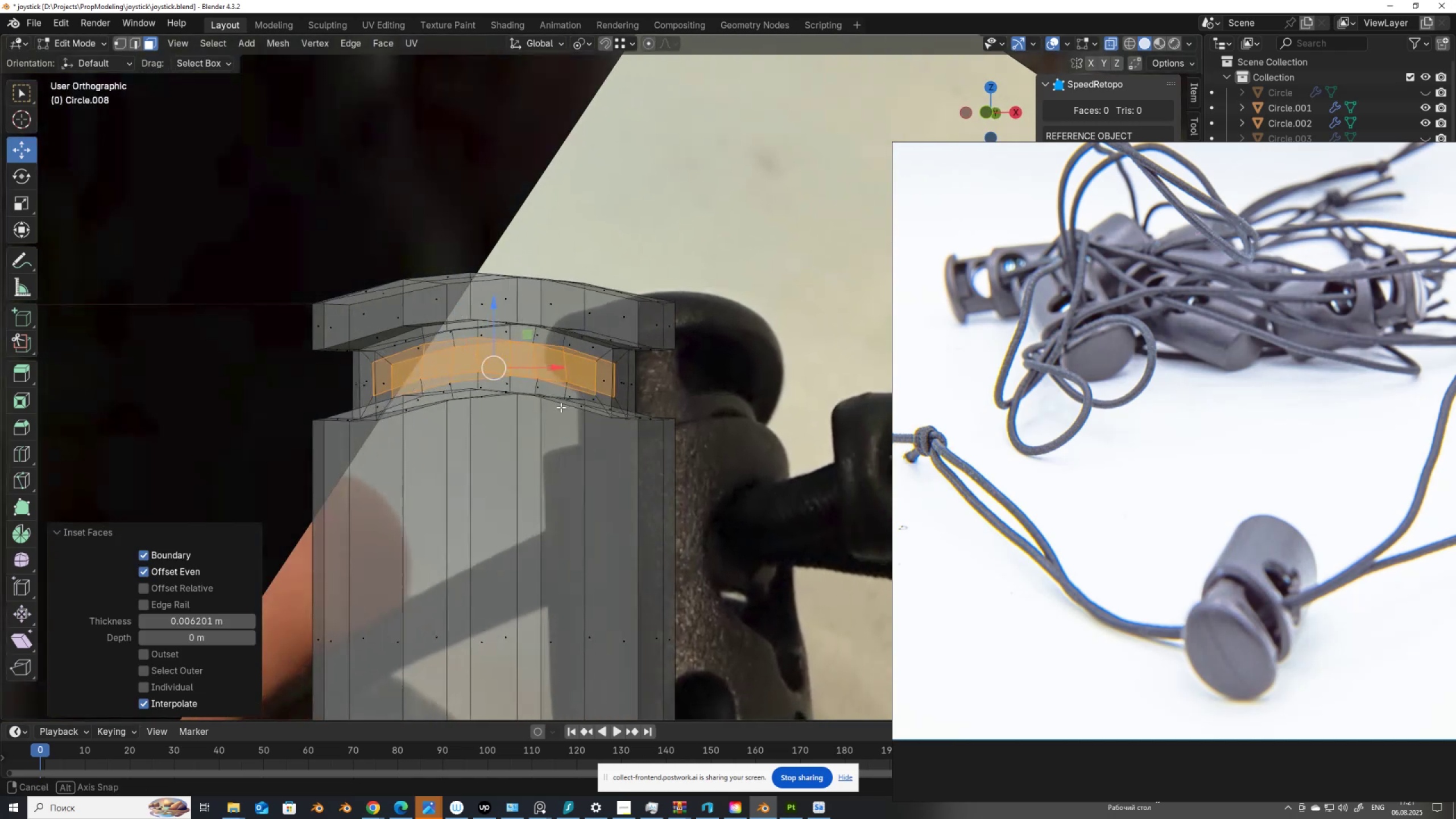 
right_click([700, 435])
 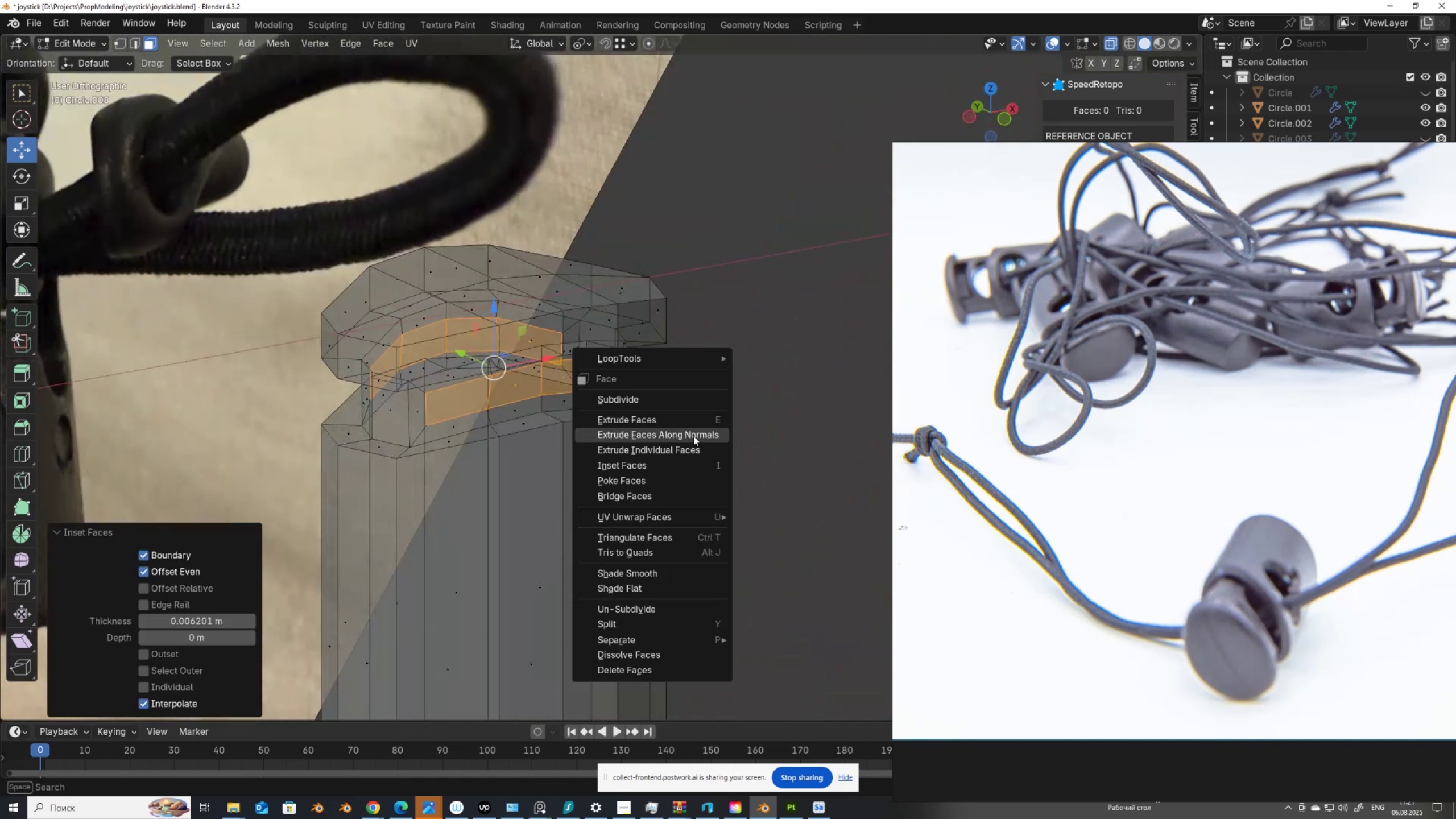 
left_click([693, 435])
 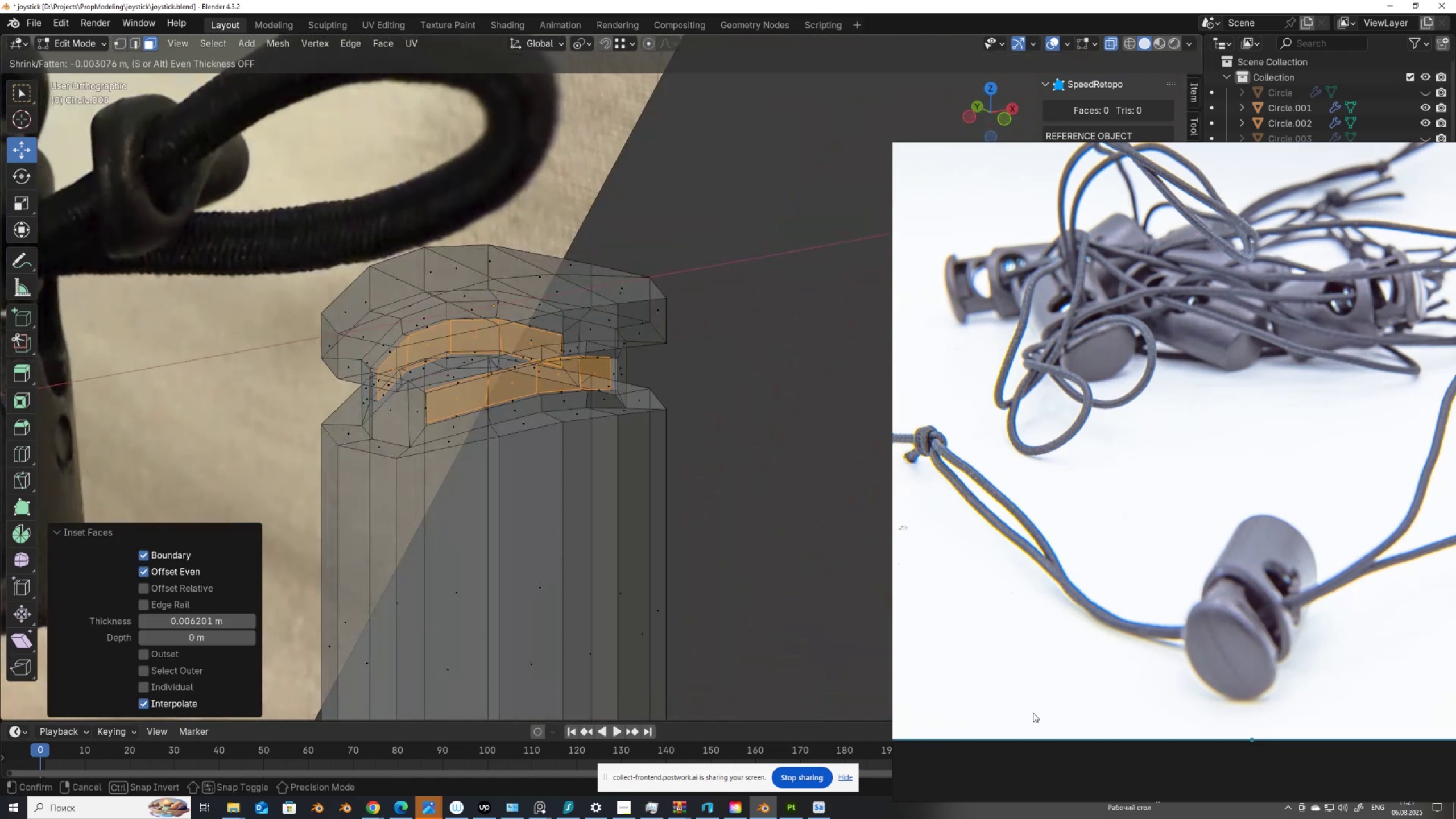 
left_click([1031, 712])
 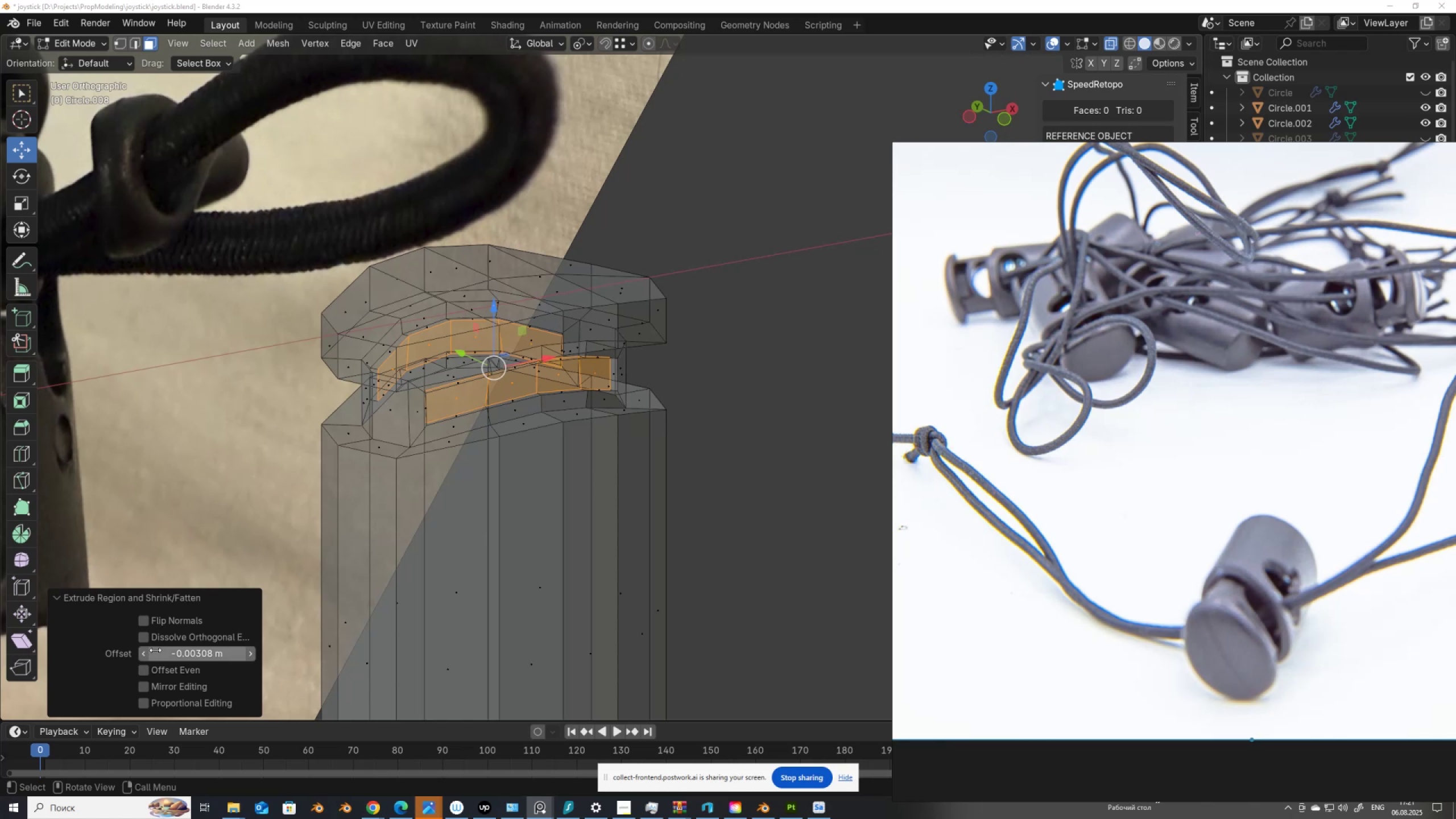 
left_click_drag(start_coordinate=[172, 655], to_coordinate=[181, 630])
 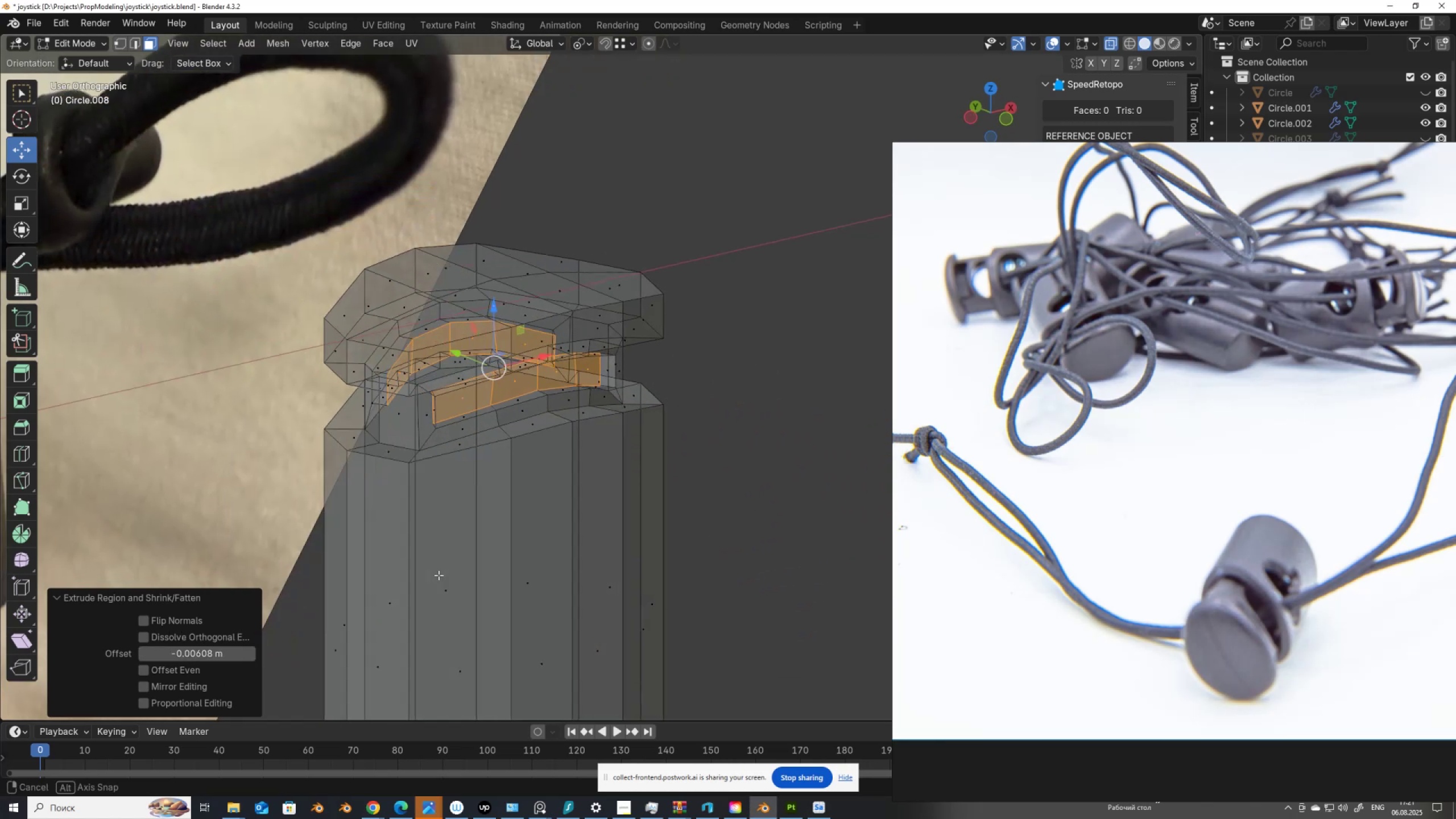 
hold_key(key=ShiftLeft, duration=1.53)
 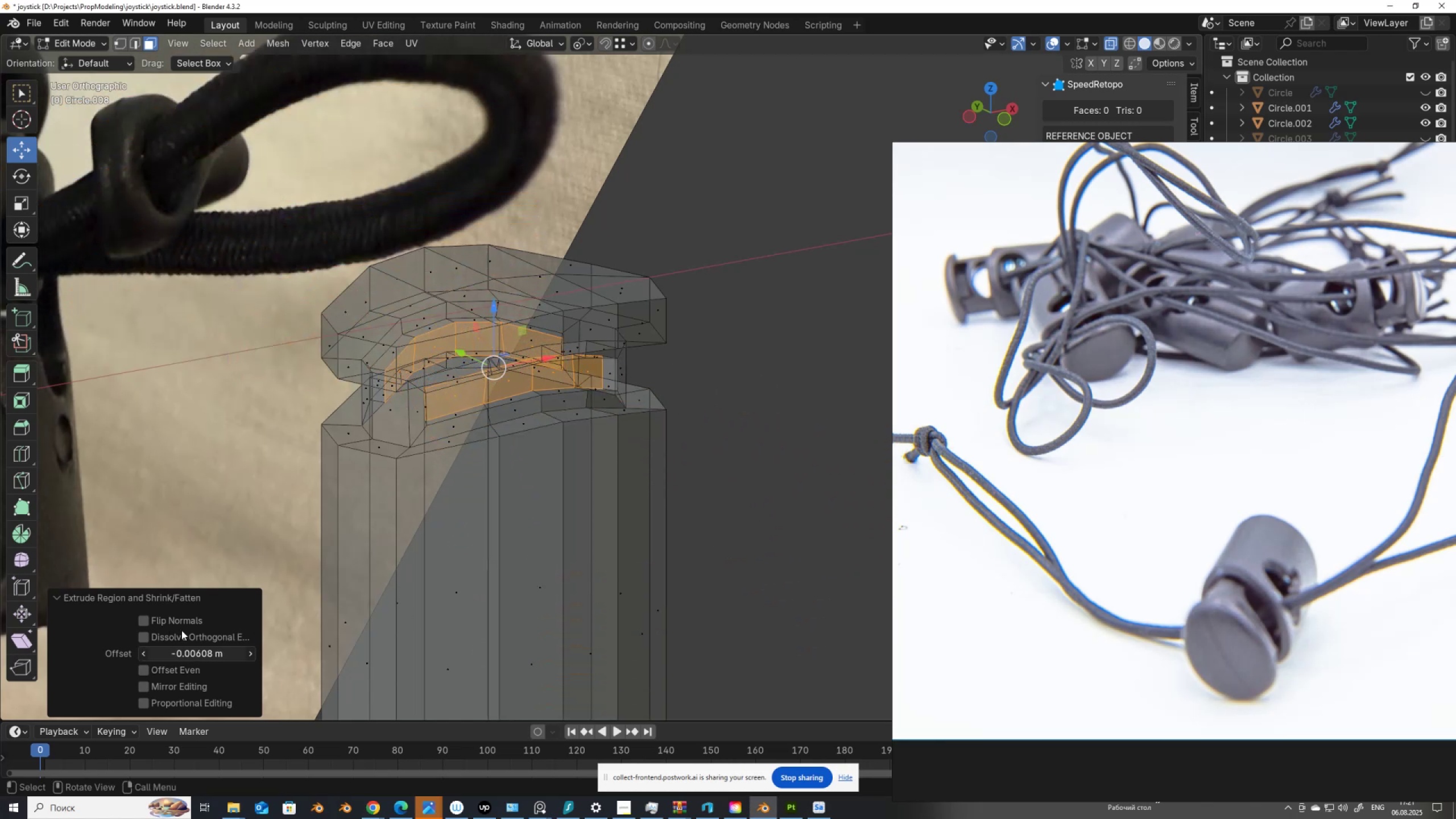 
hold_key(key=ShiftLeft, duration=0.98)
 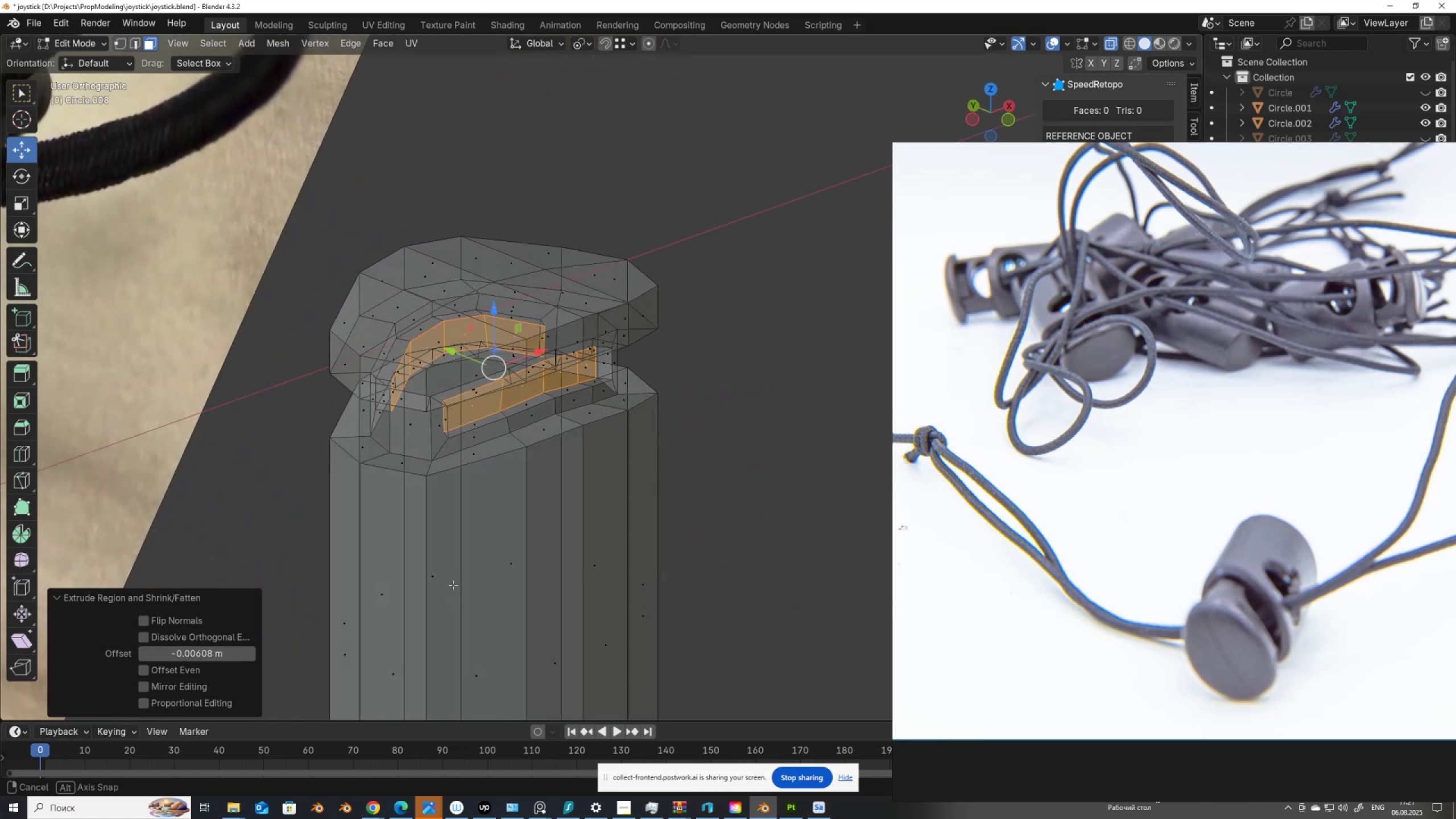 
scroll: coordinate [441, 425], scroll_direction: up, amount: 5.0
 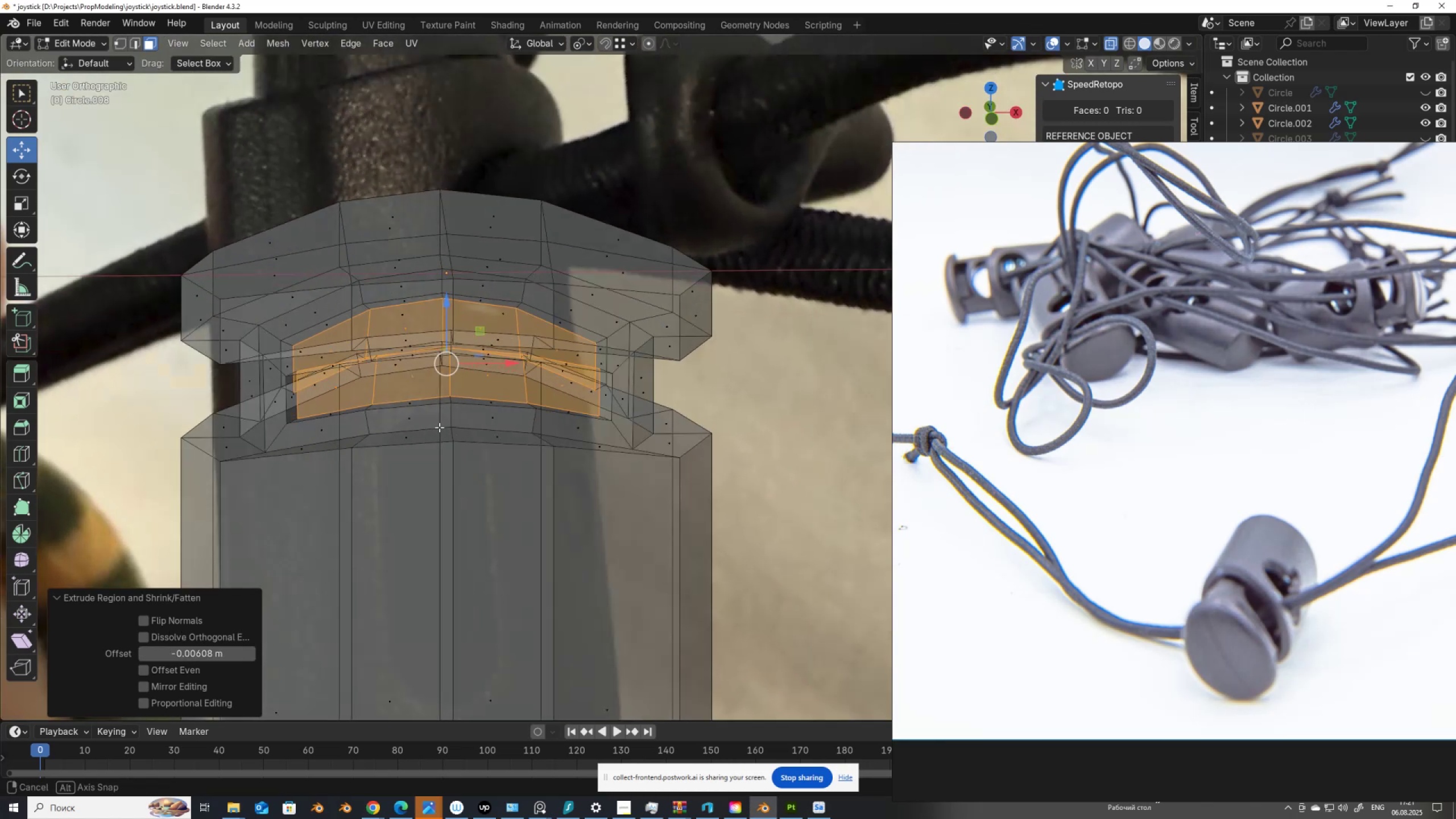 
key(Alt+AltLeft)
 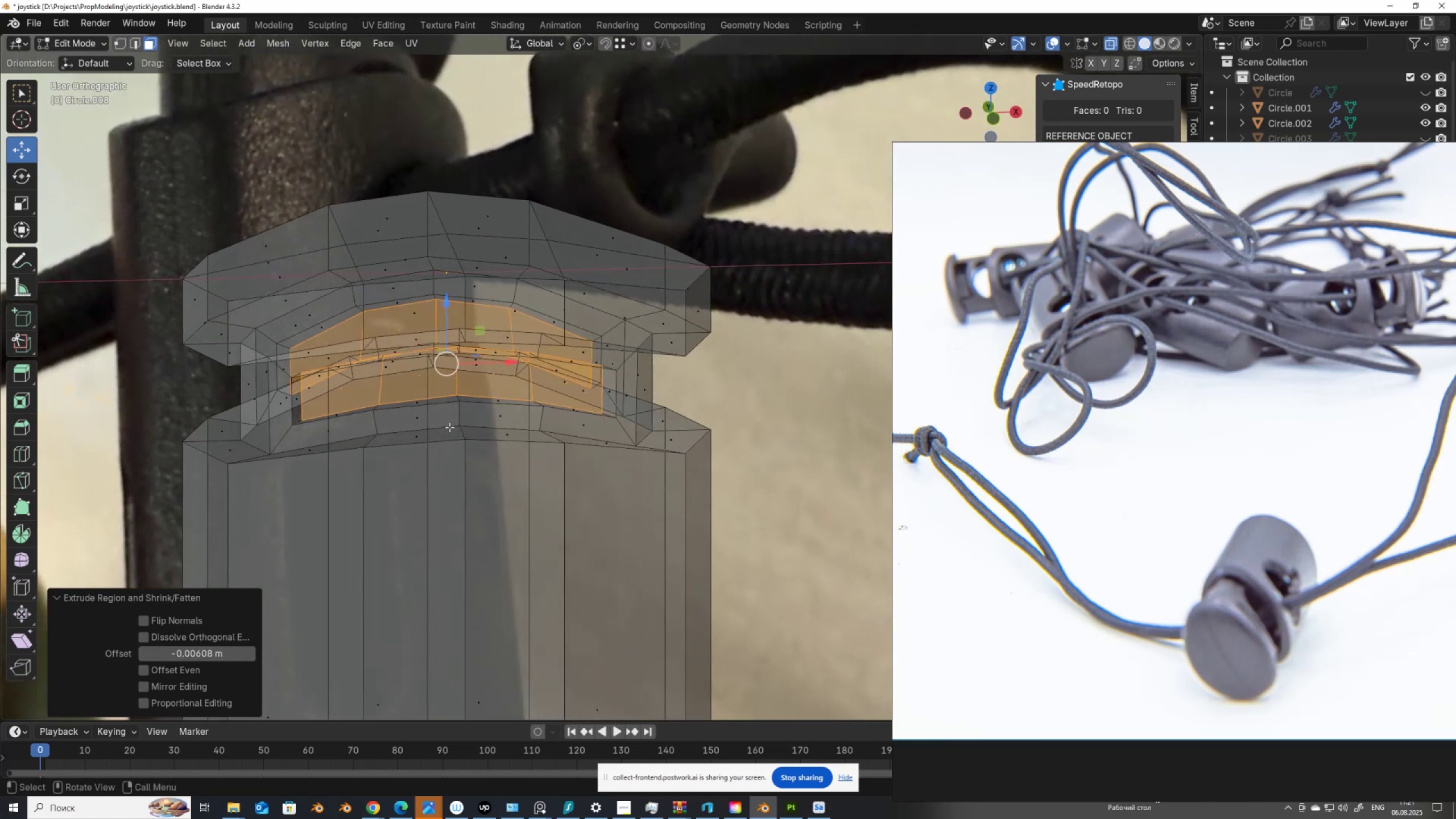 
key(Alt+Z)
 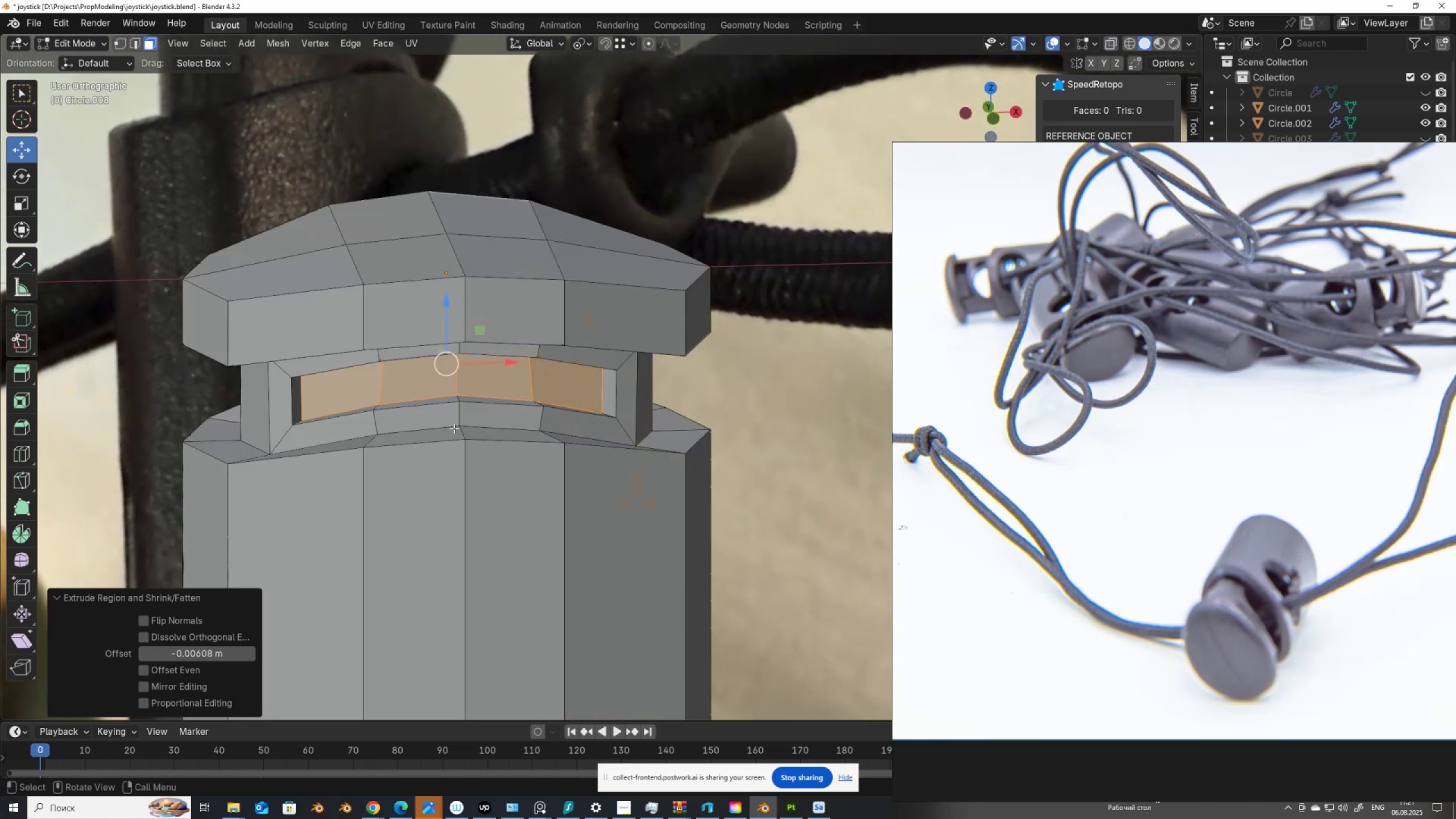 
scroll: coordinate [461, 429], scroll_direction: down, amount: 4.0
 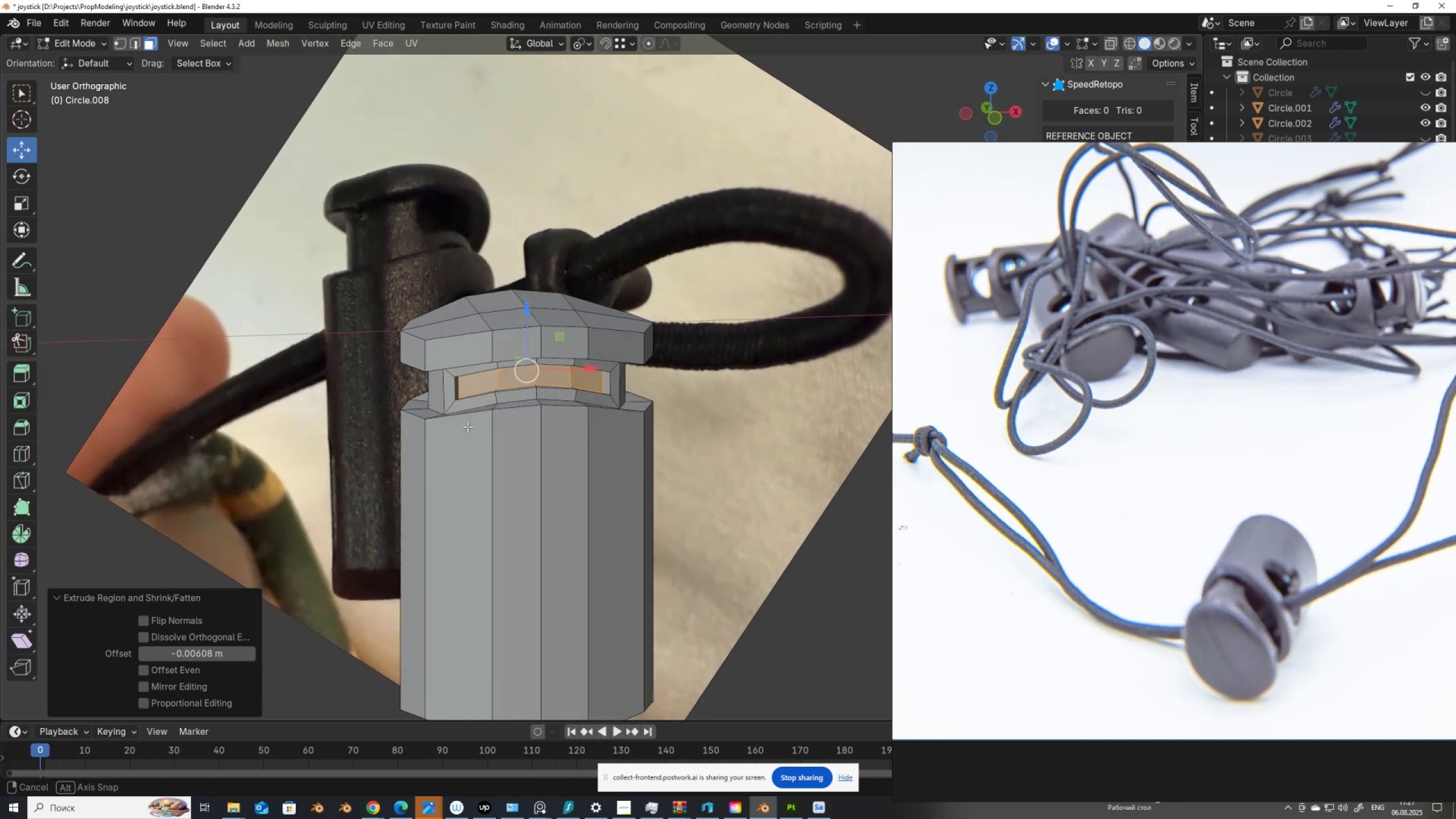 
wait(5.9)
 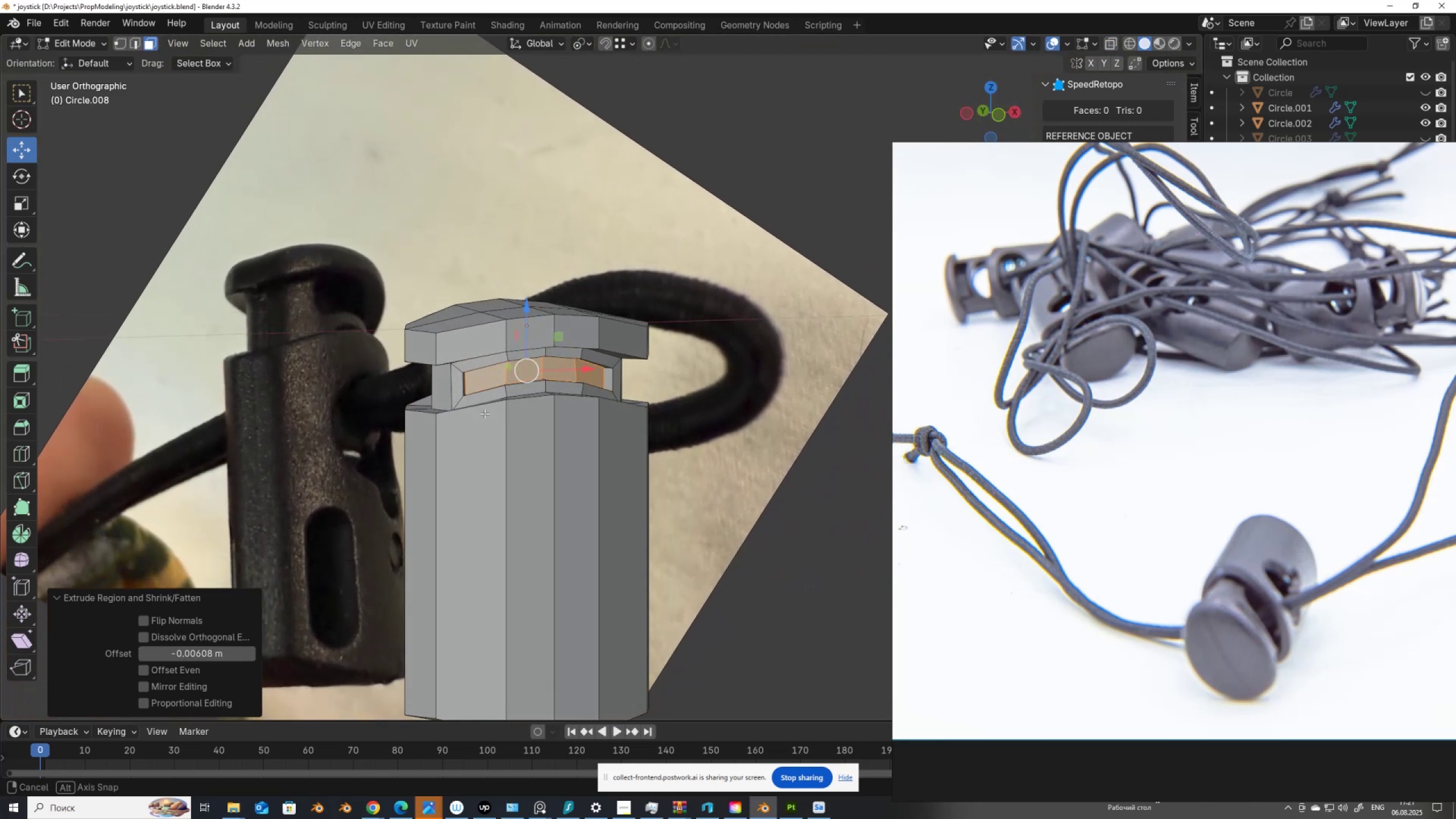 
hold_key(key=AltLeft, duration=1.36)
 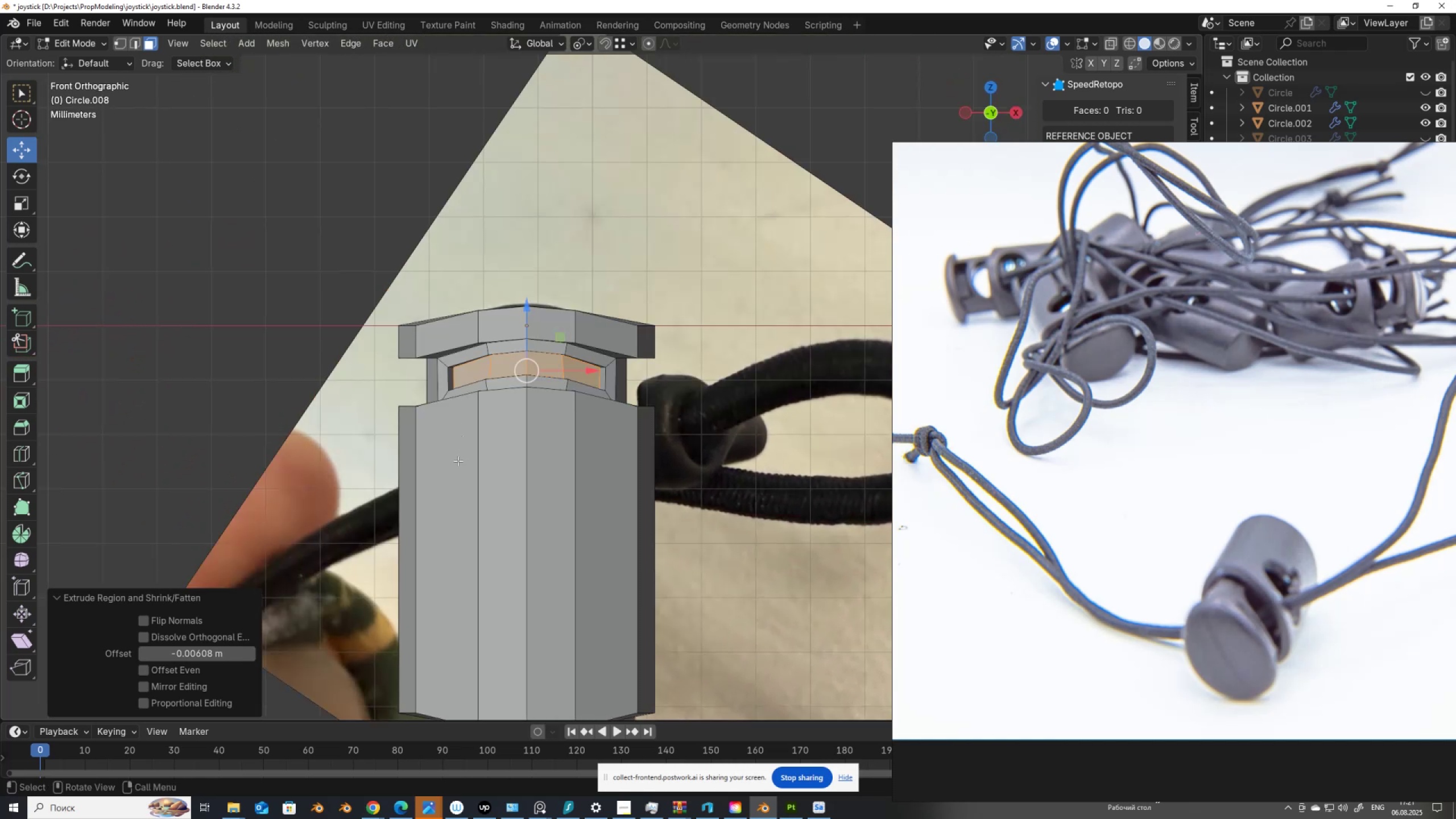 
key(Alt+AltLeft)
 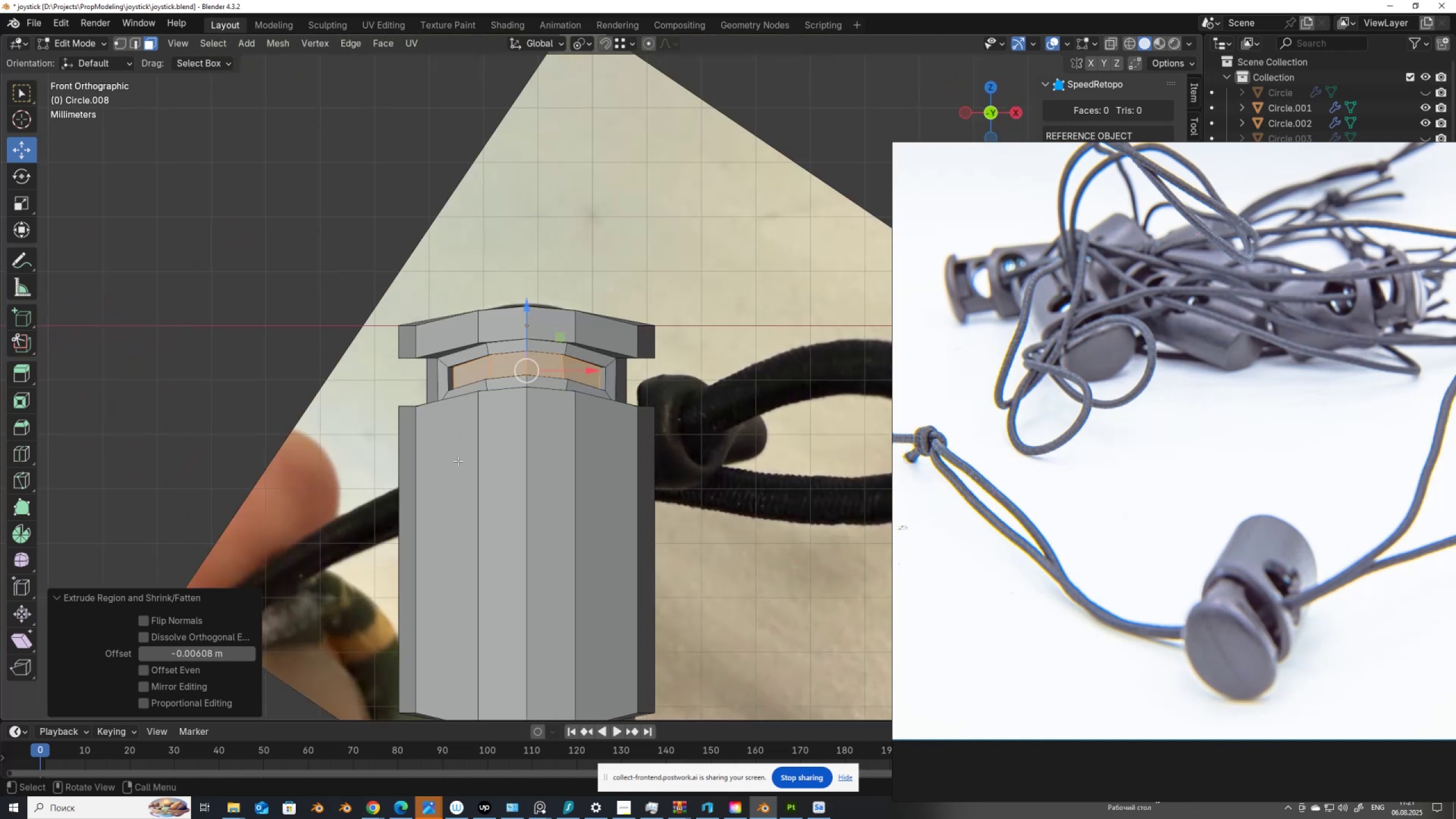 
key(Alt+Z)
 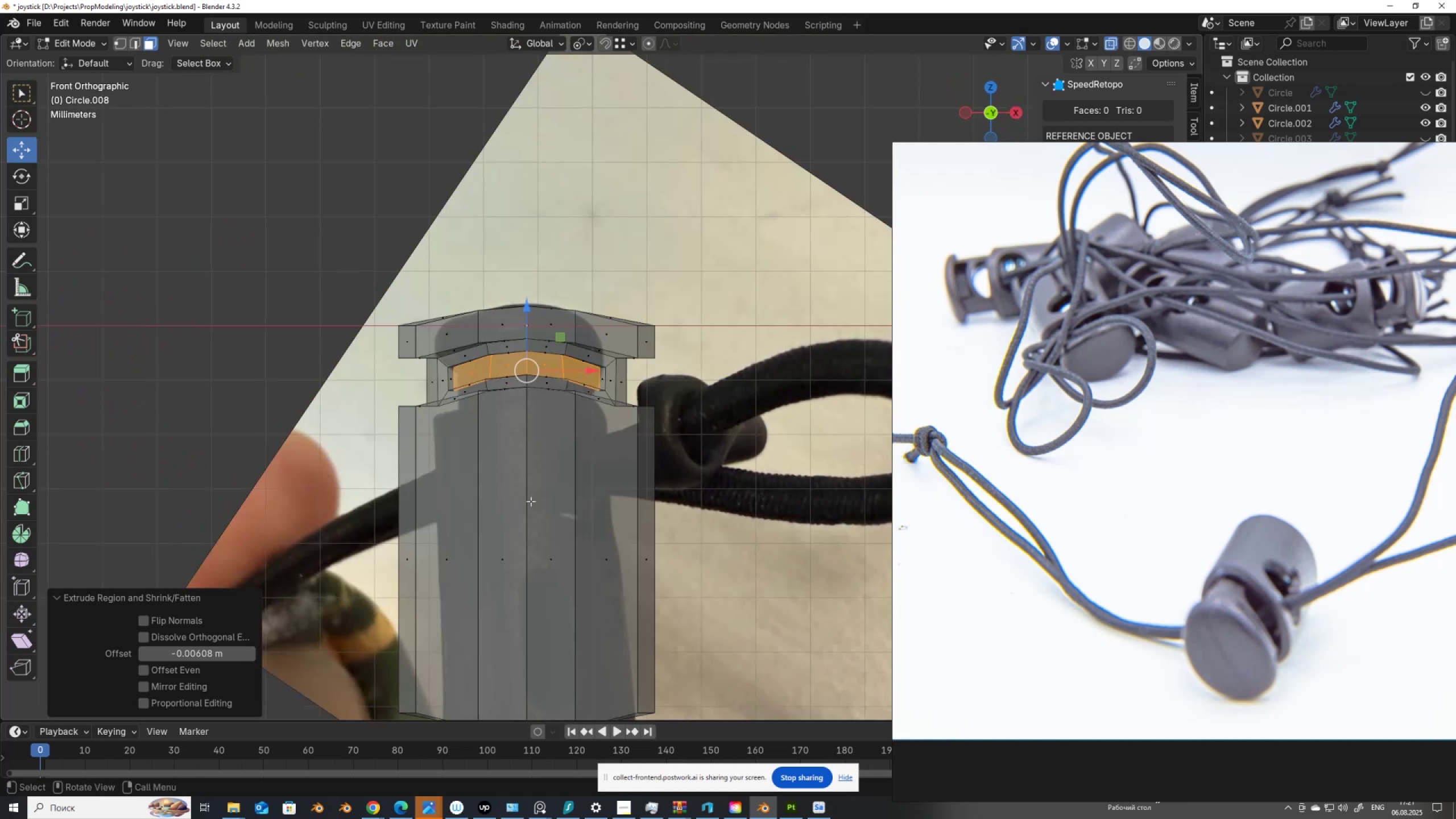 
hold_key(key=ControlLeft, duration=1.53)
 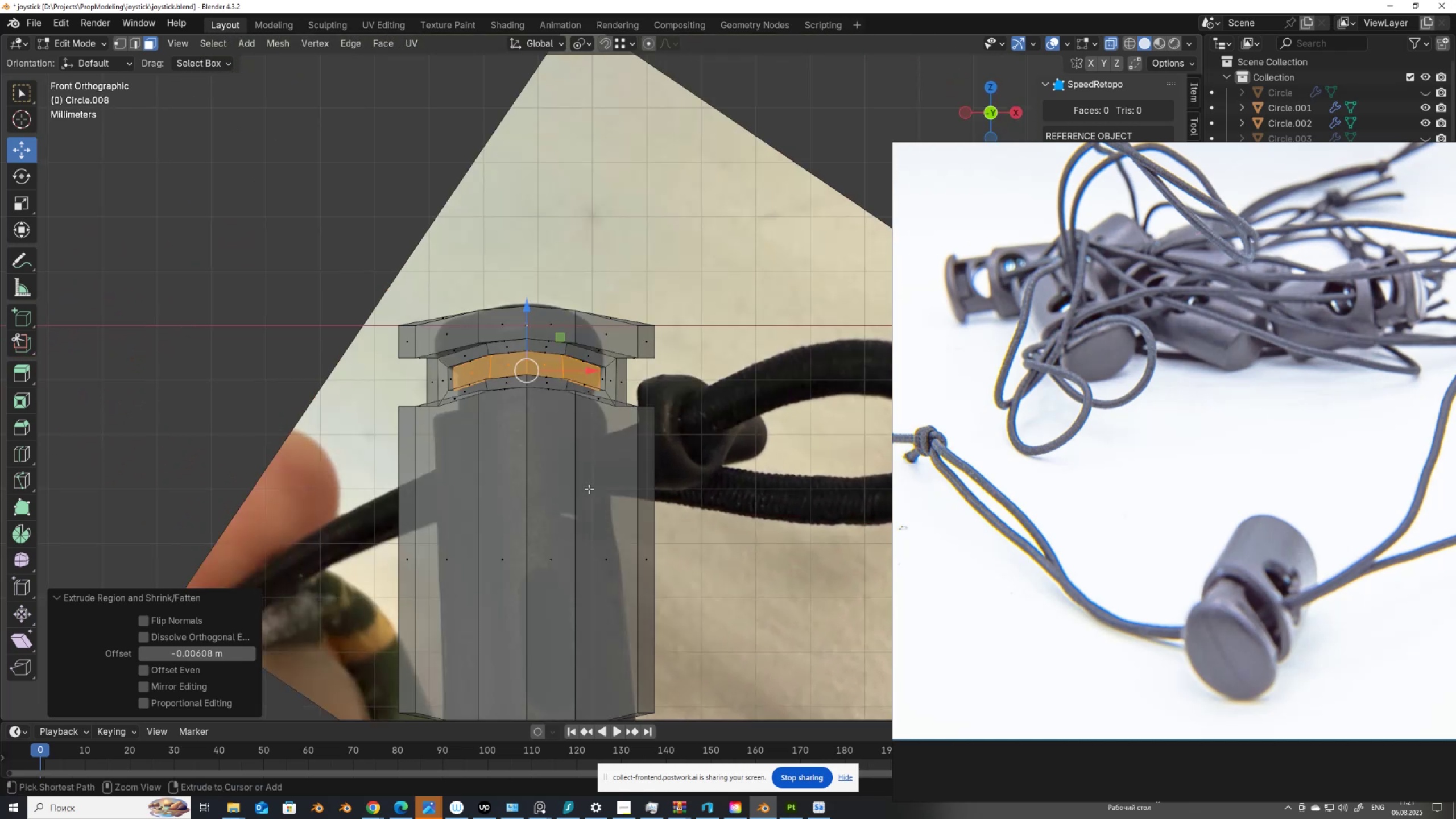 
key(Control+ControlLeft)
 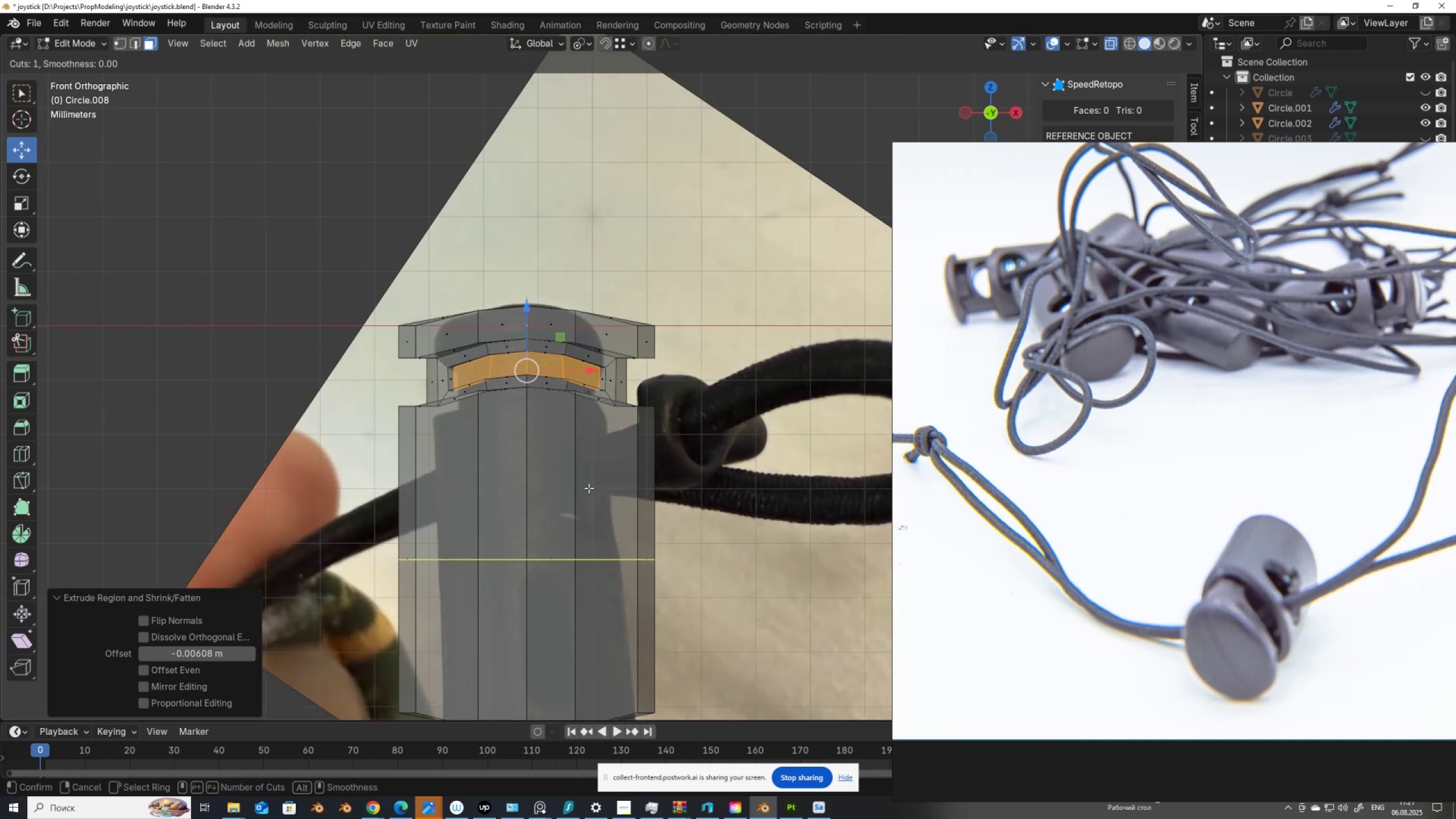 
key(Control+R)
 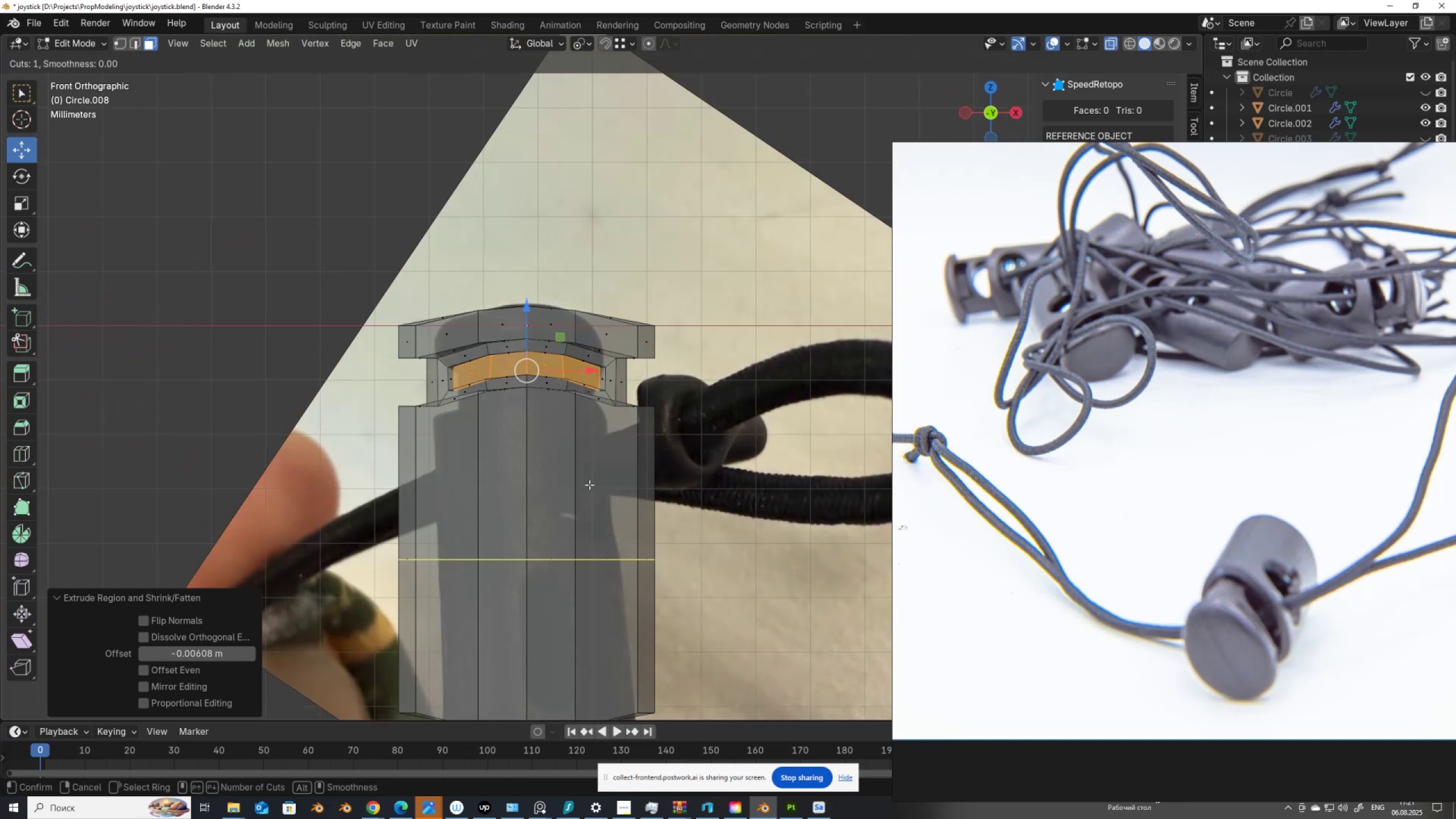 
left_click([589, 484])
 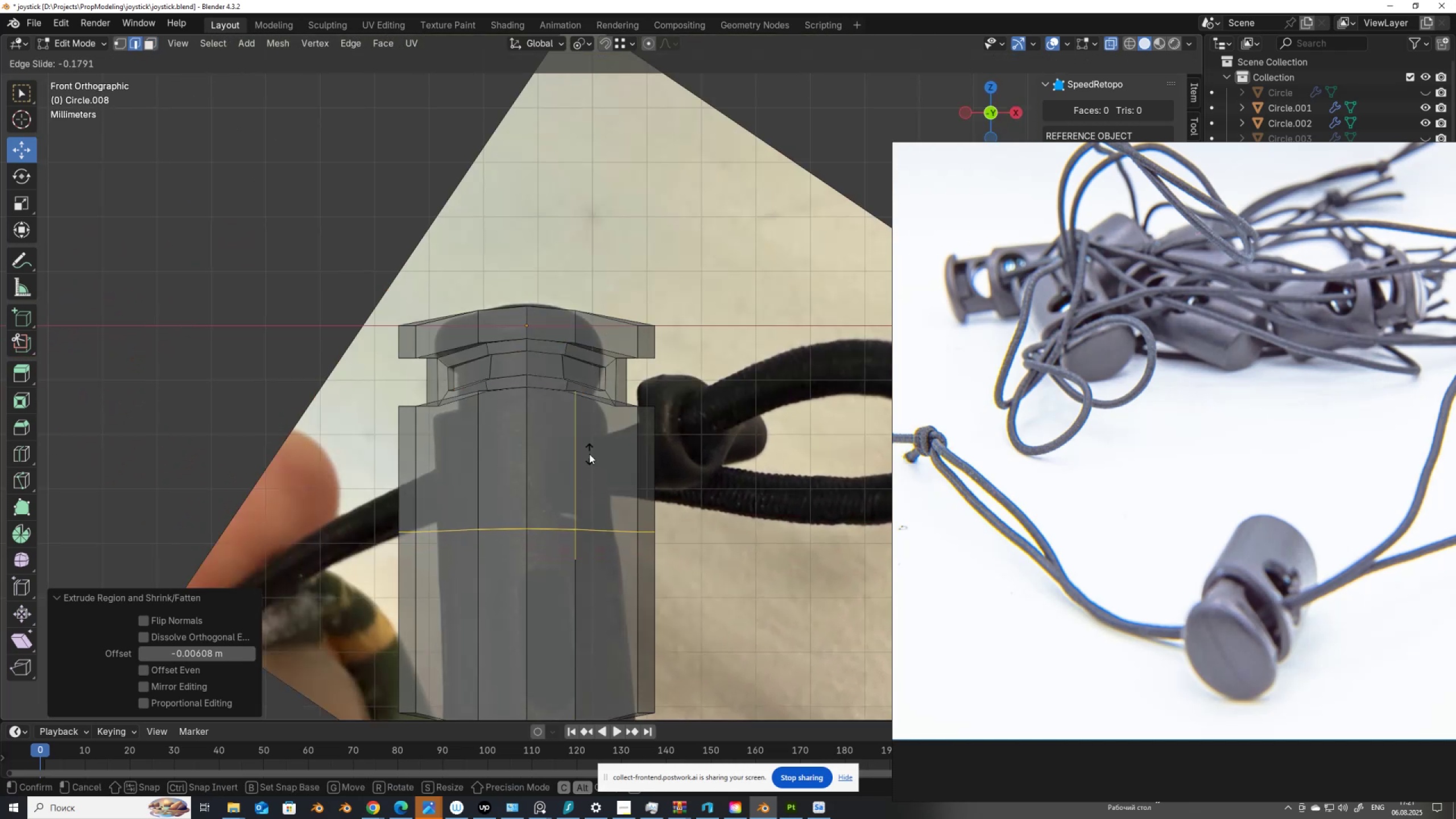 
type(rf)
 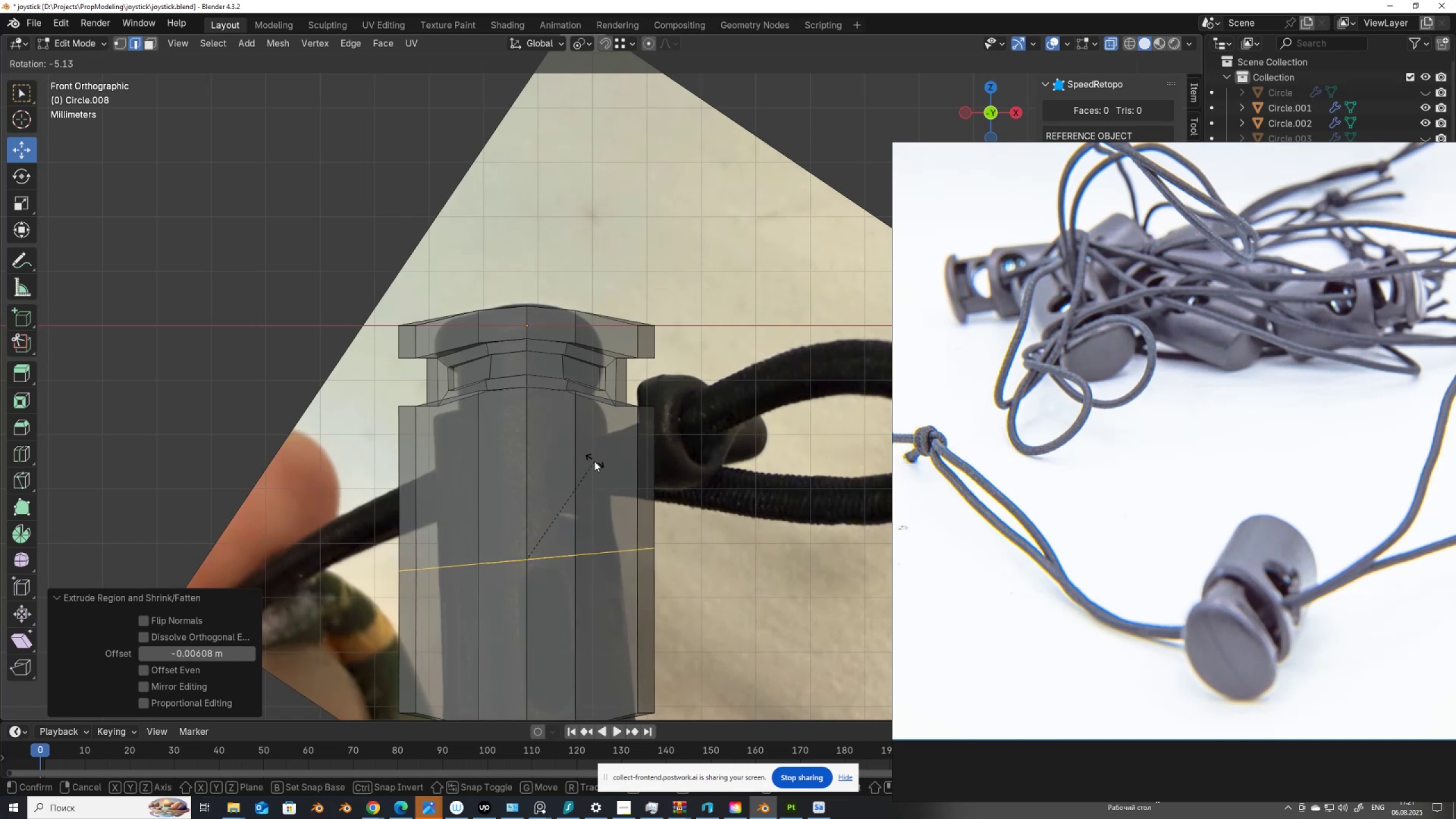 
right_click([594, 461])
 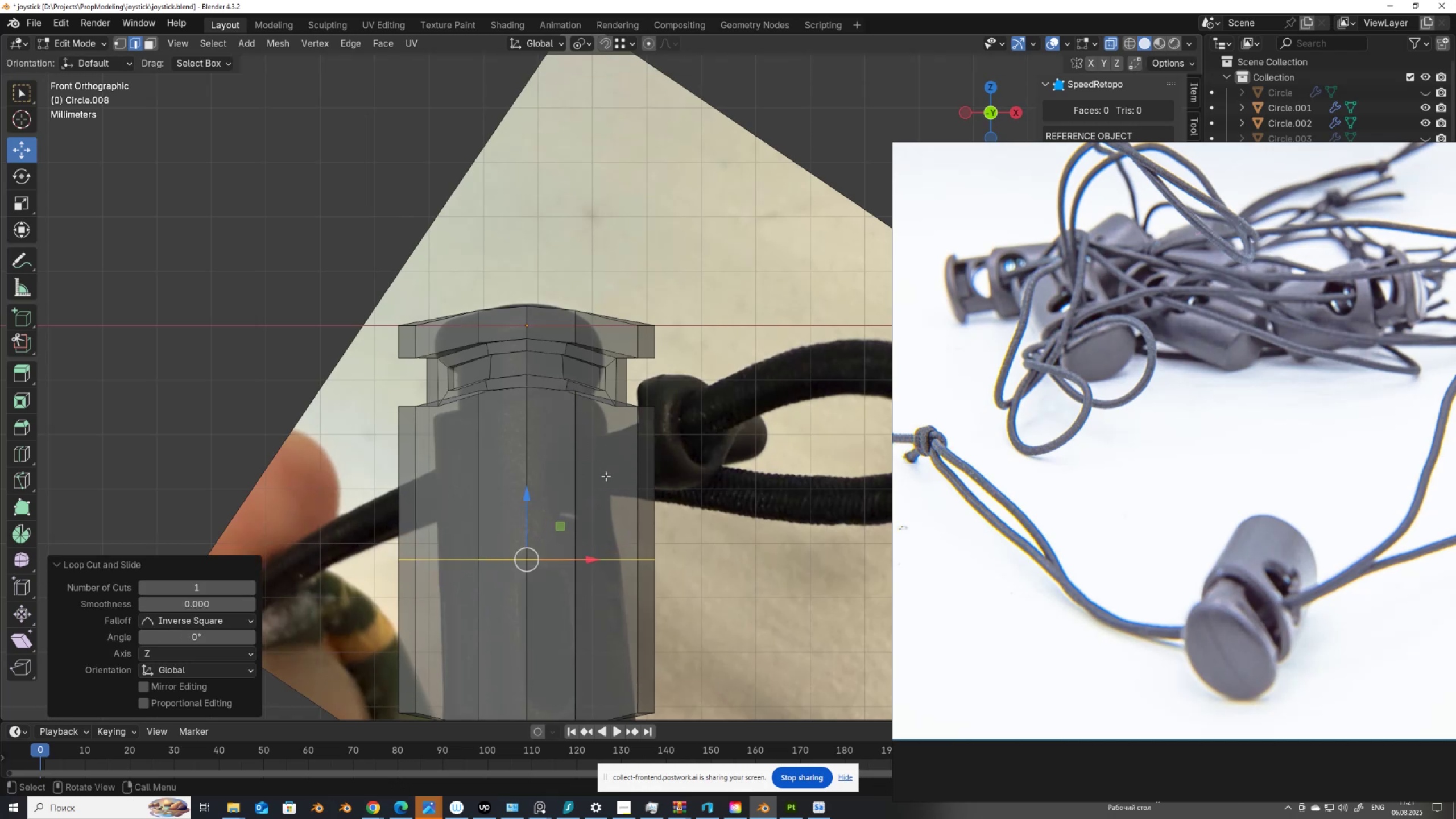 
type(gge)
 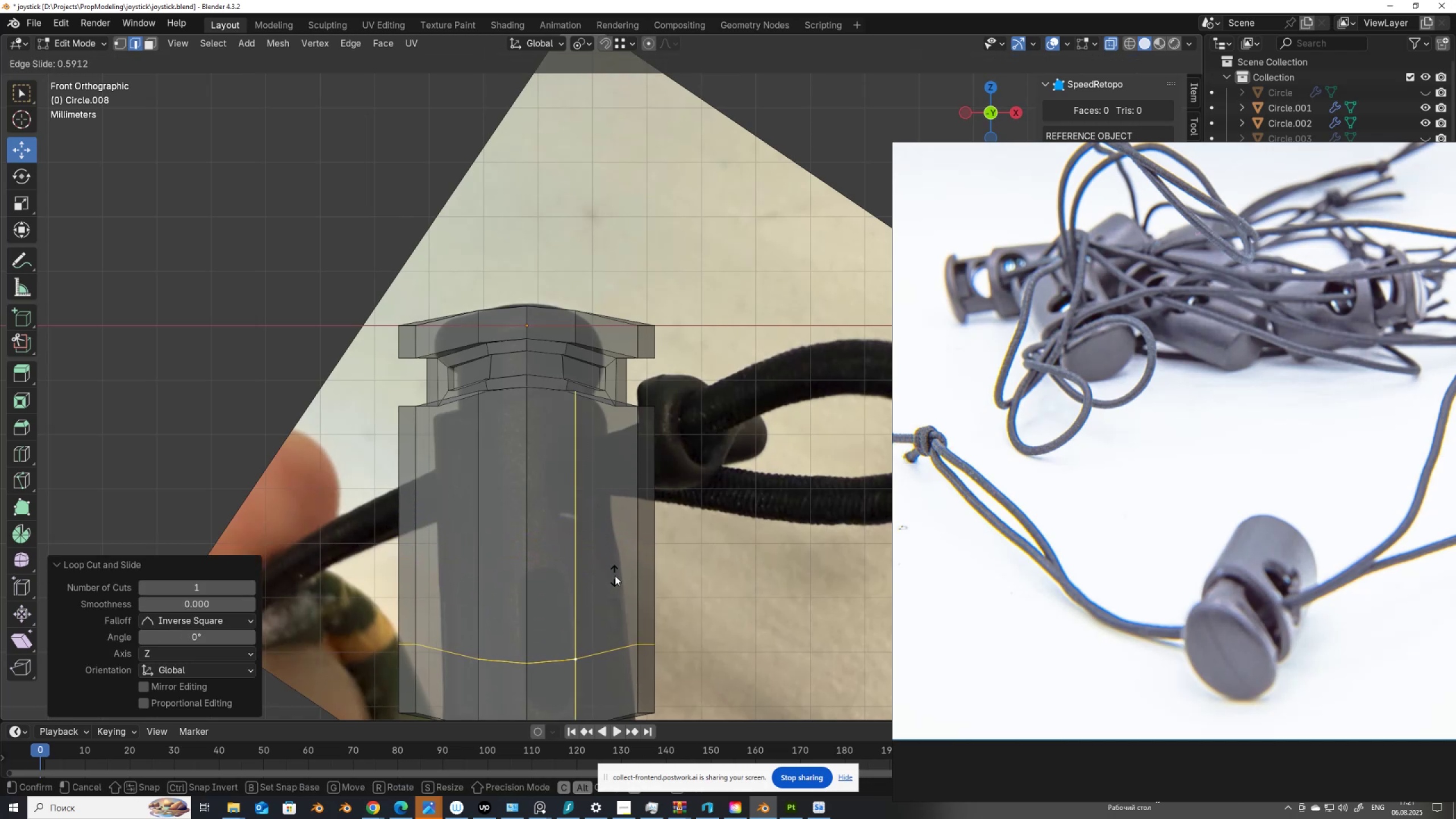 
left_click([637, 473])
 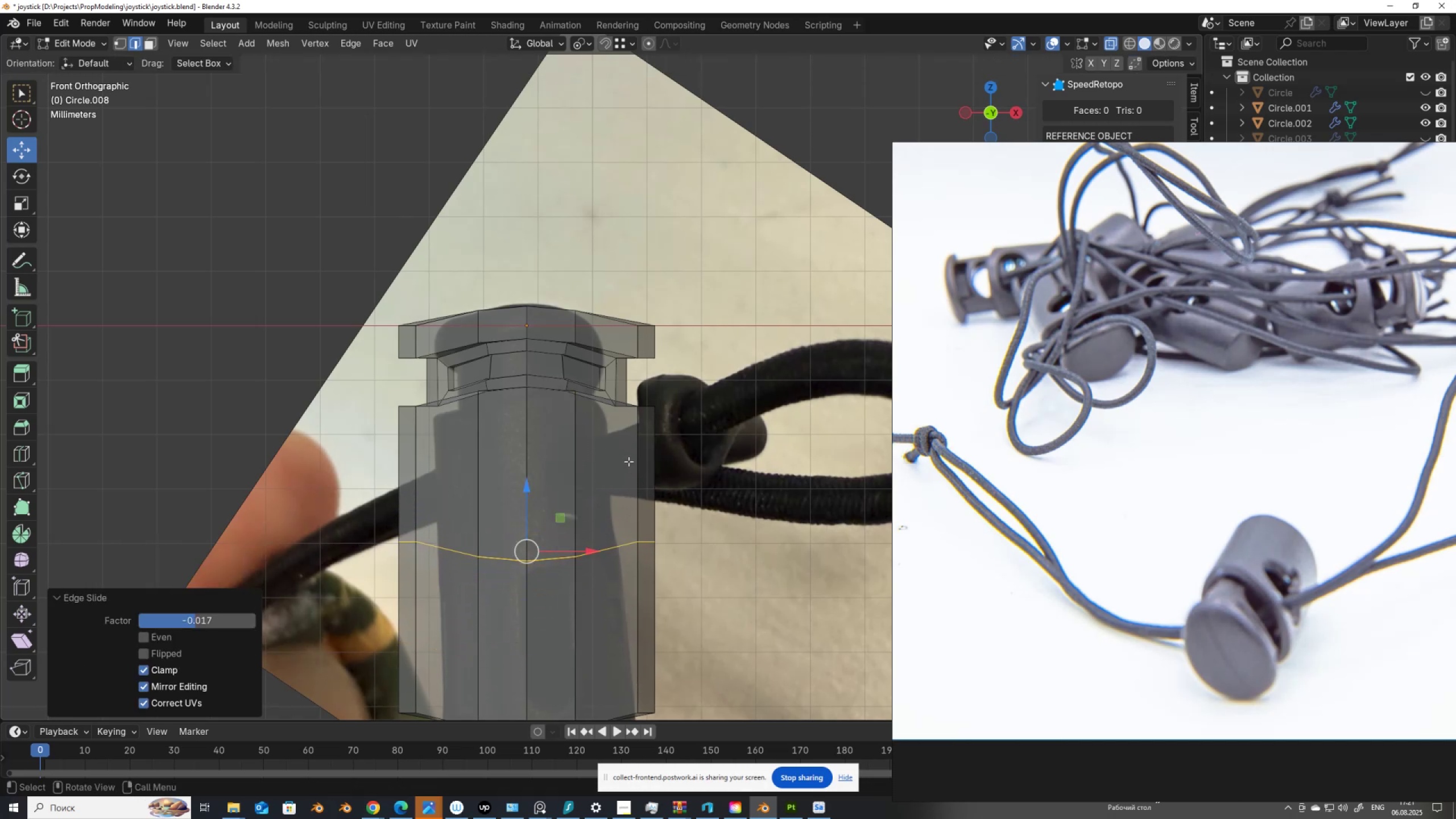 
key(Control+R)
 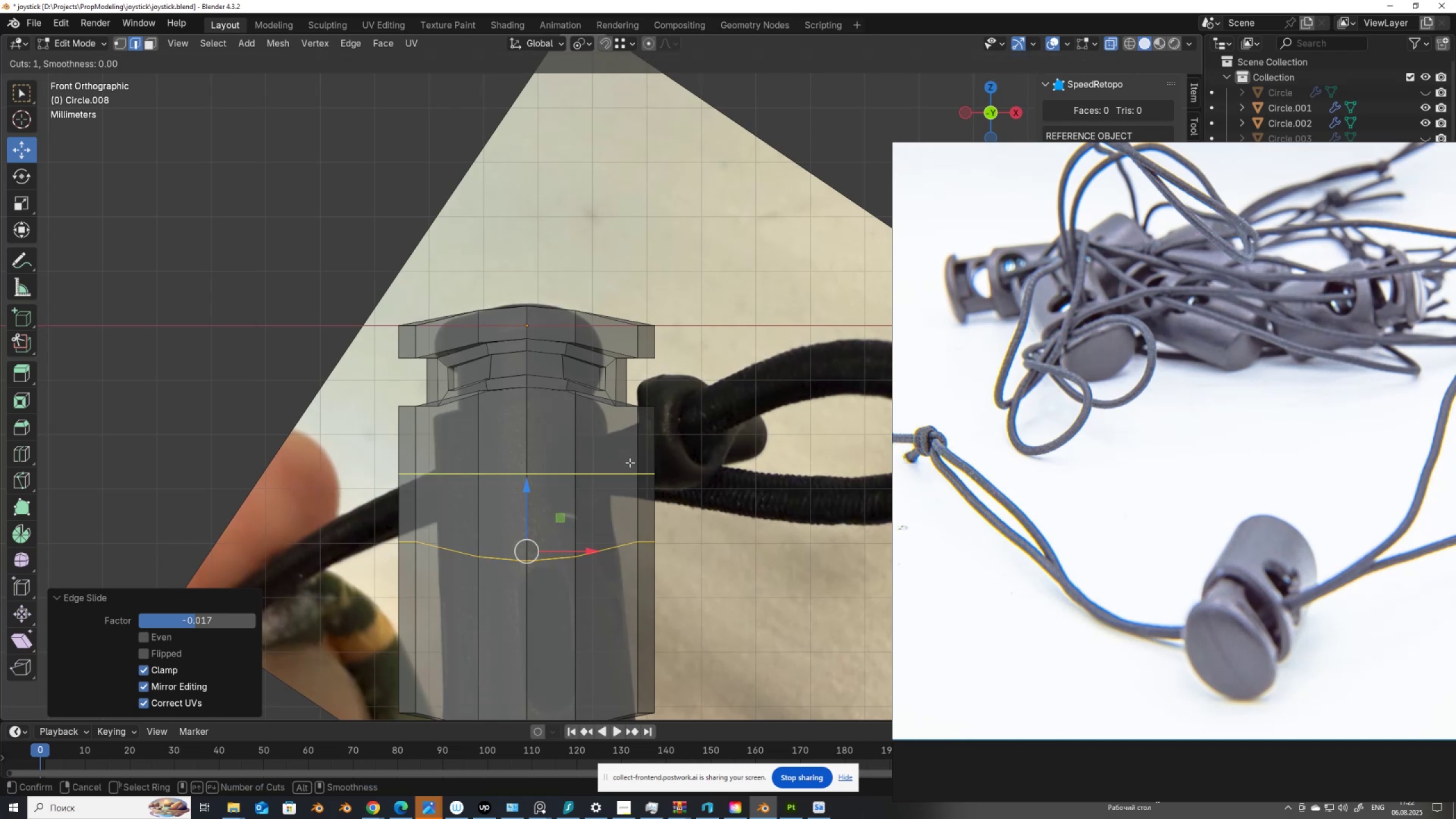 
left_click([630, 462])
 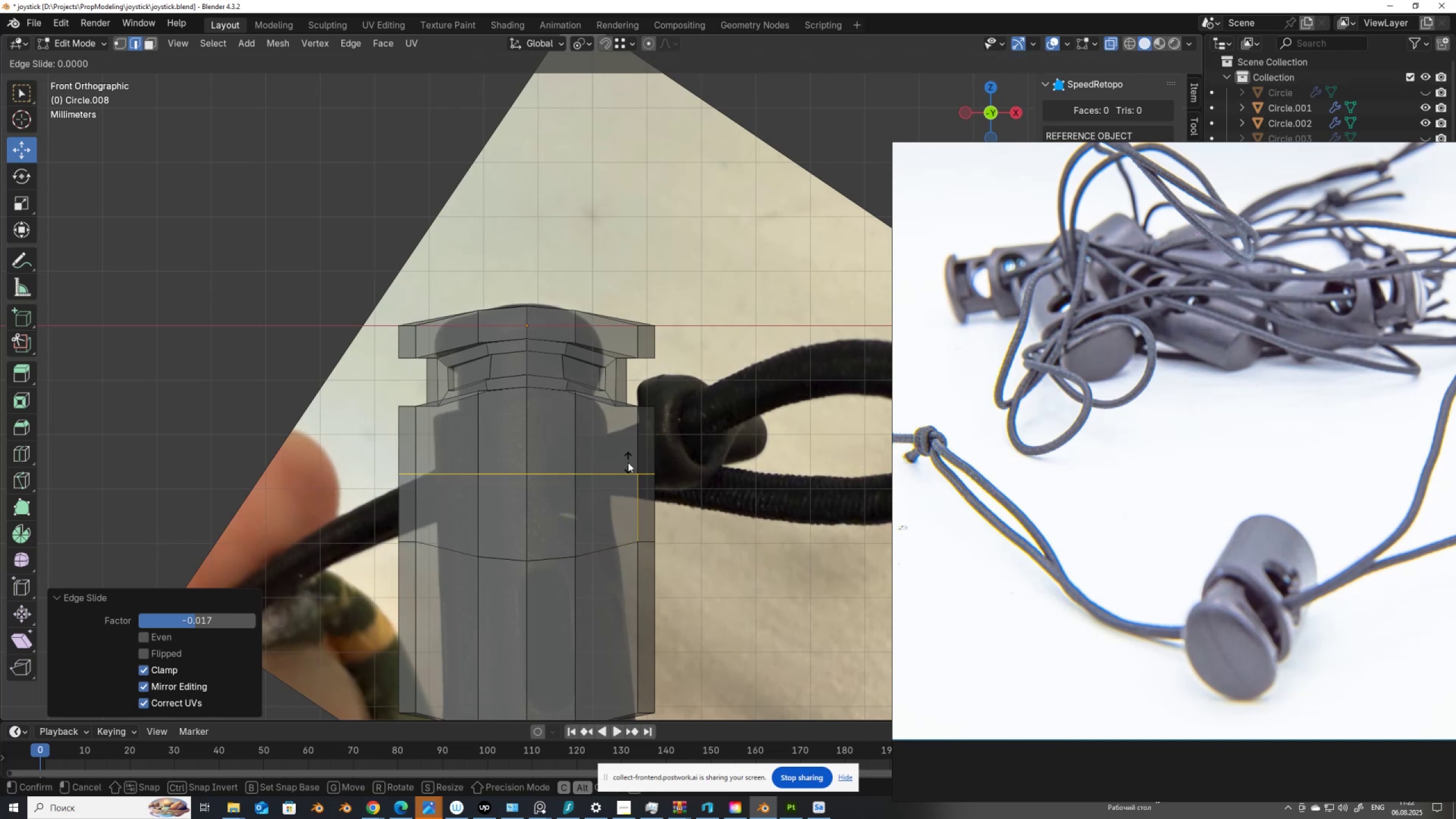 
type(ef)
 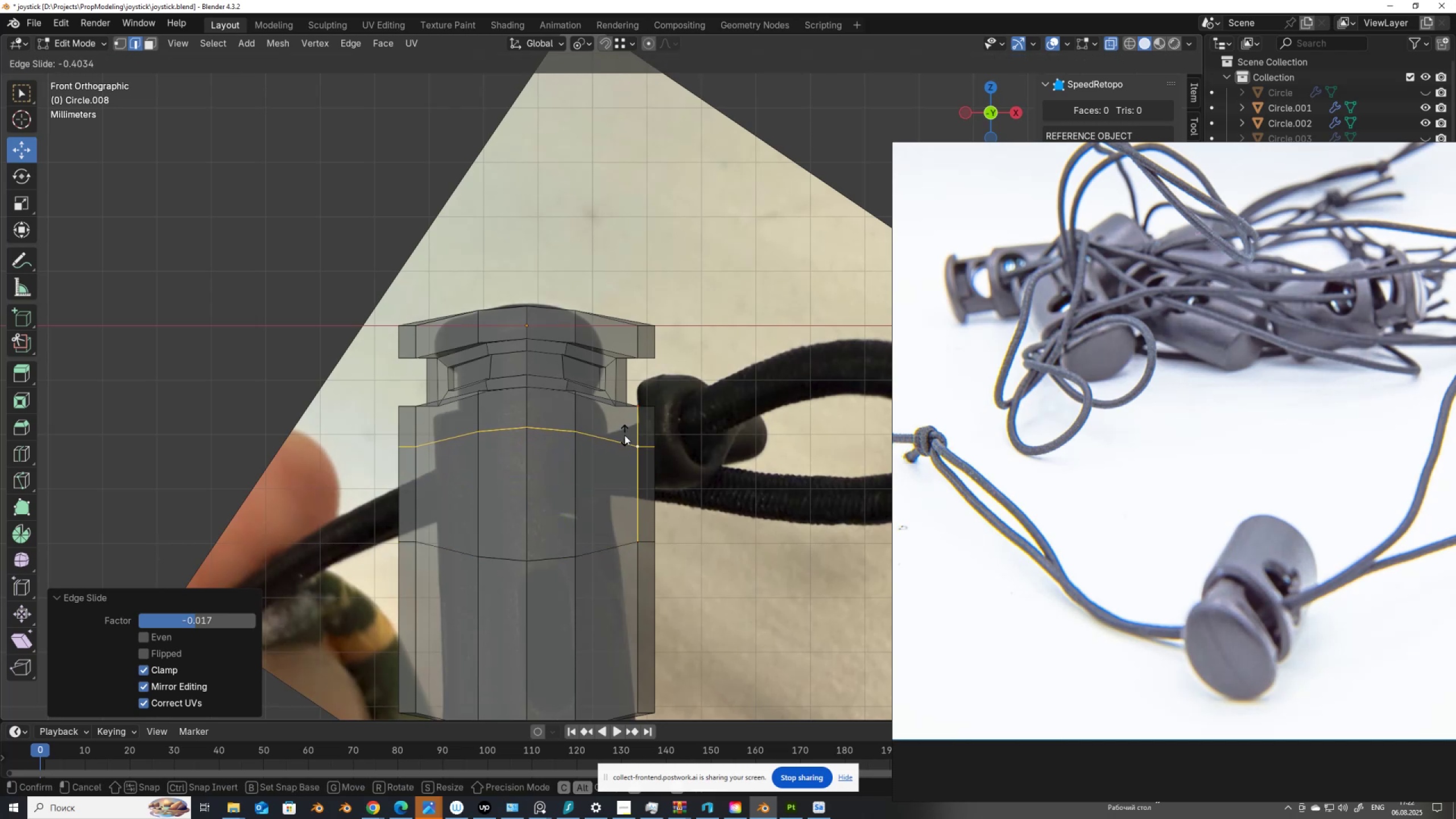 
left_click([628, 432])
 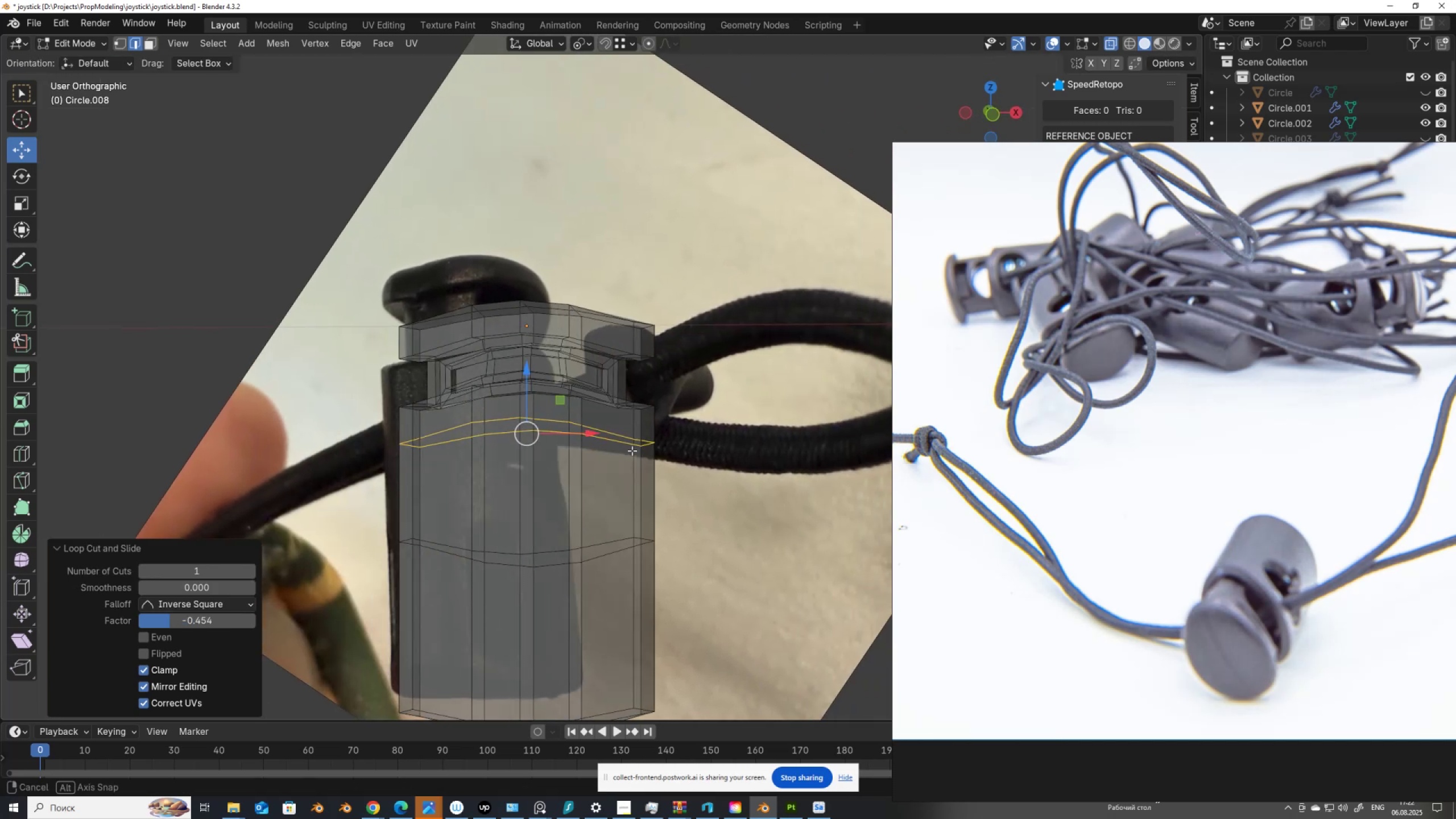 
hold_key(key=AltLeft, duration=0.34)
 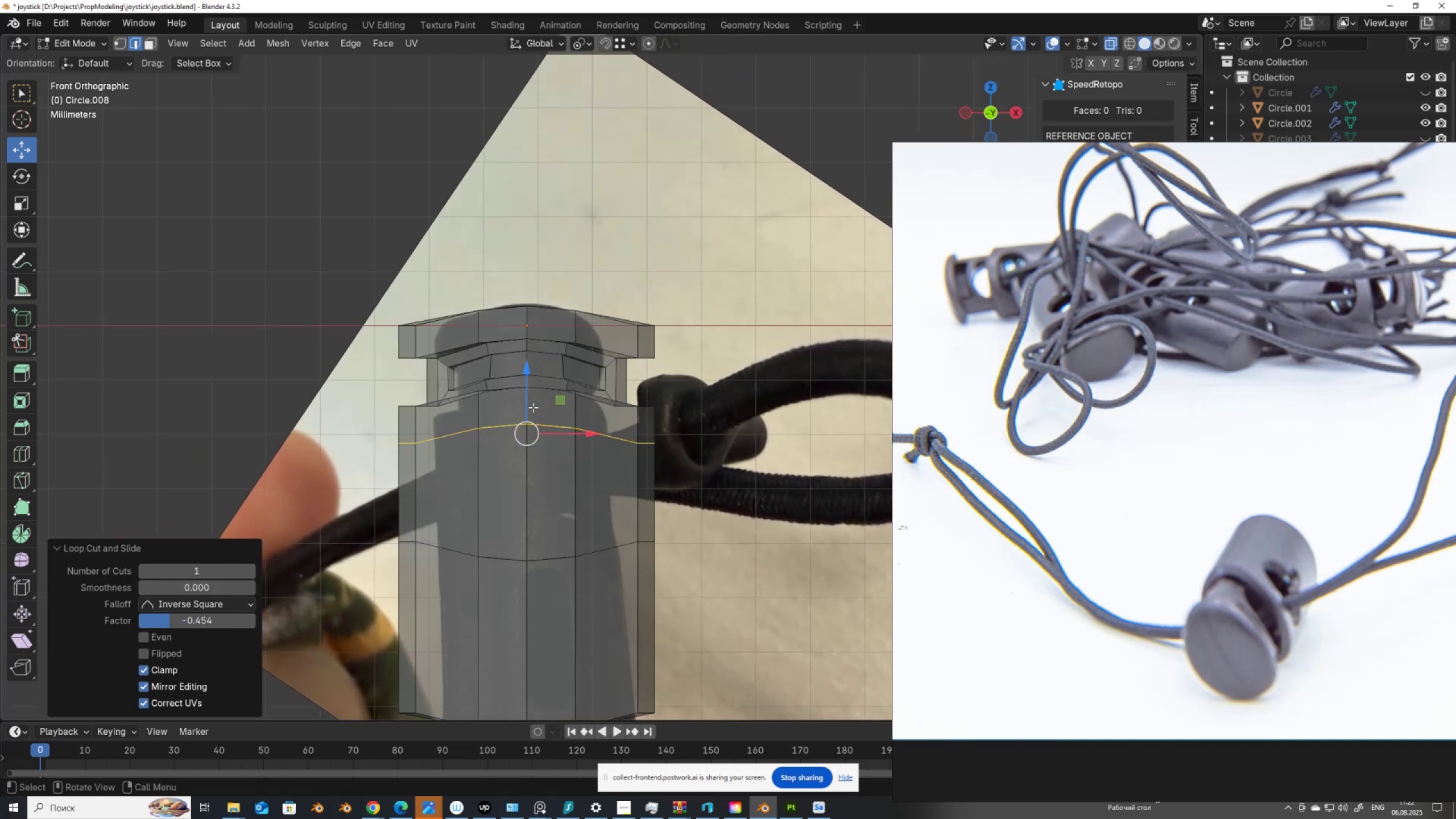 
left_click_drag(start_coordinate=[527, 411], to_coordinate=[526, 419])
 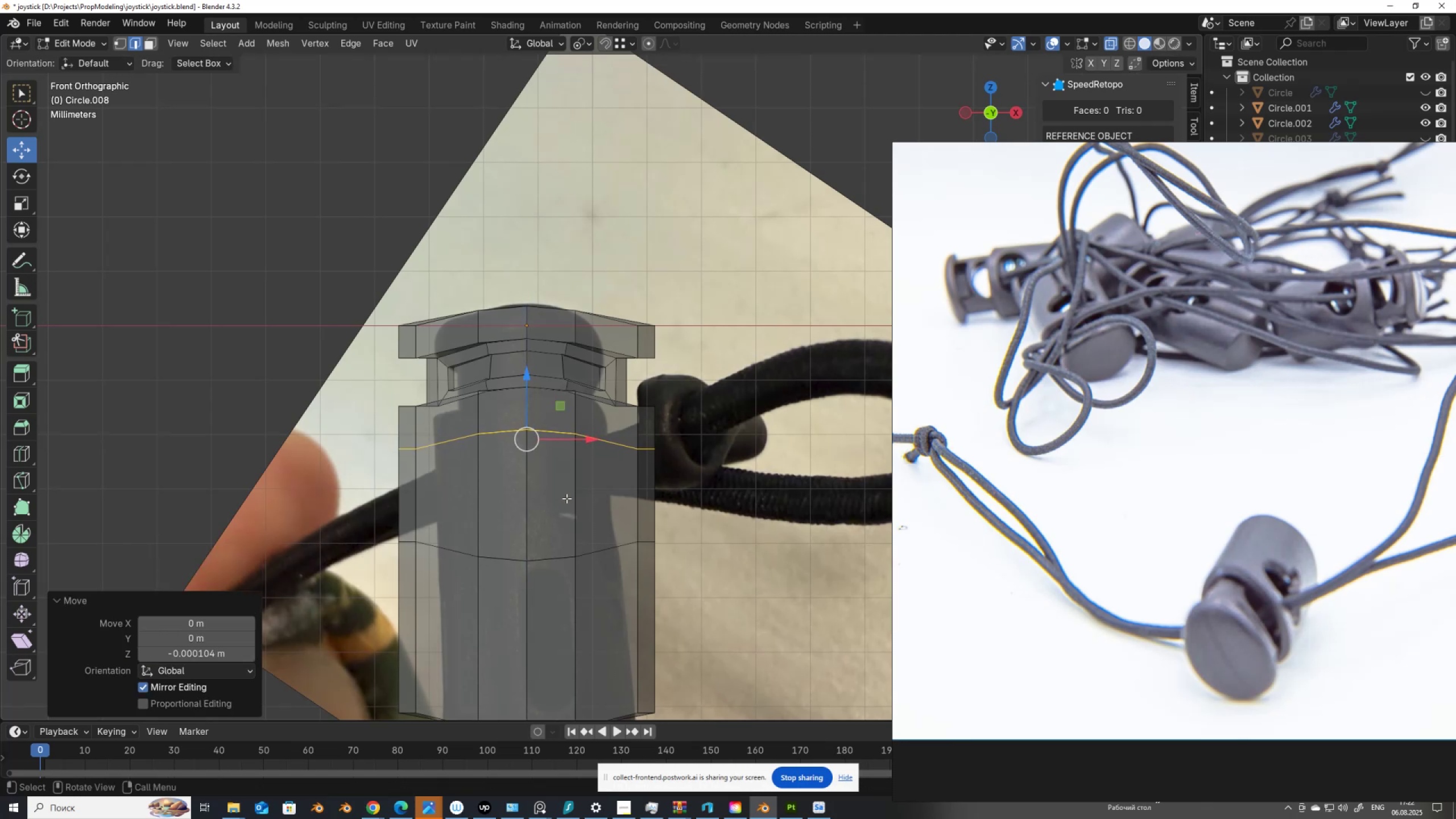 
key(Control+R)
 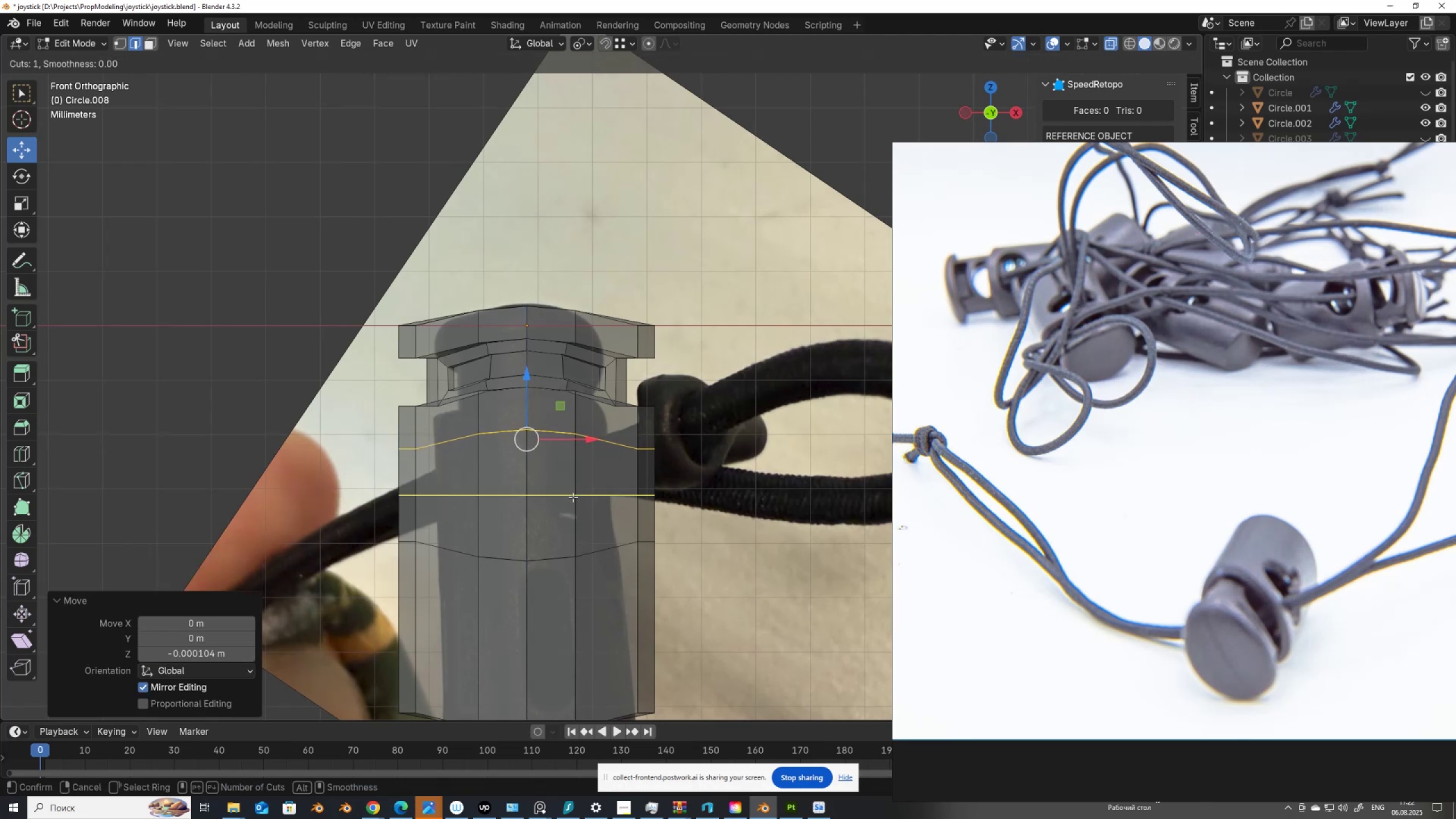 
left_click([573, 497])
 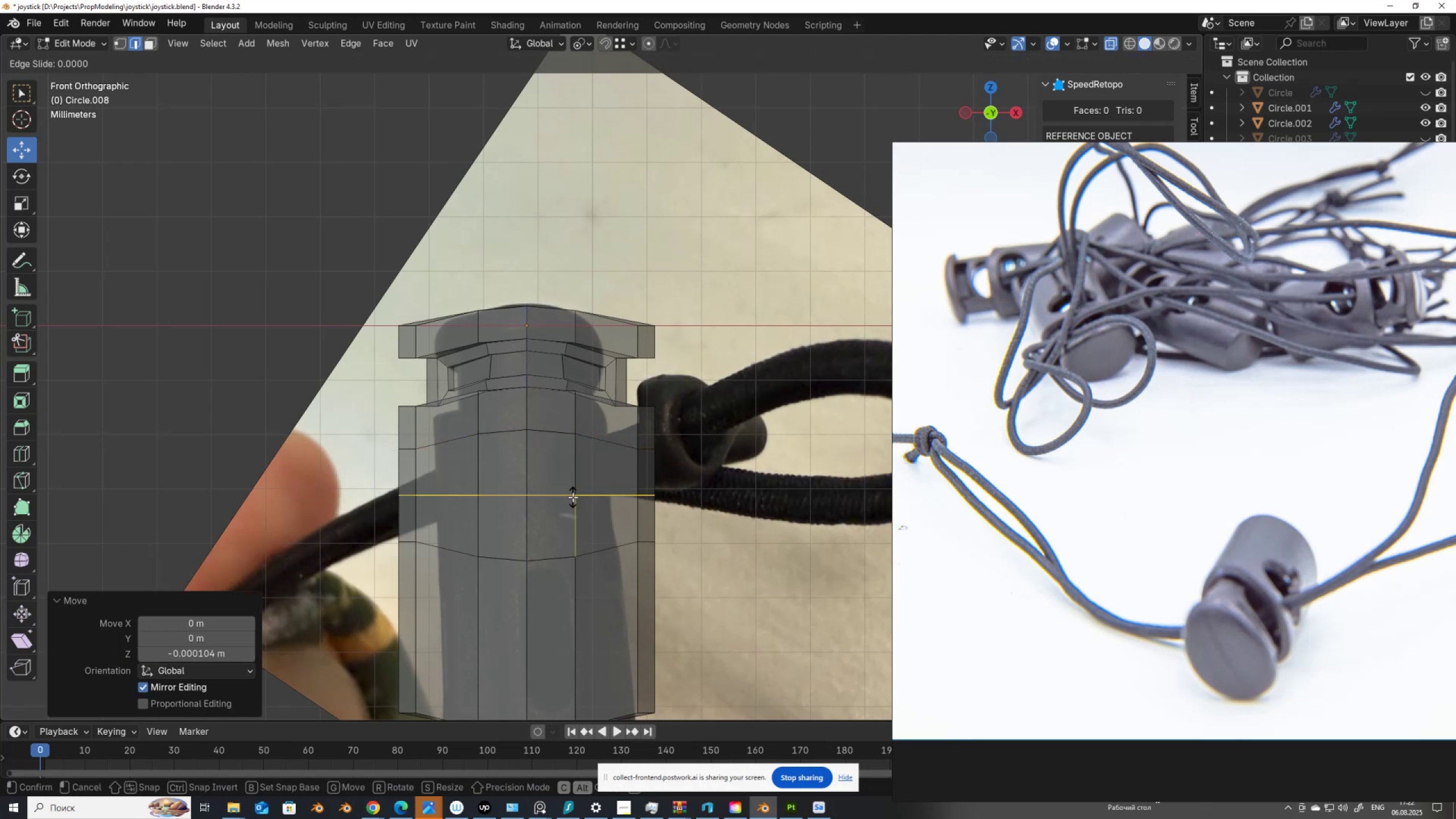 
right_click([573, 497])
 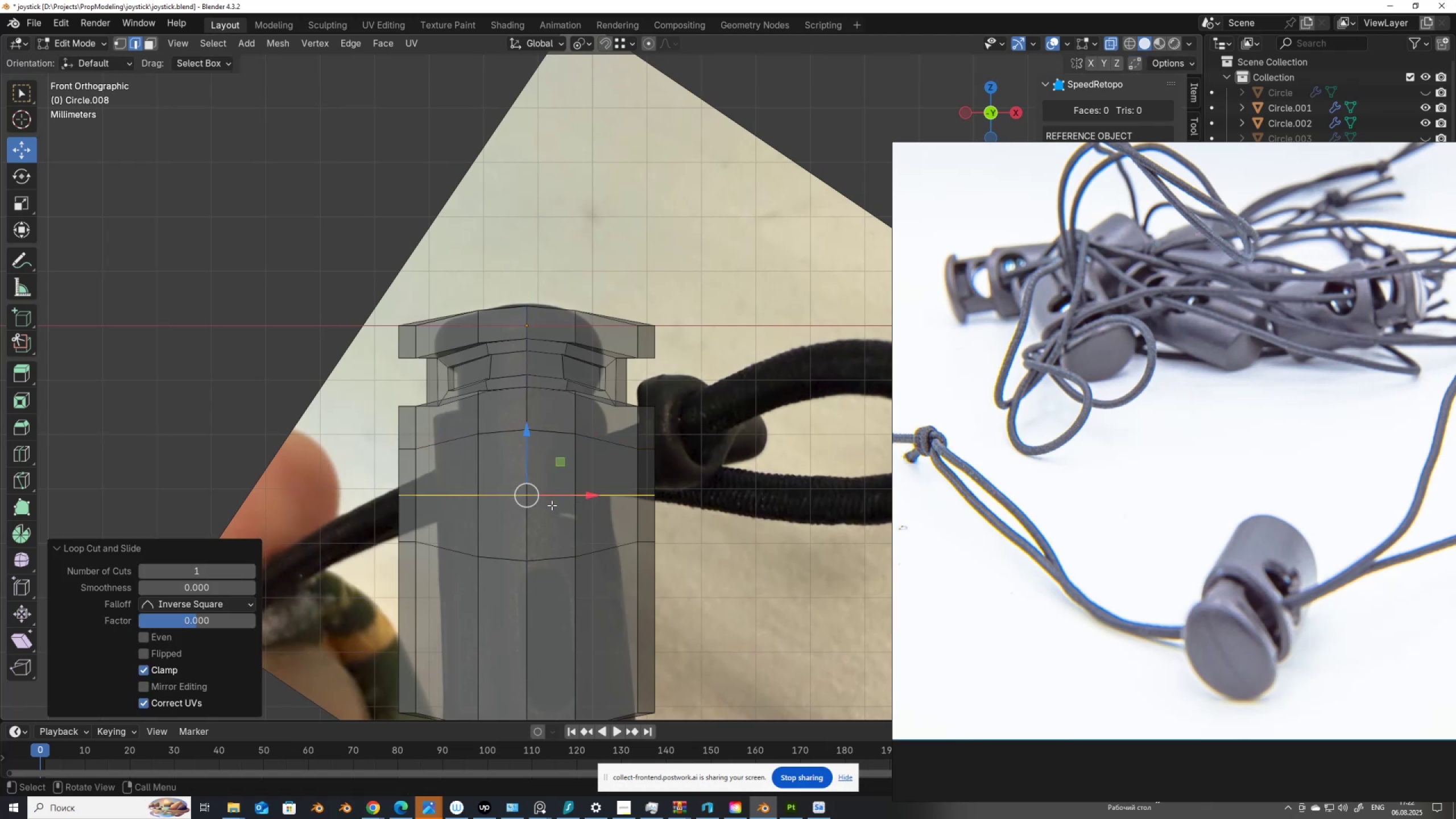 
key(3)
 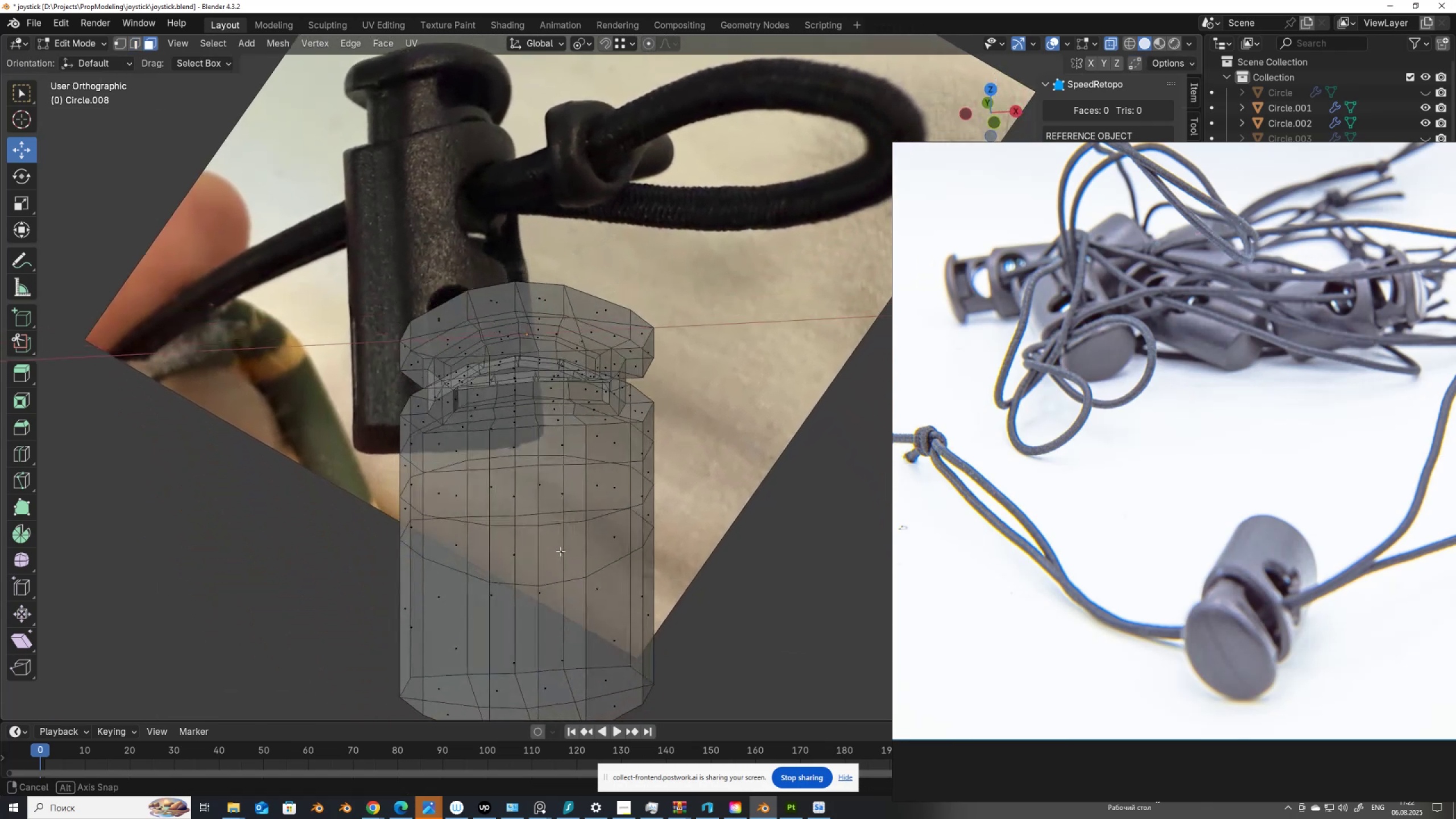 
key(Alt+AltLeft)
 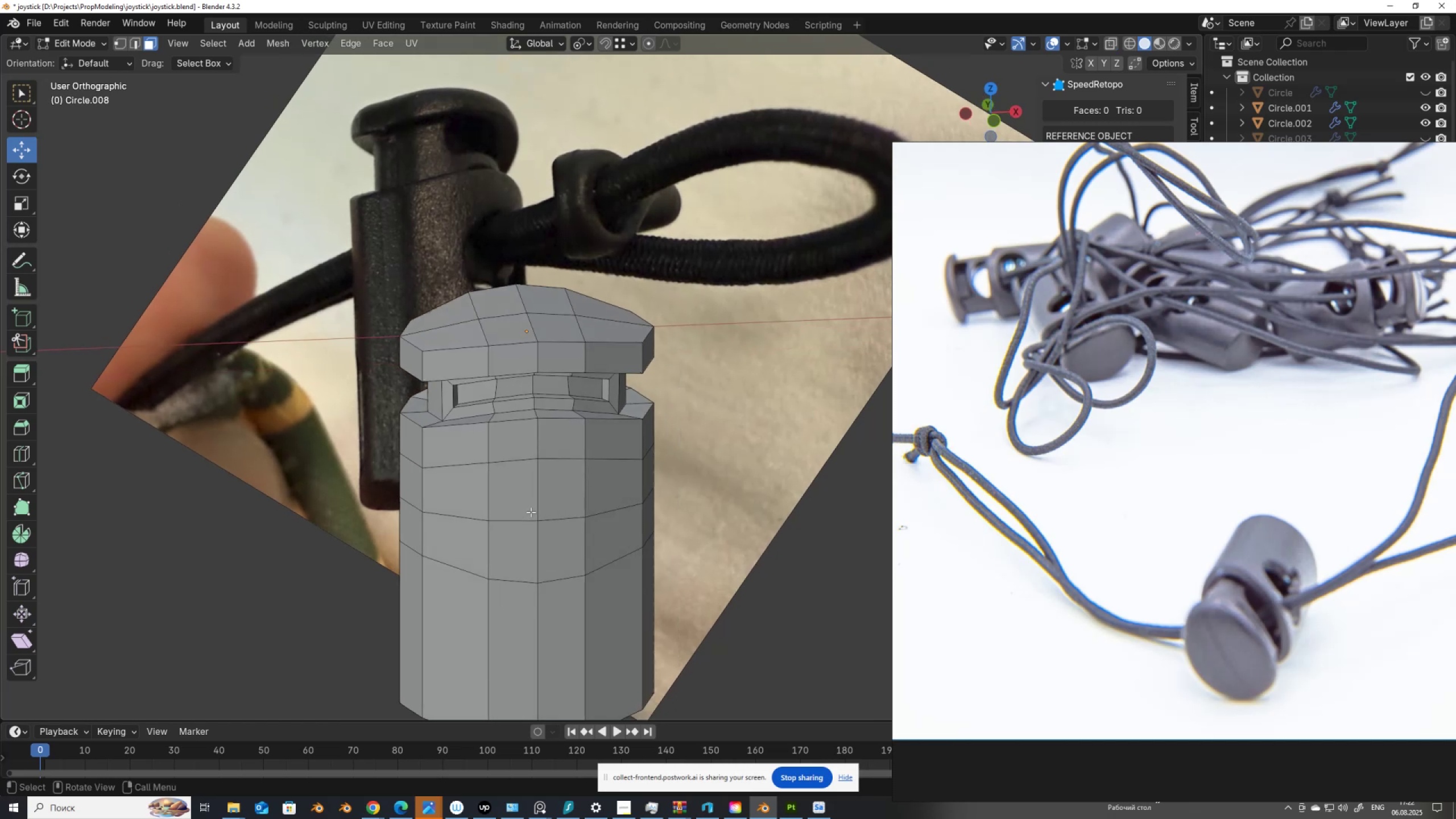 
key(Alt+Z)
 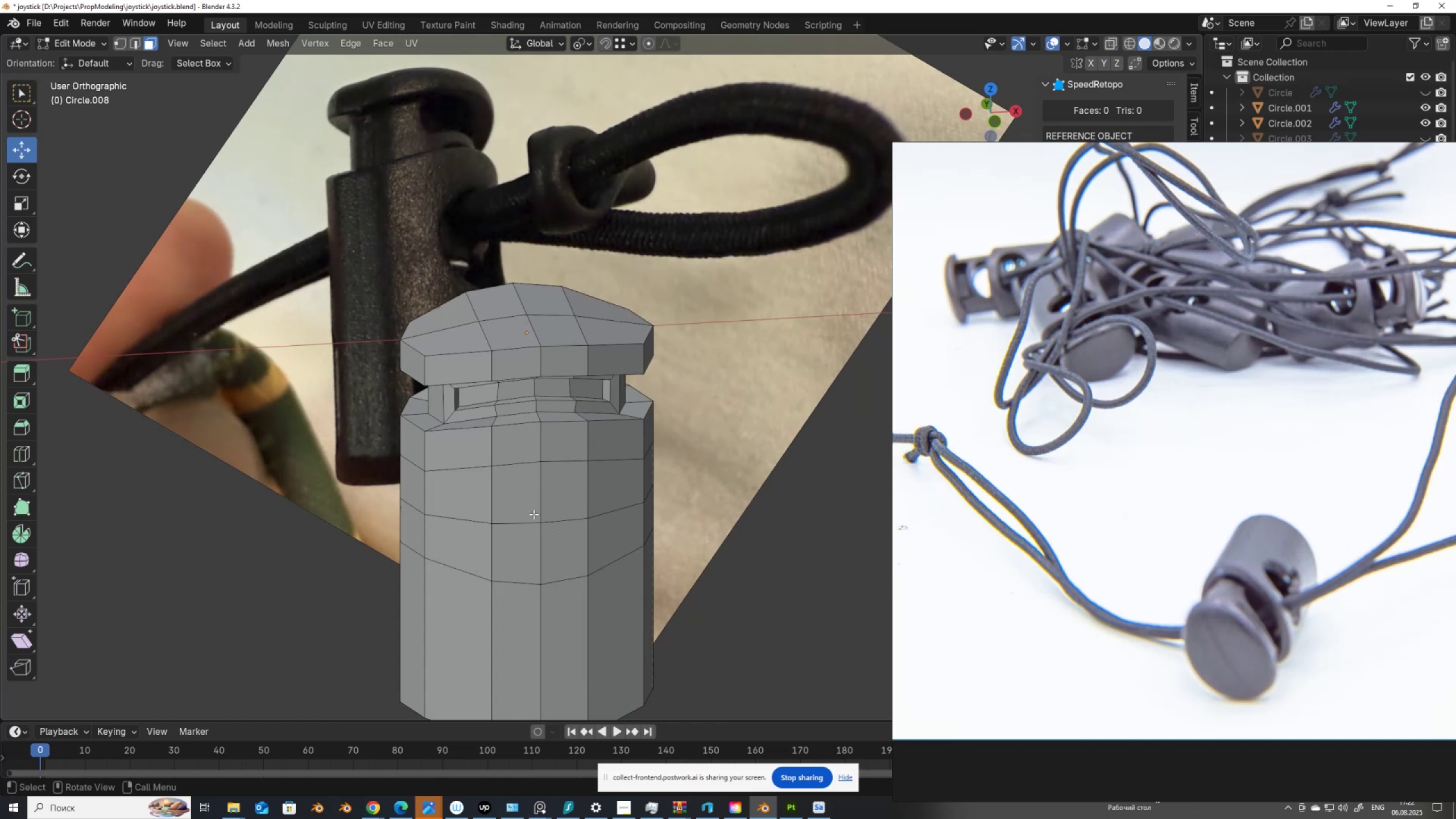 
left_click([515, 498])
 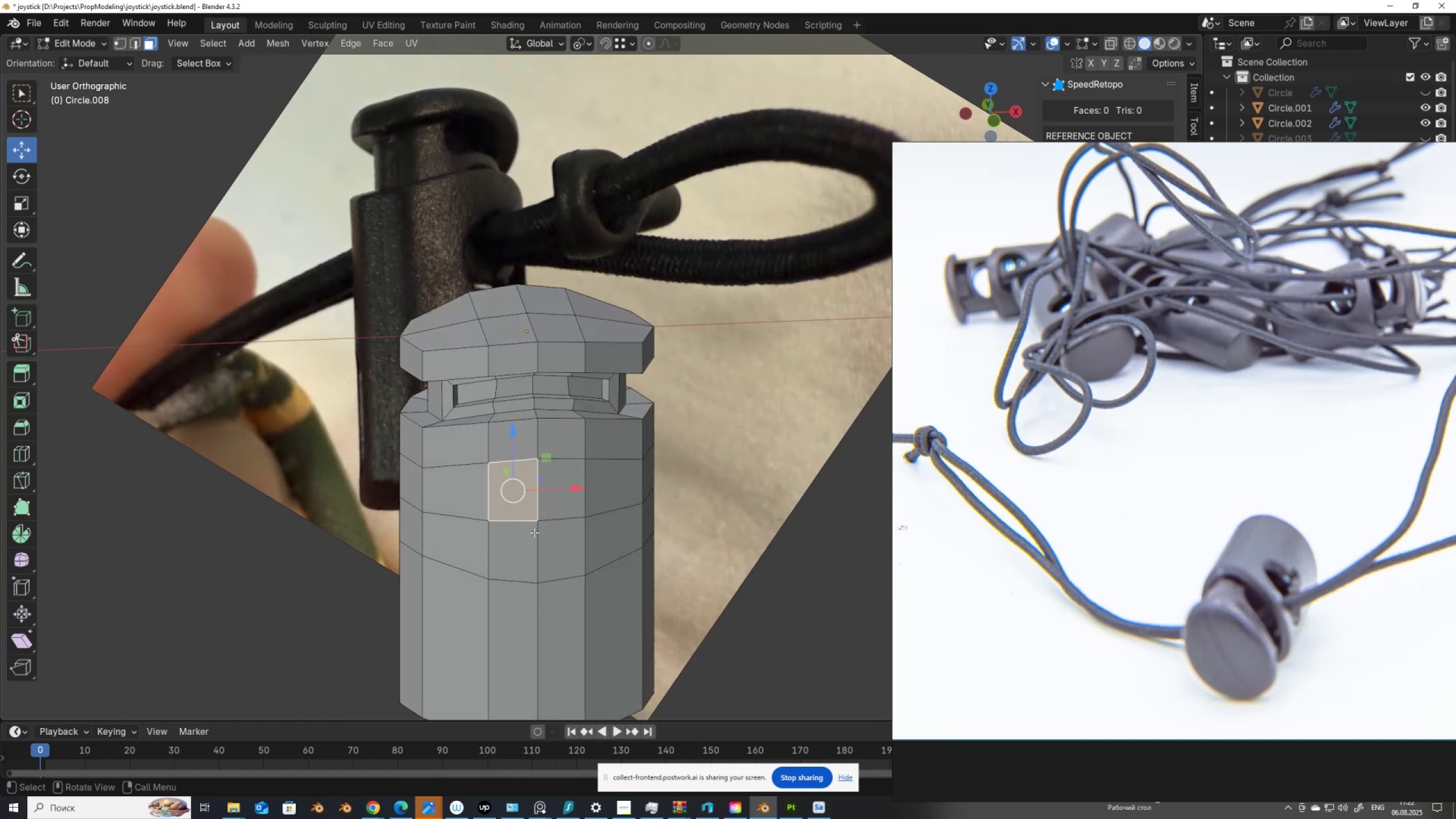 
hold_key(key=ShiftLeft, duration=0.49)
double_click([560, 548])
 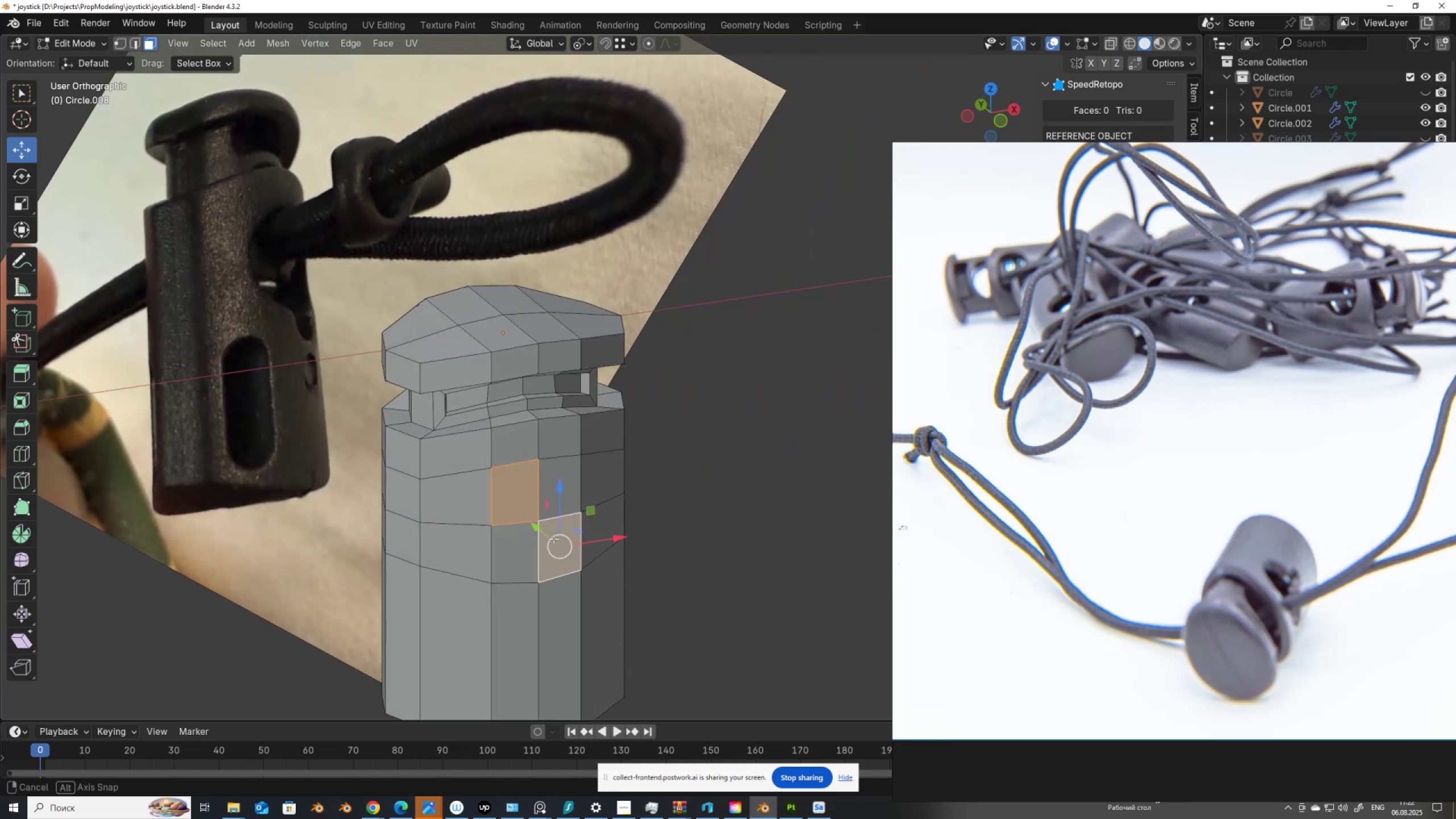 
hold_key(key=ShiftLeft, duration=0.75)
left_click([555, 500])
 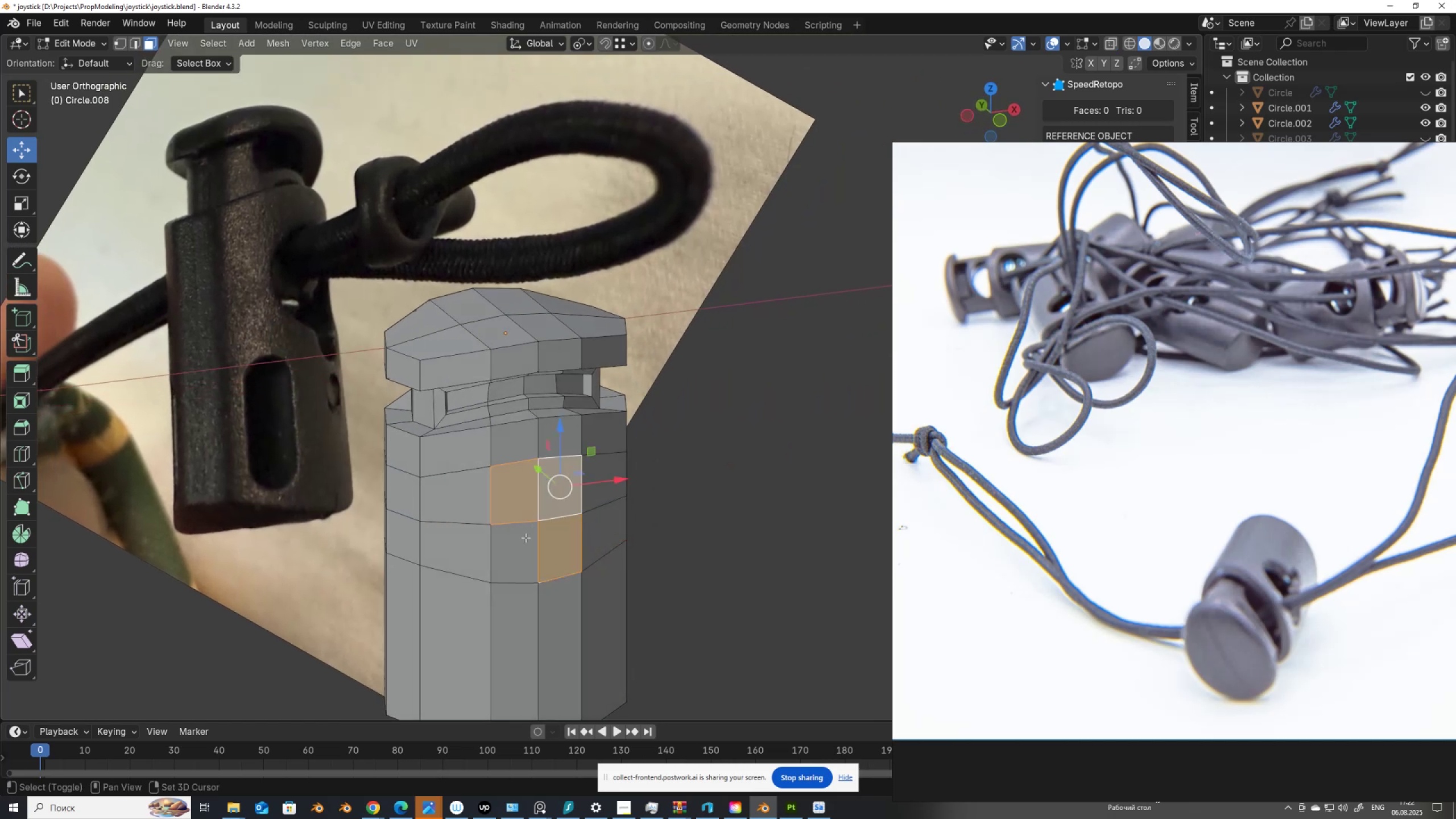 
double_click([526, 537])
 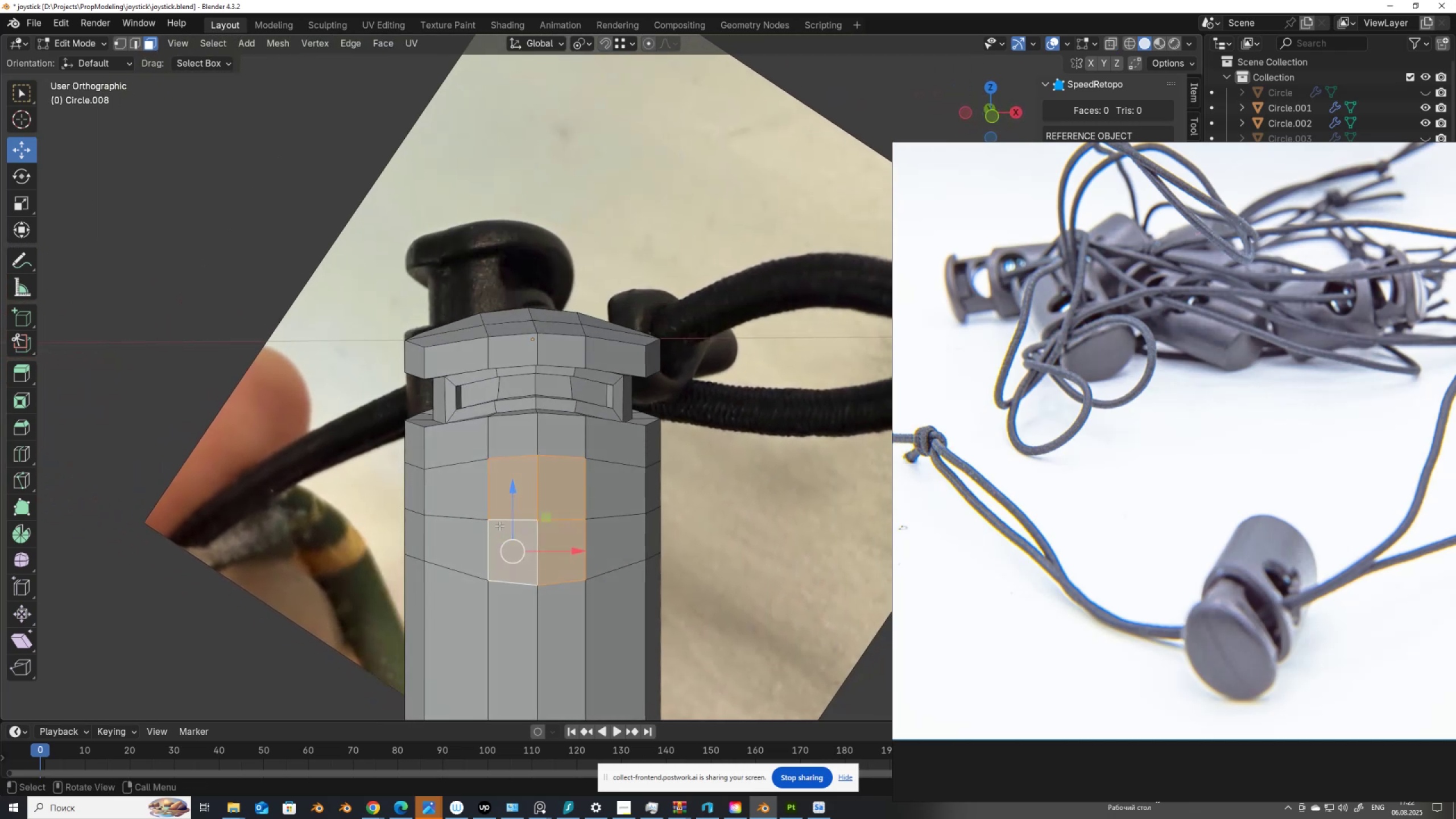 
key(2)
 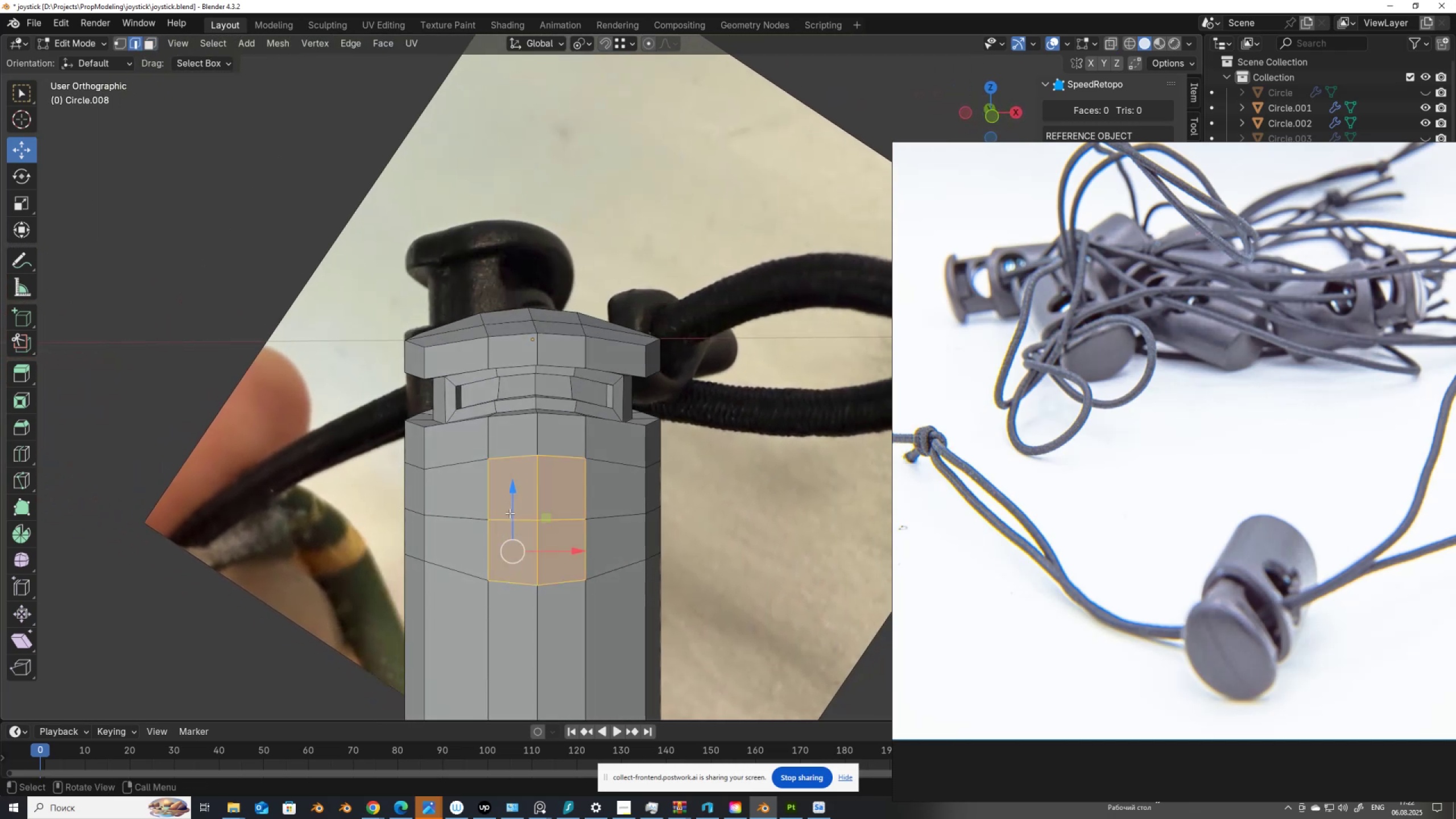 
left_click([509, 513])
 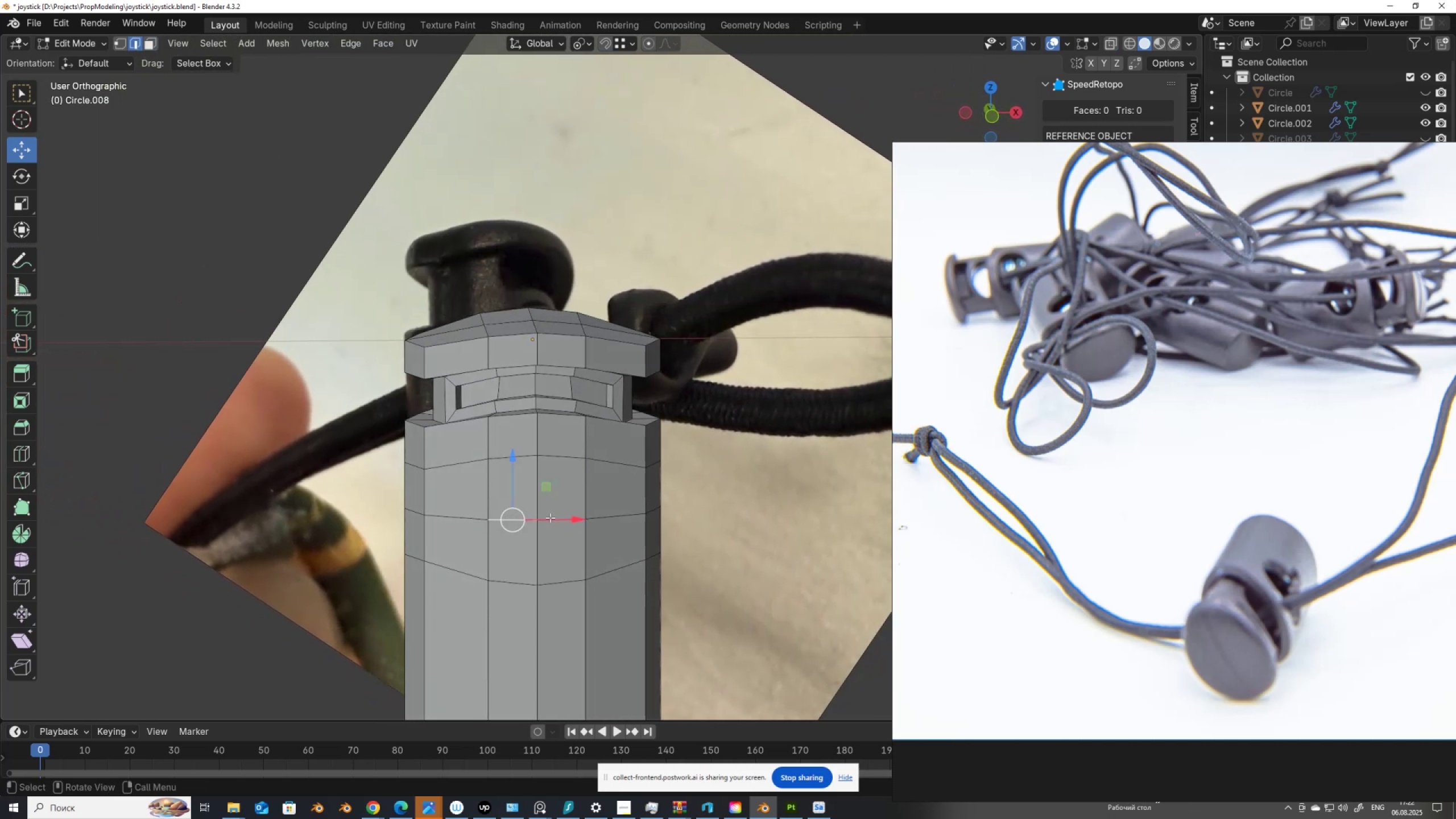 
hold_key(key=ShiftLeft, duration=0.39)
left_click([561, 517])
 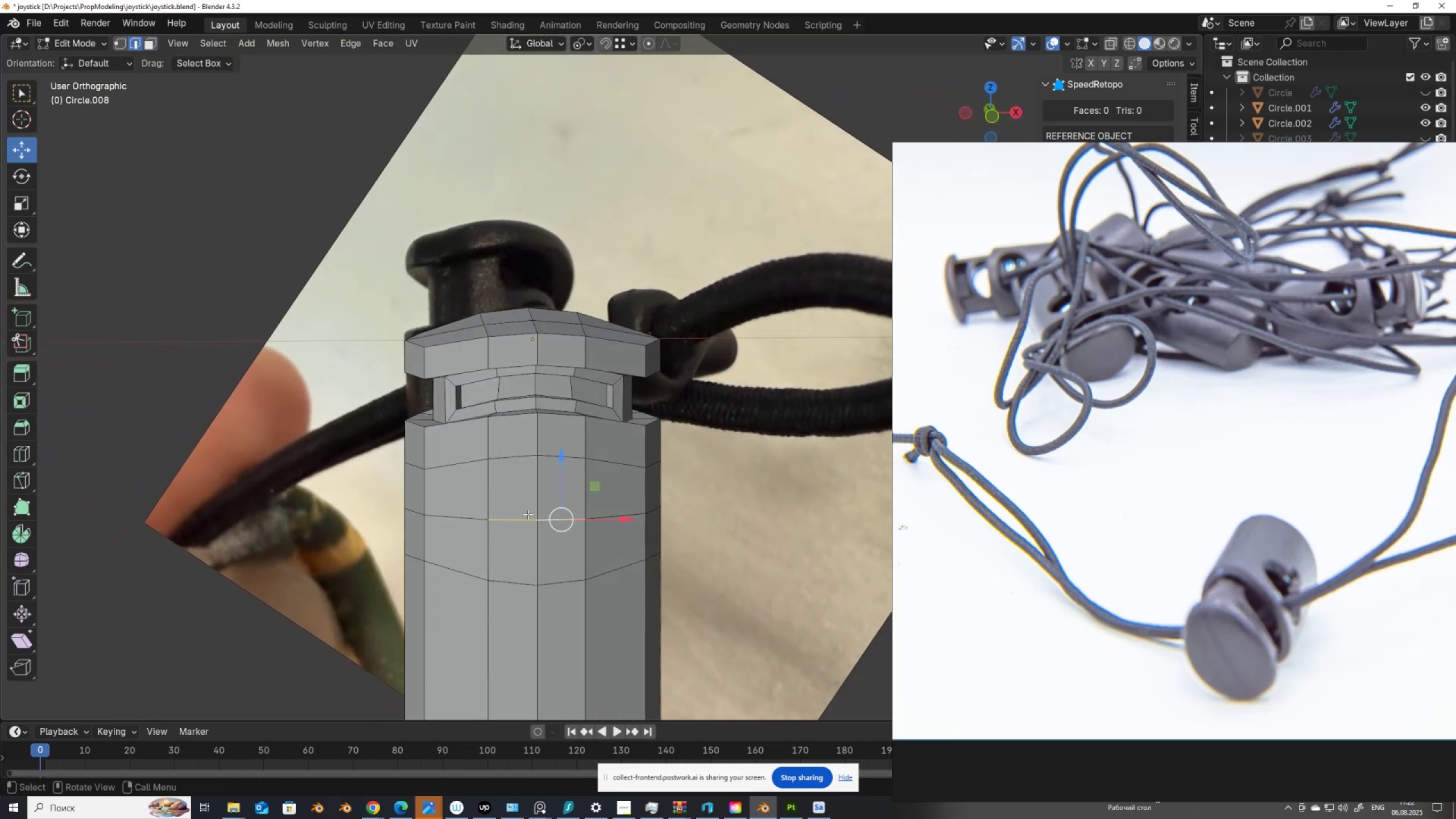 
key(Control+Z)
 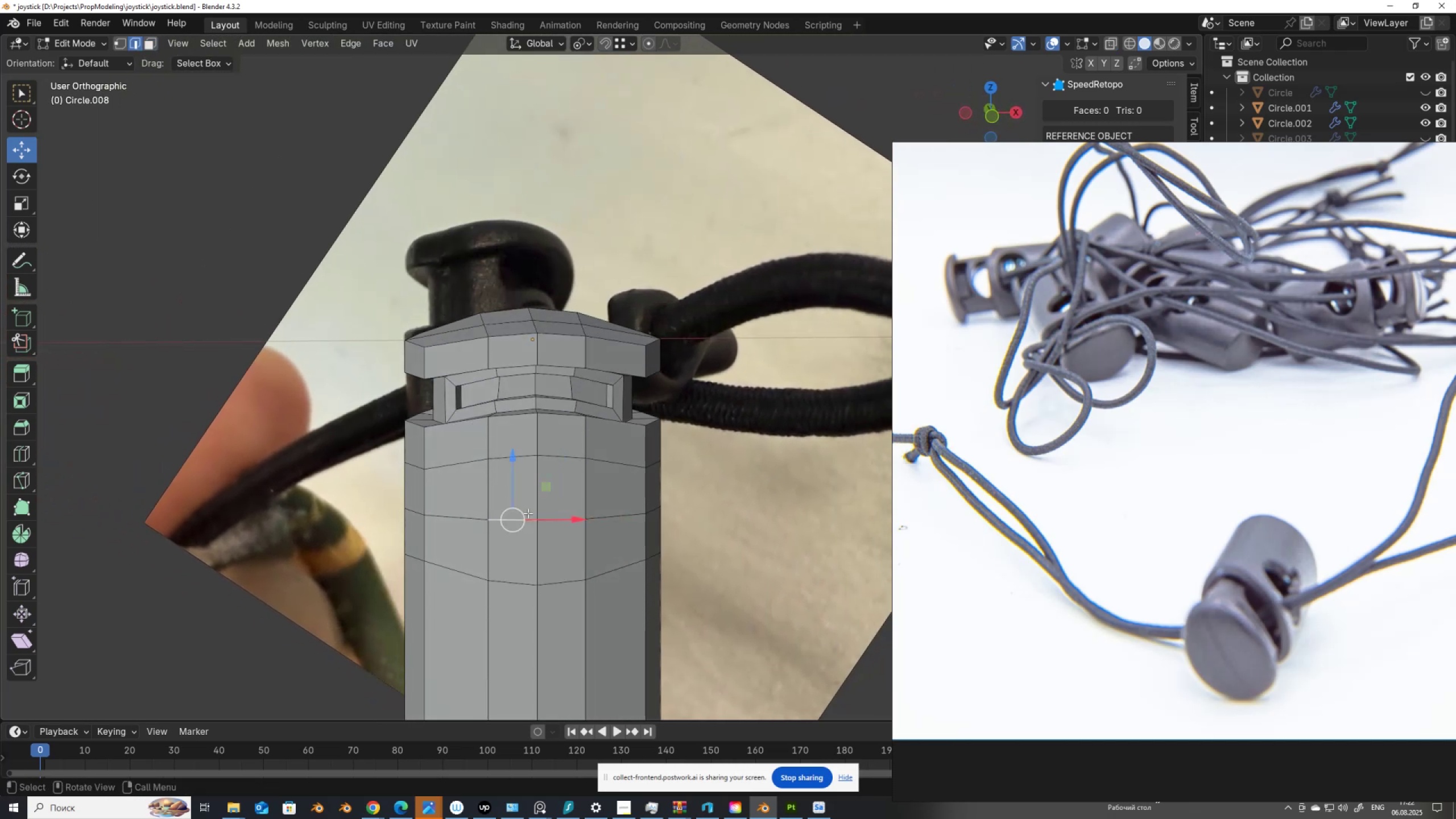 
key(Control+Z)
 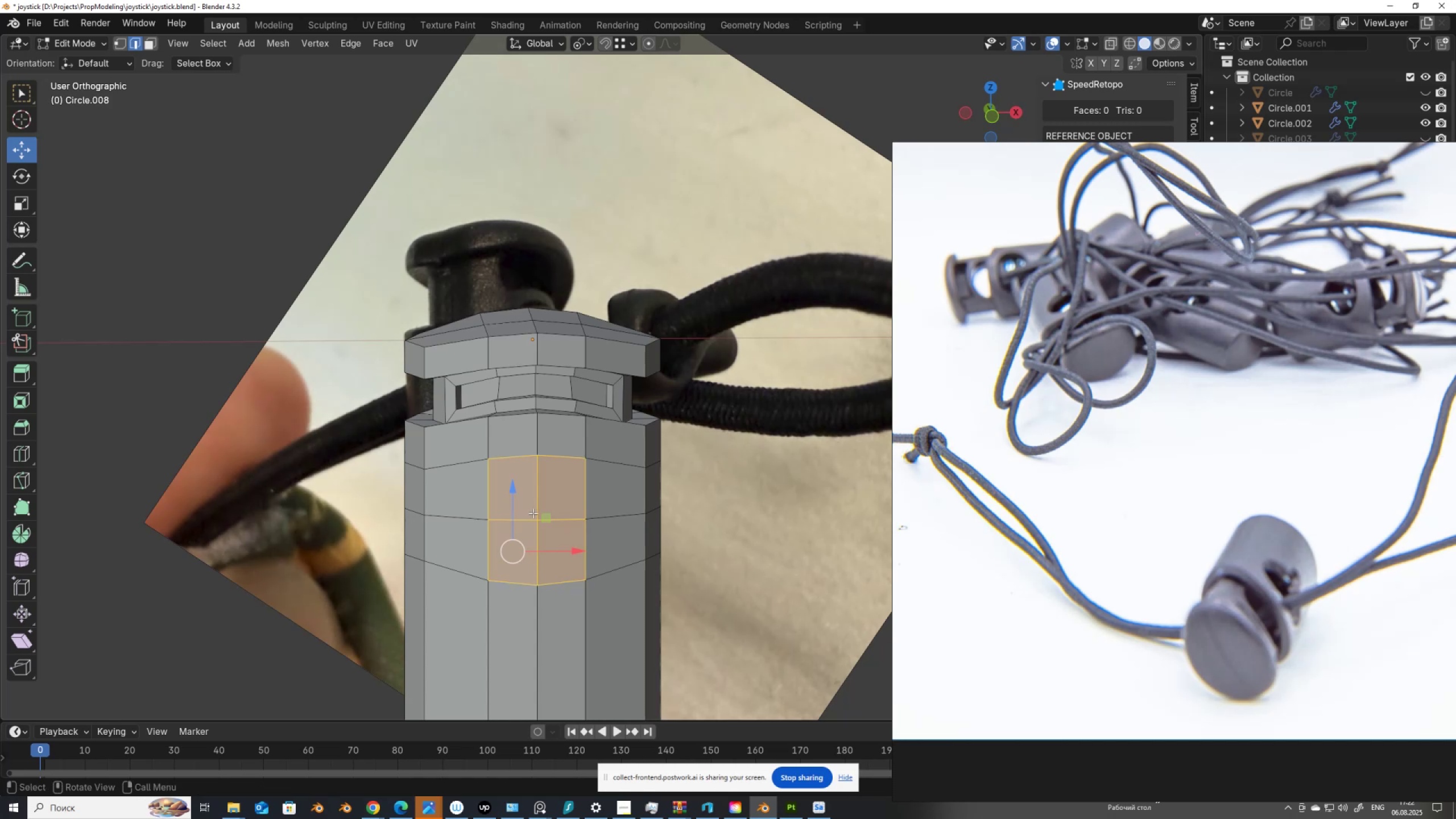 
key(X)
 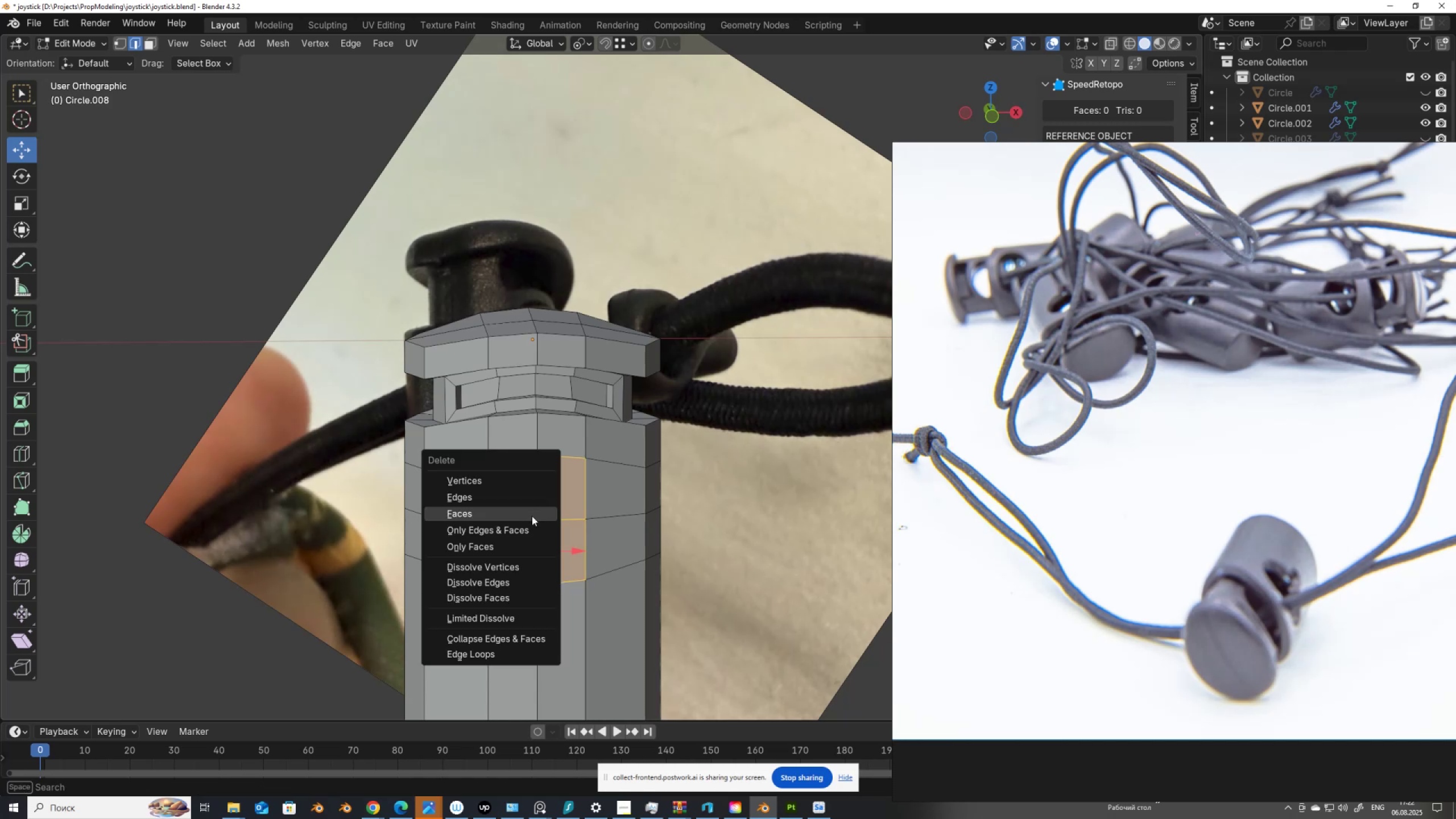 
left_click([532, 516])
 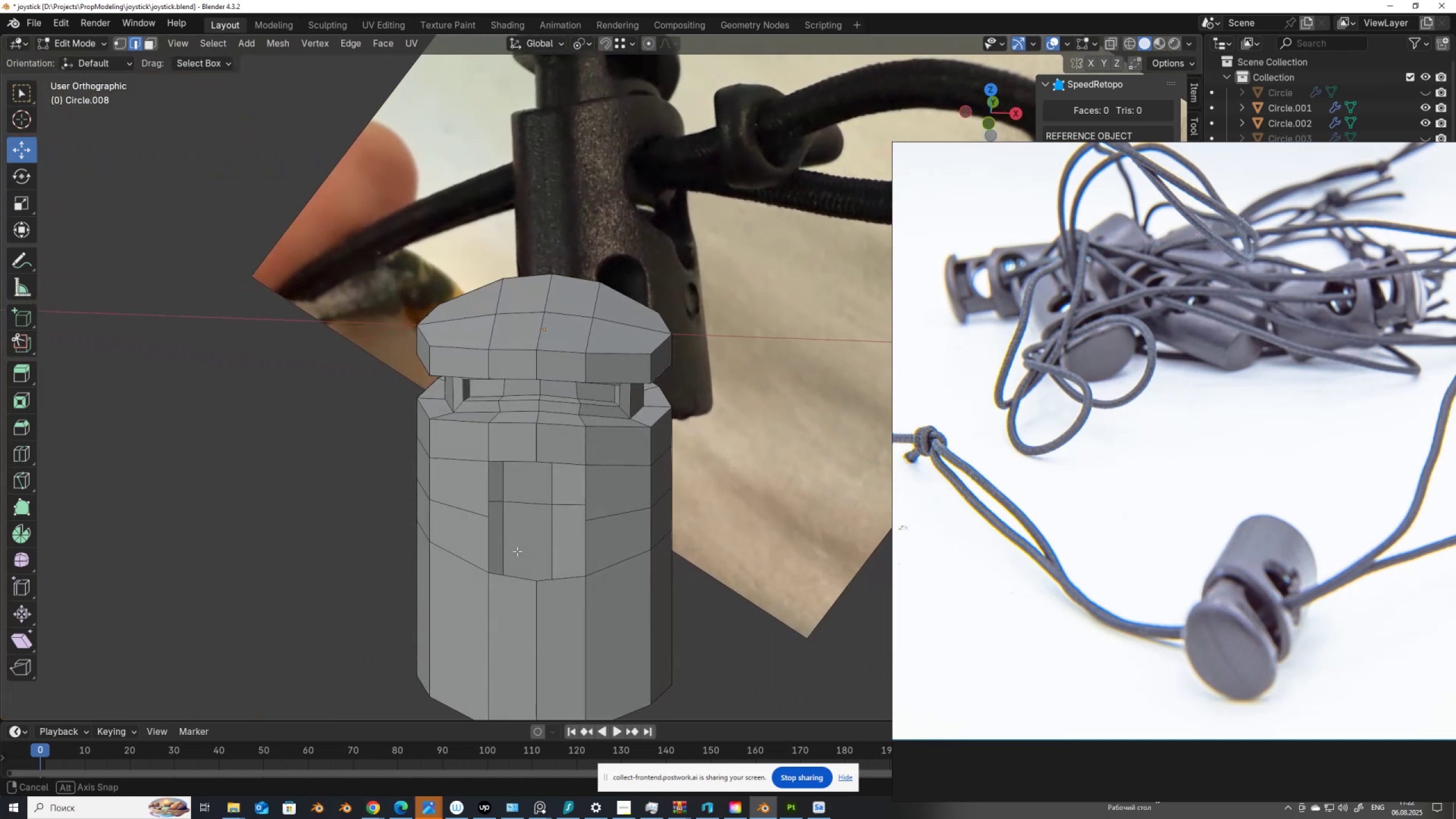 
key(2)
 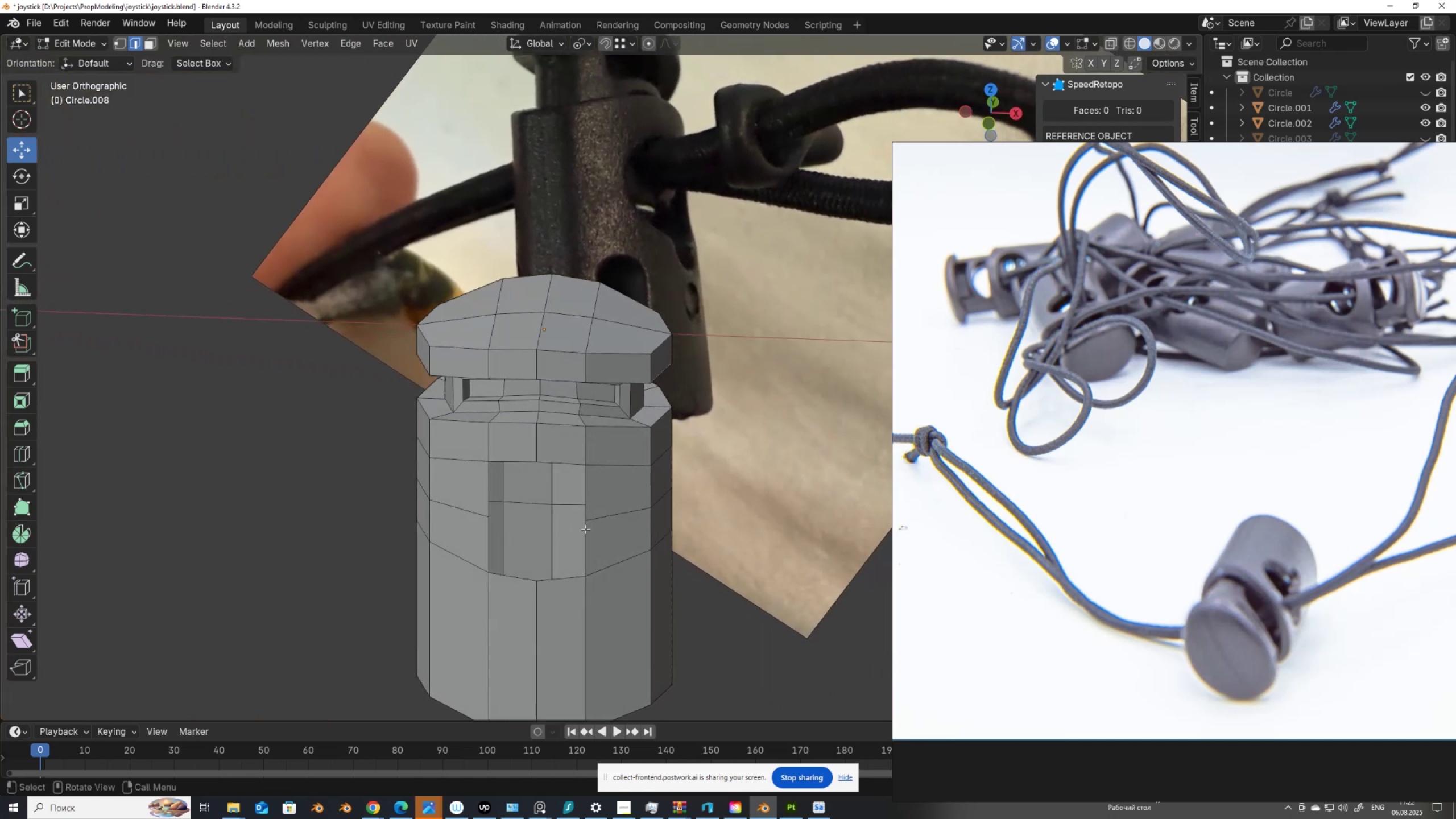 
key(Alt+AltLeft)
 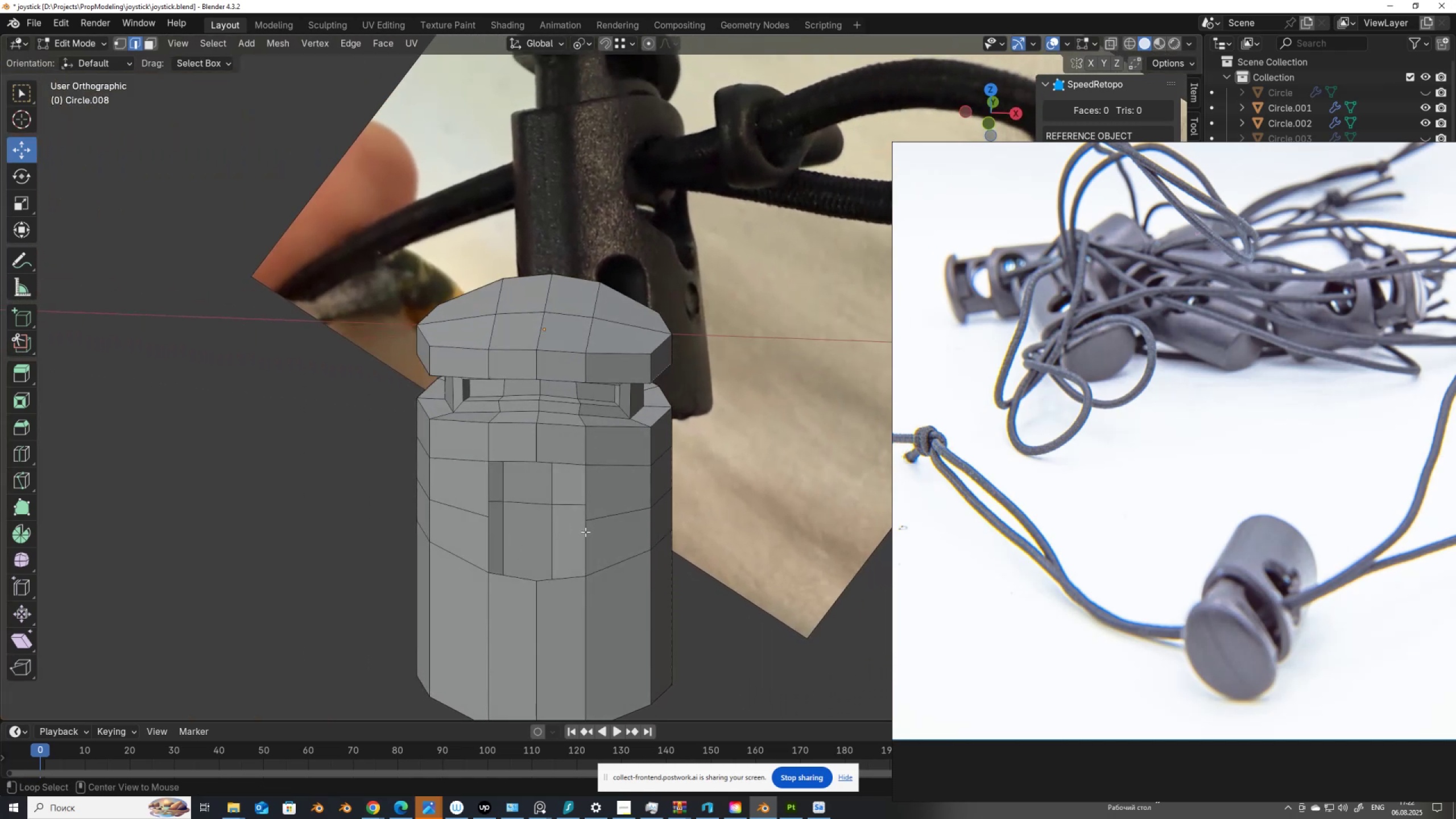 
left_click([585, 532])
 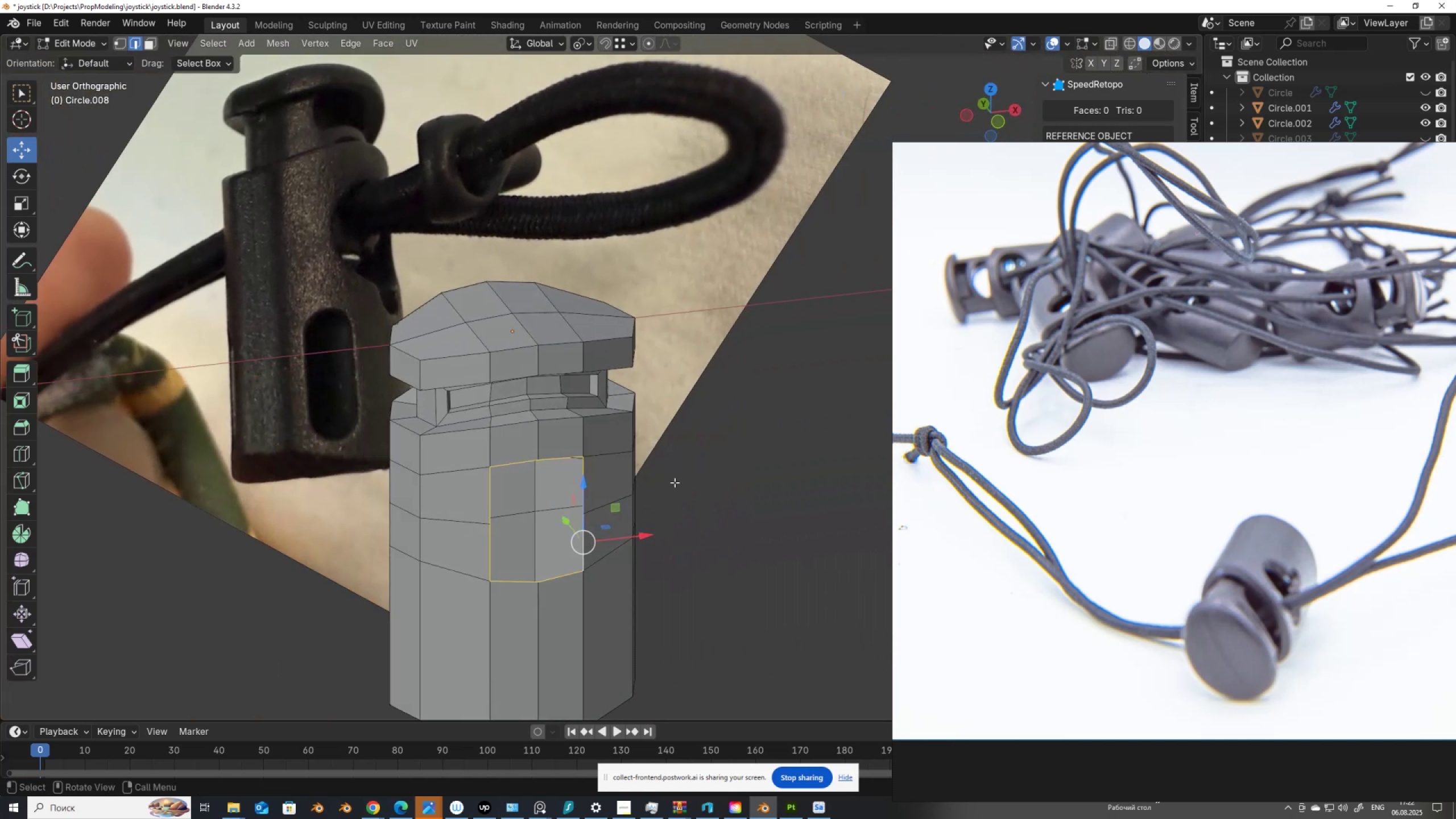 
right_click([737, 369])
 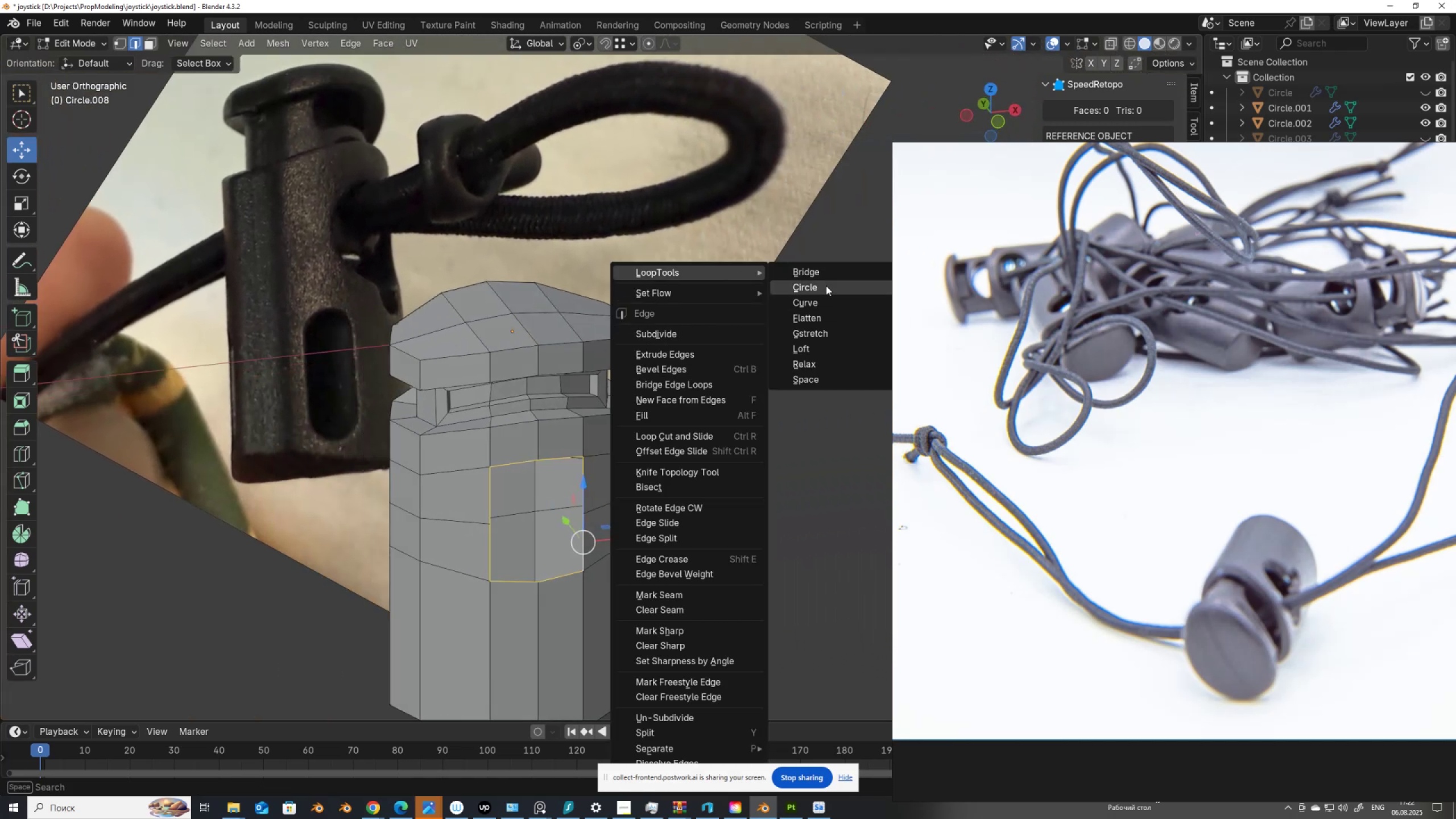 
left_click([826, 286])
 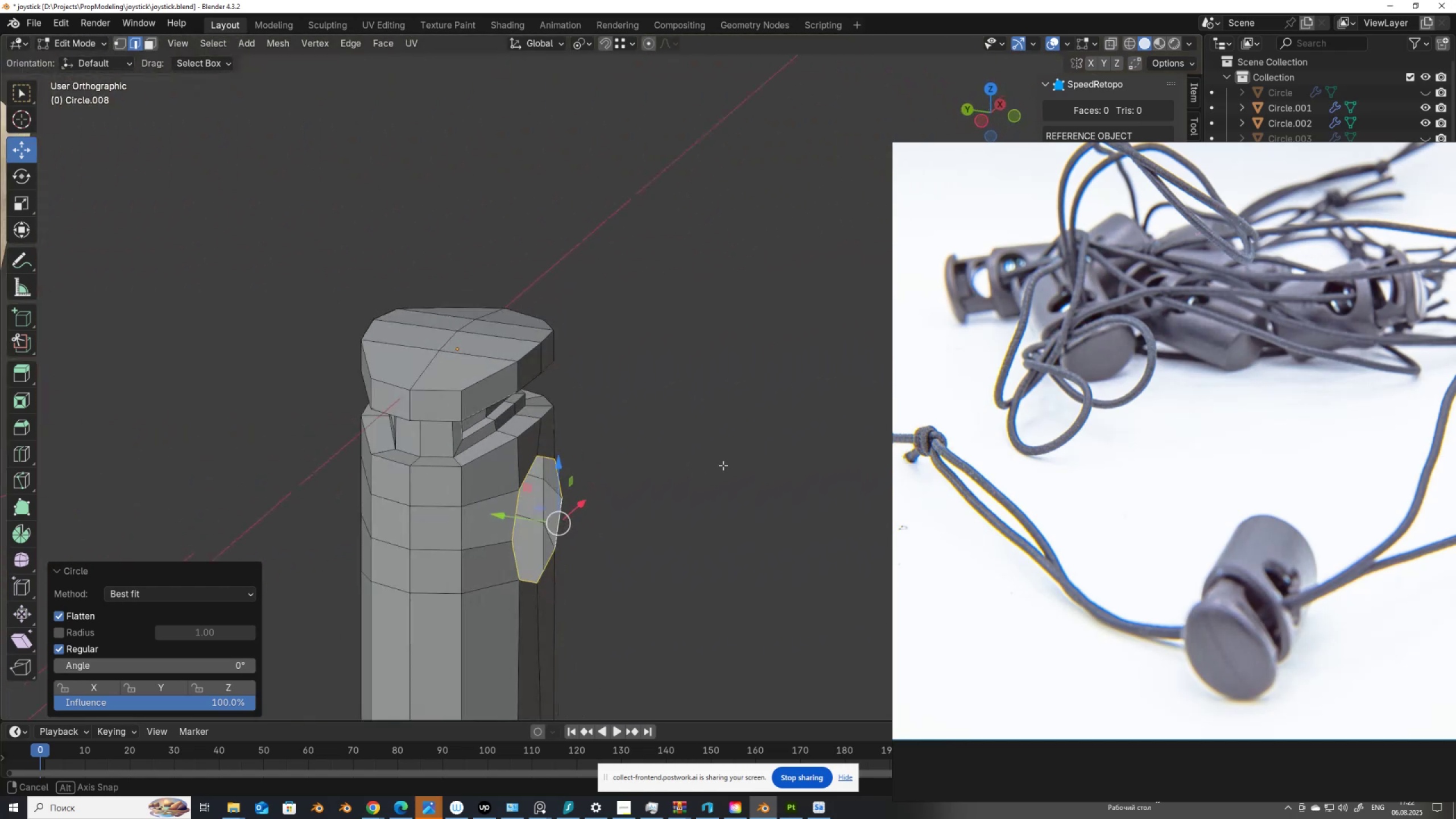 
wait(6.79)
 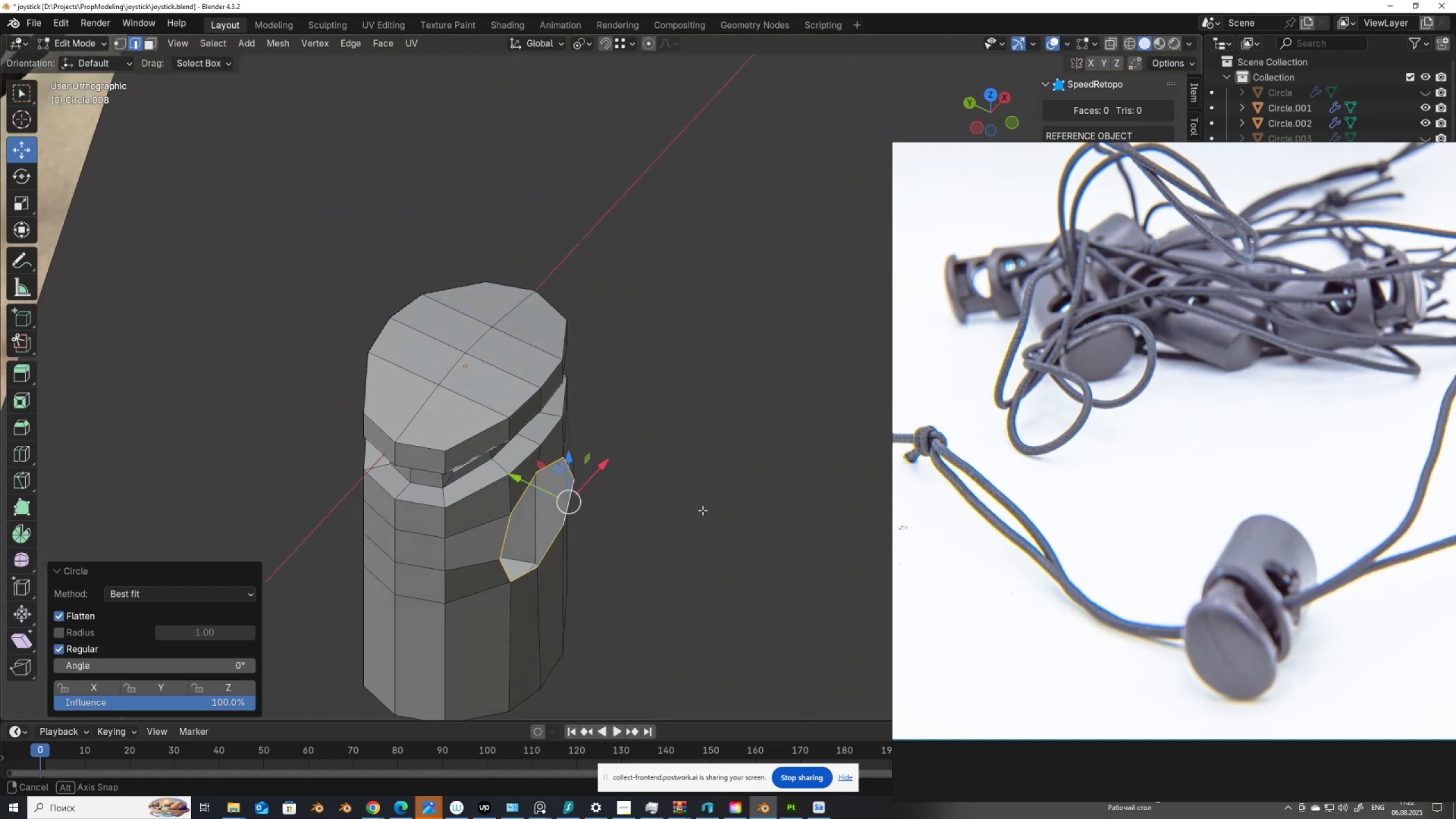 
hold_key(key=ControlLeft, duration=0.33)
scroll: coordinate [603, 499], scroll_direction: up, amount: 1.0
 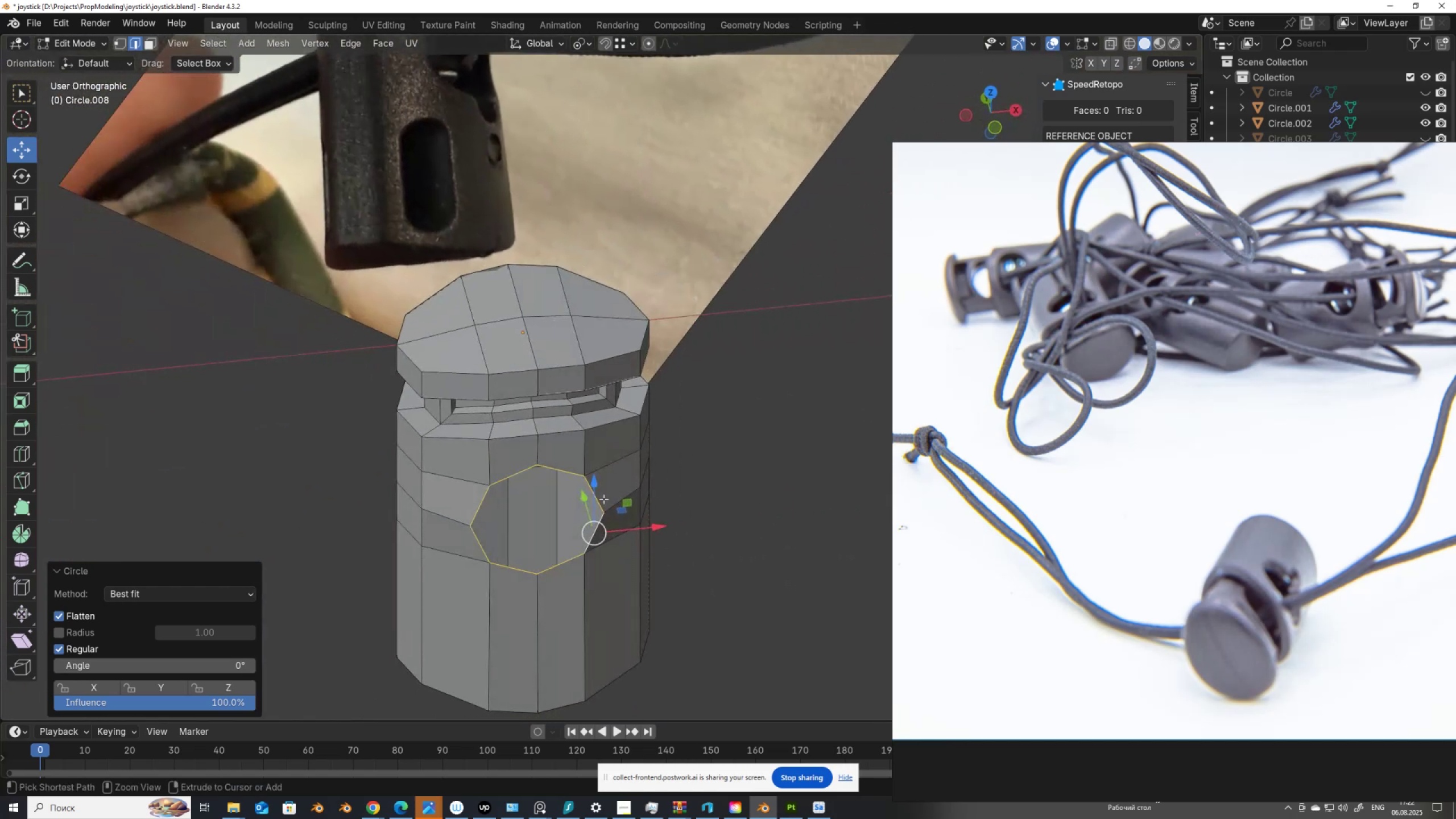 
key(Z)
 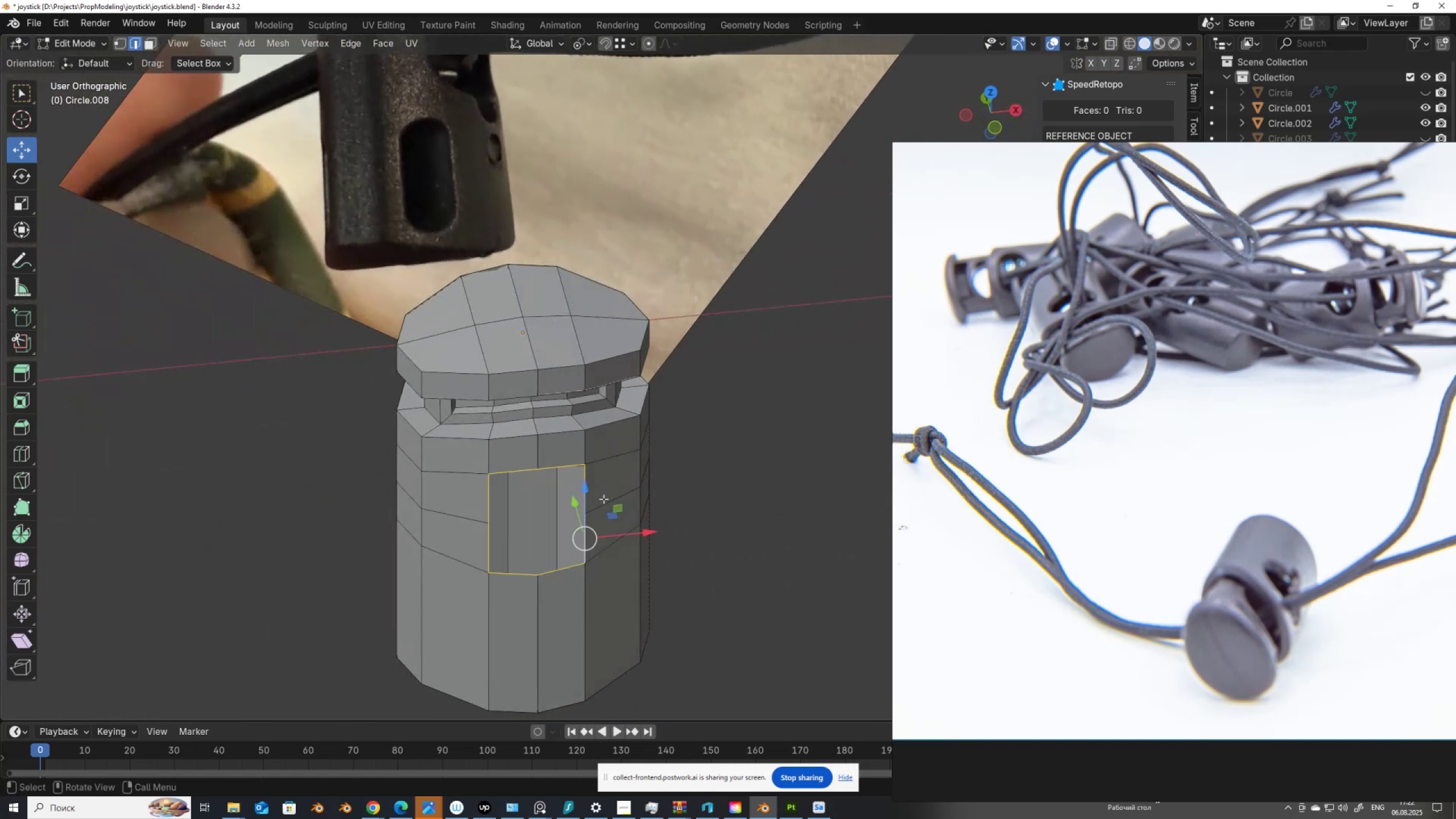 
key(Control+ControlLeft)
 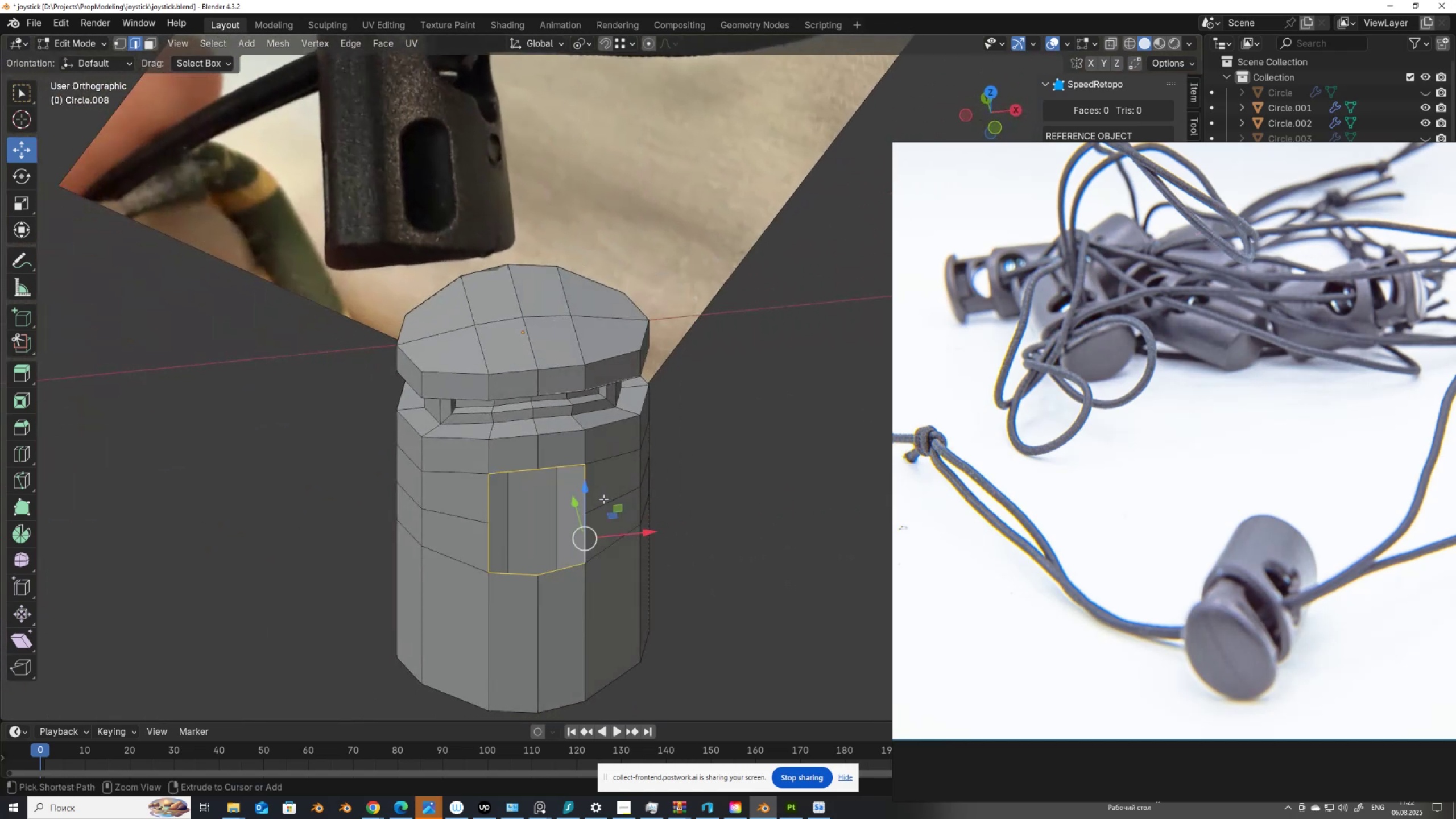 
key(Control+Z)
 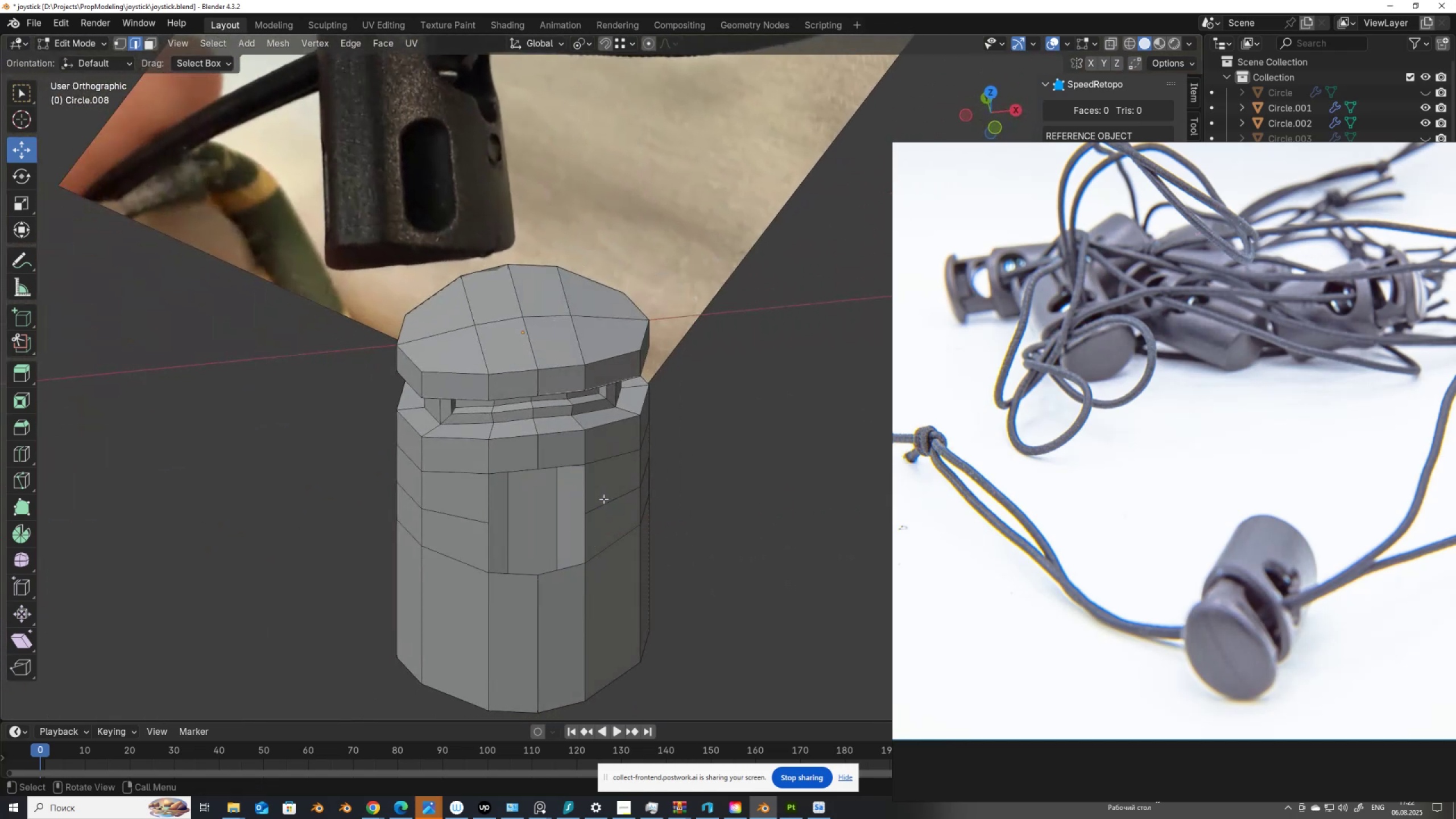 
key(Control+Z)
 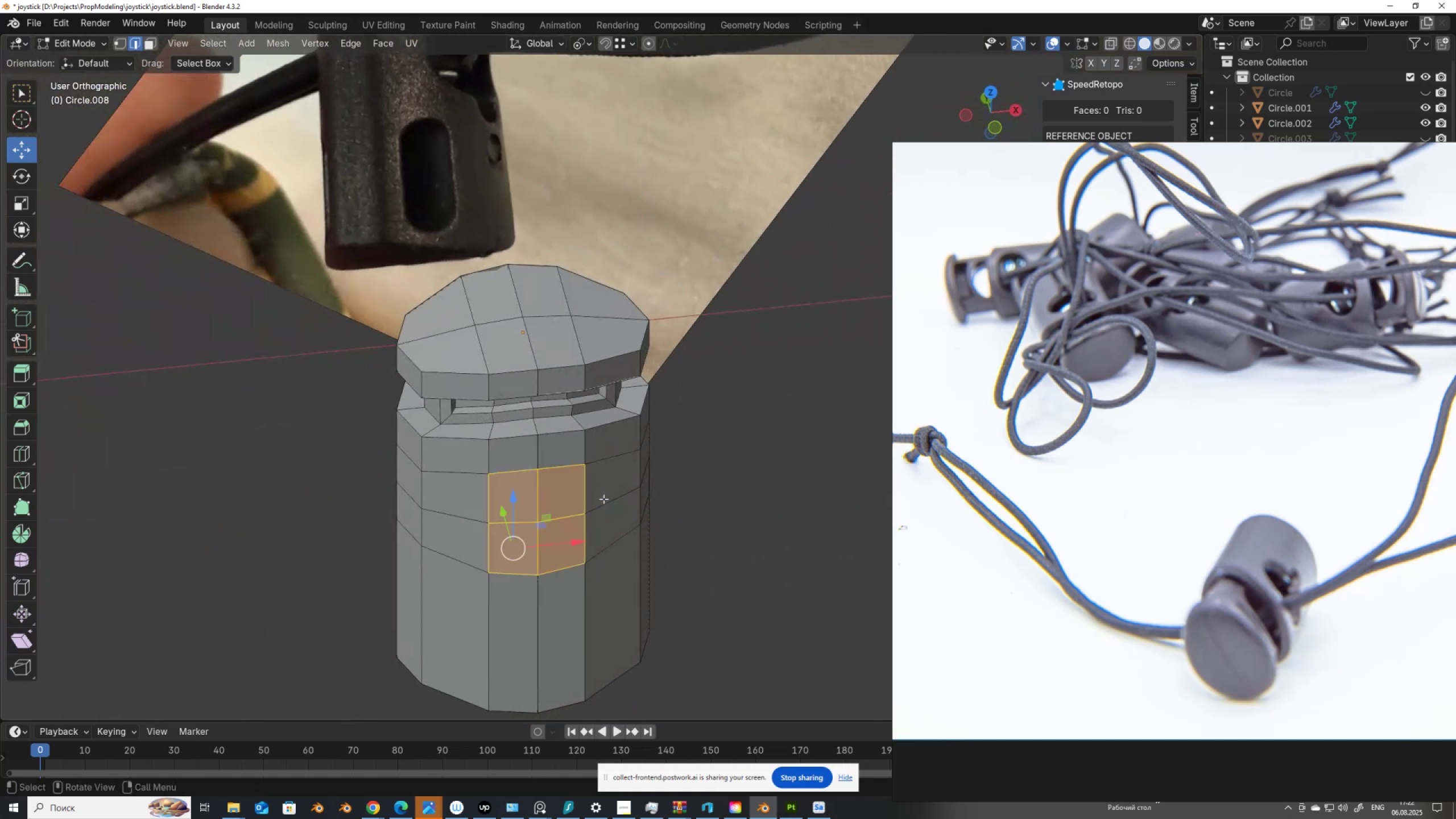 
key(Tab)
 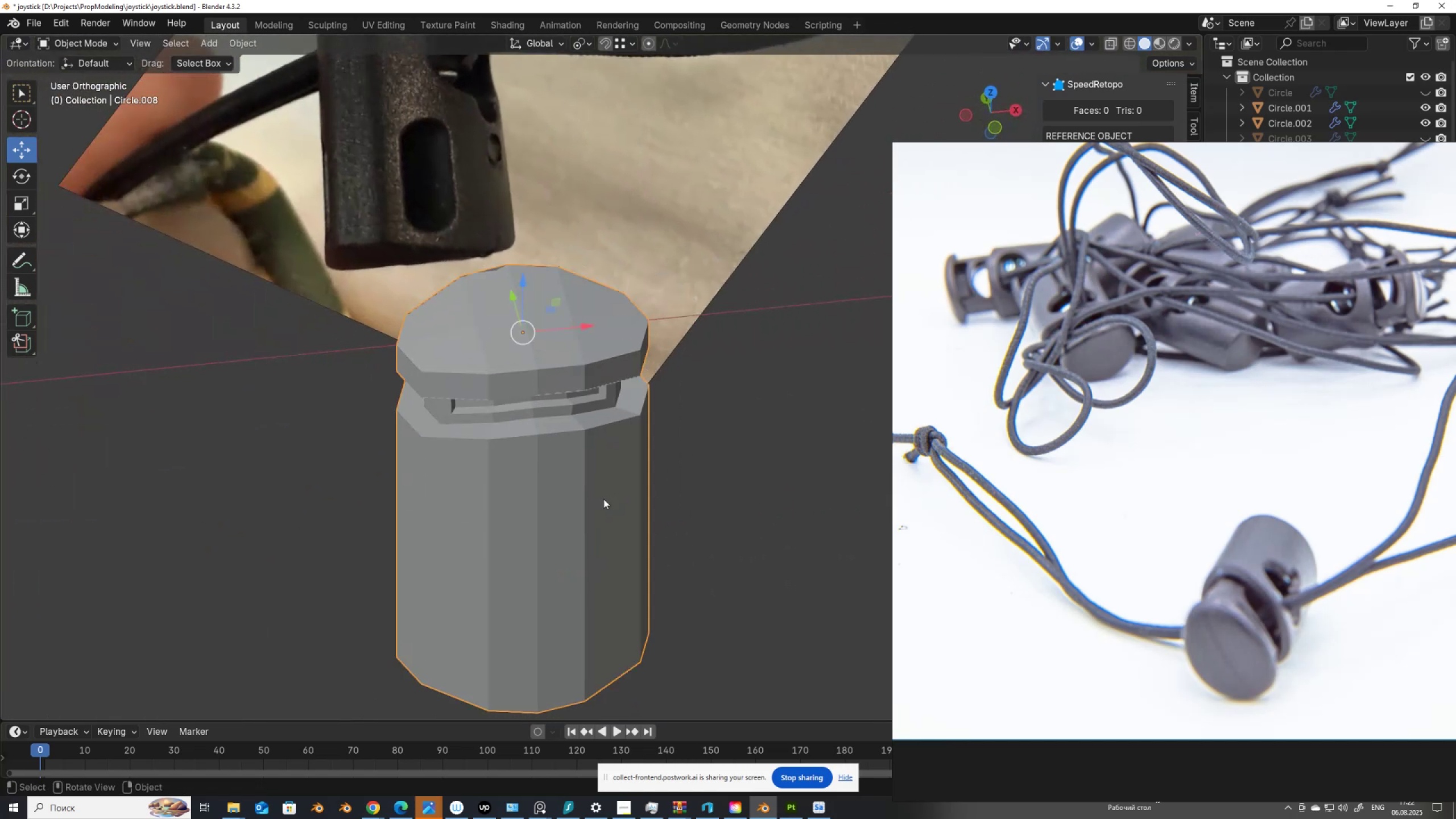 
key(Shift+D)
 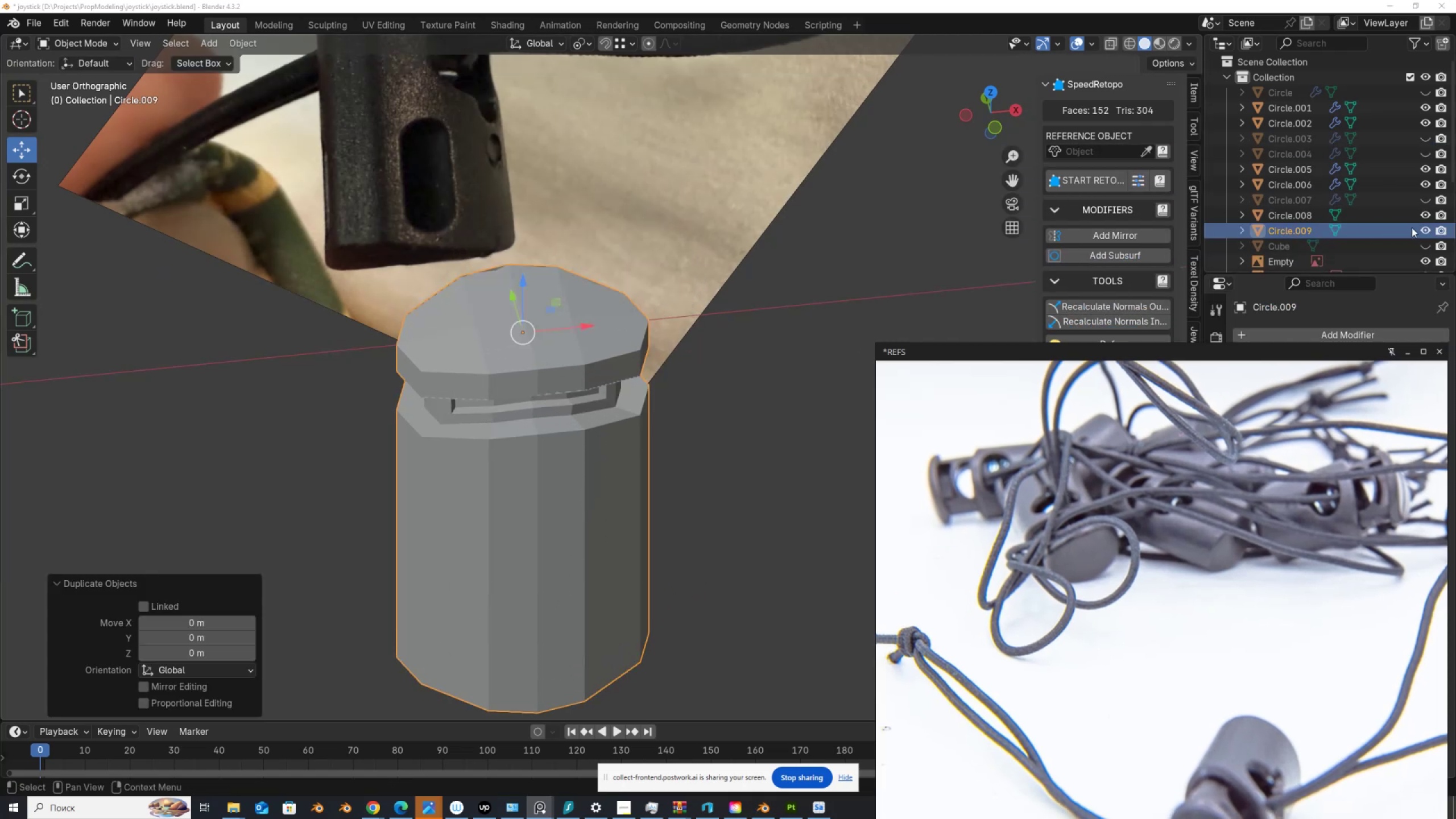 
left_click([1423, 230])
 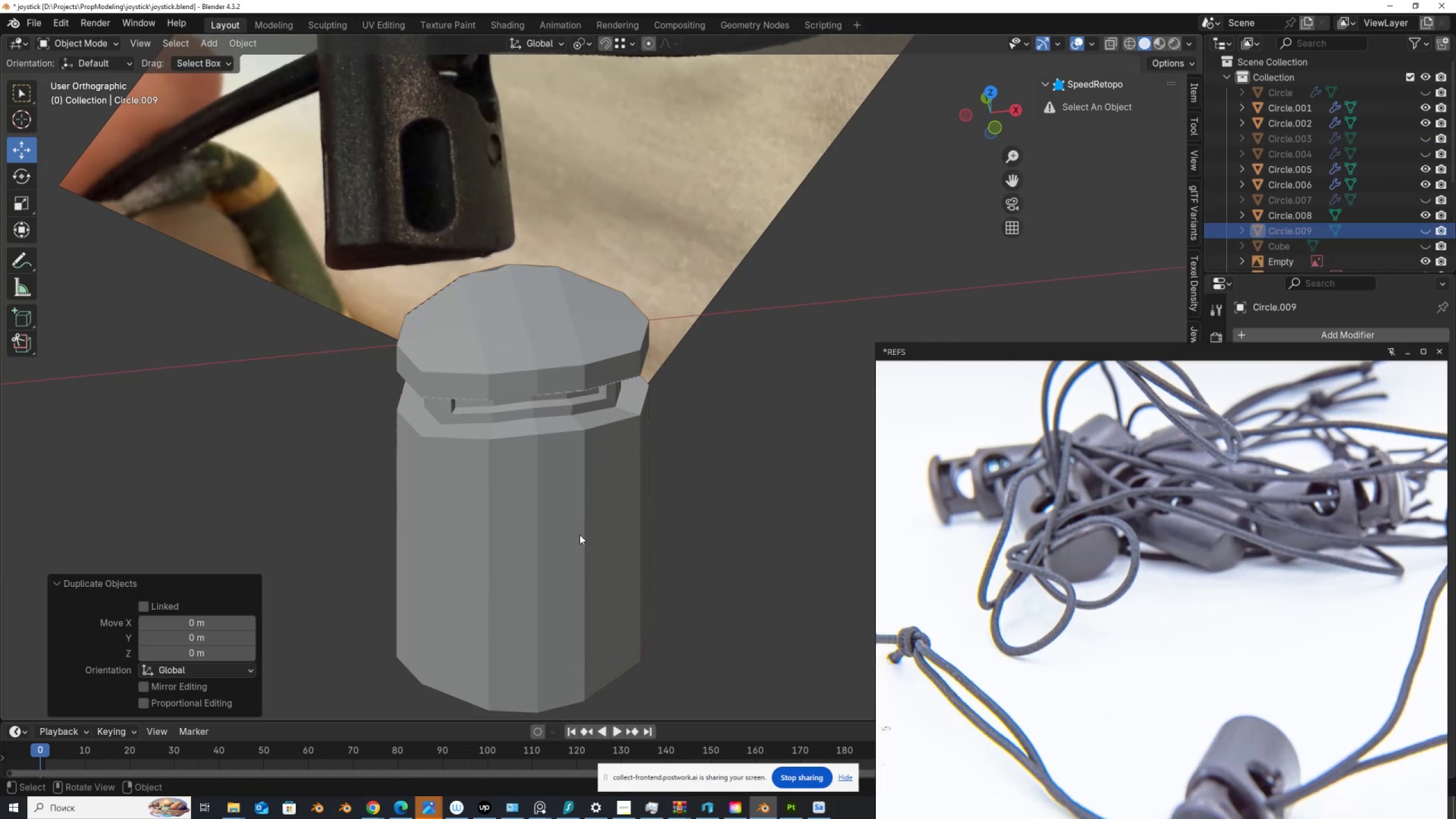 
left_click([565, 538])
 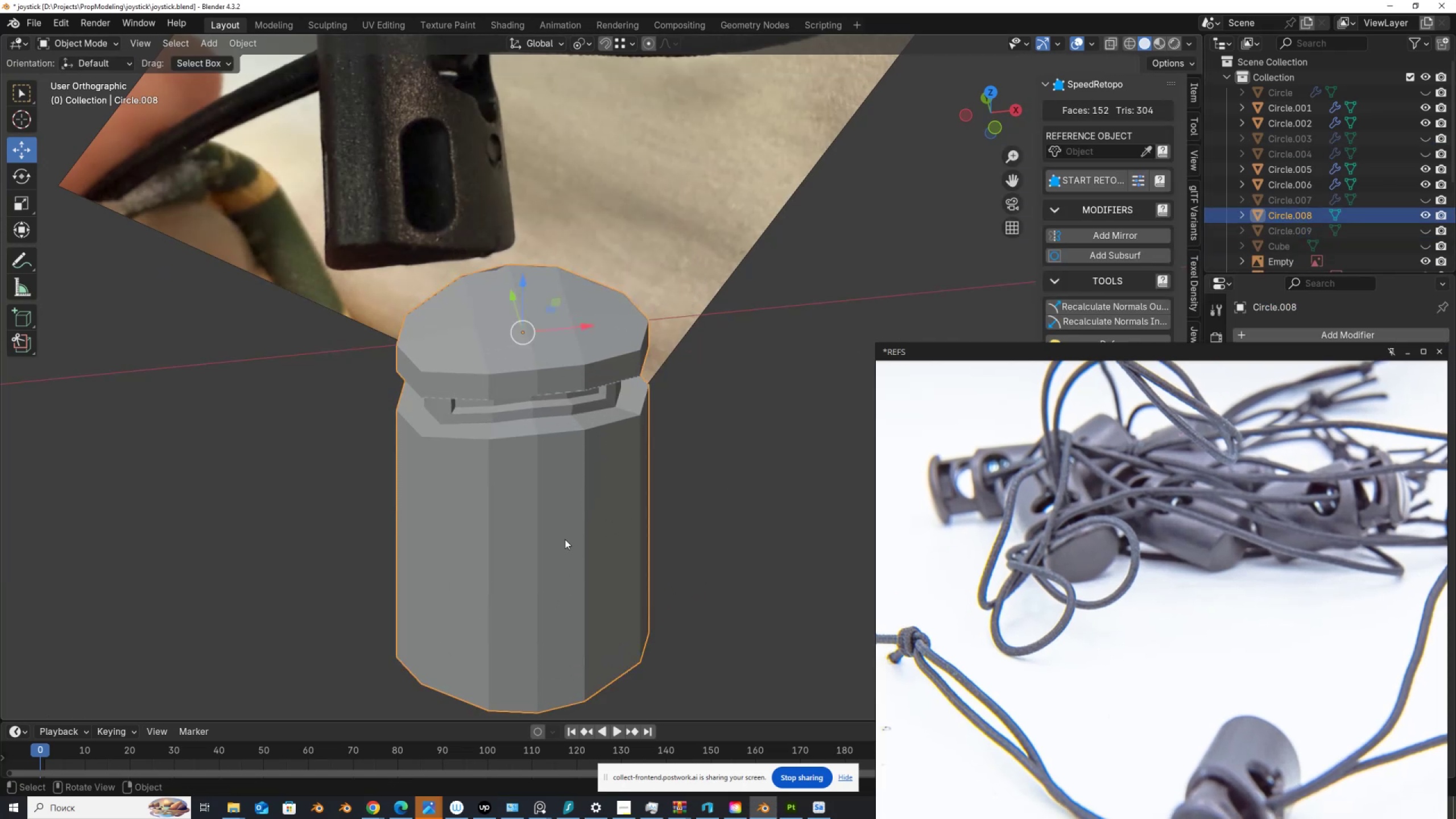 
key(Tab)
 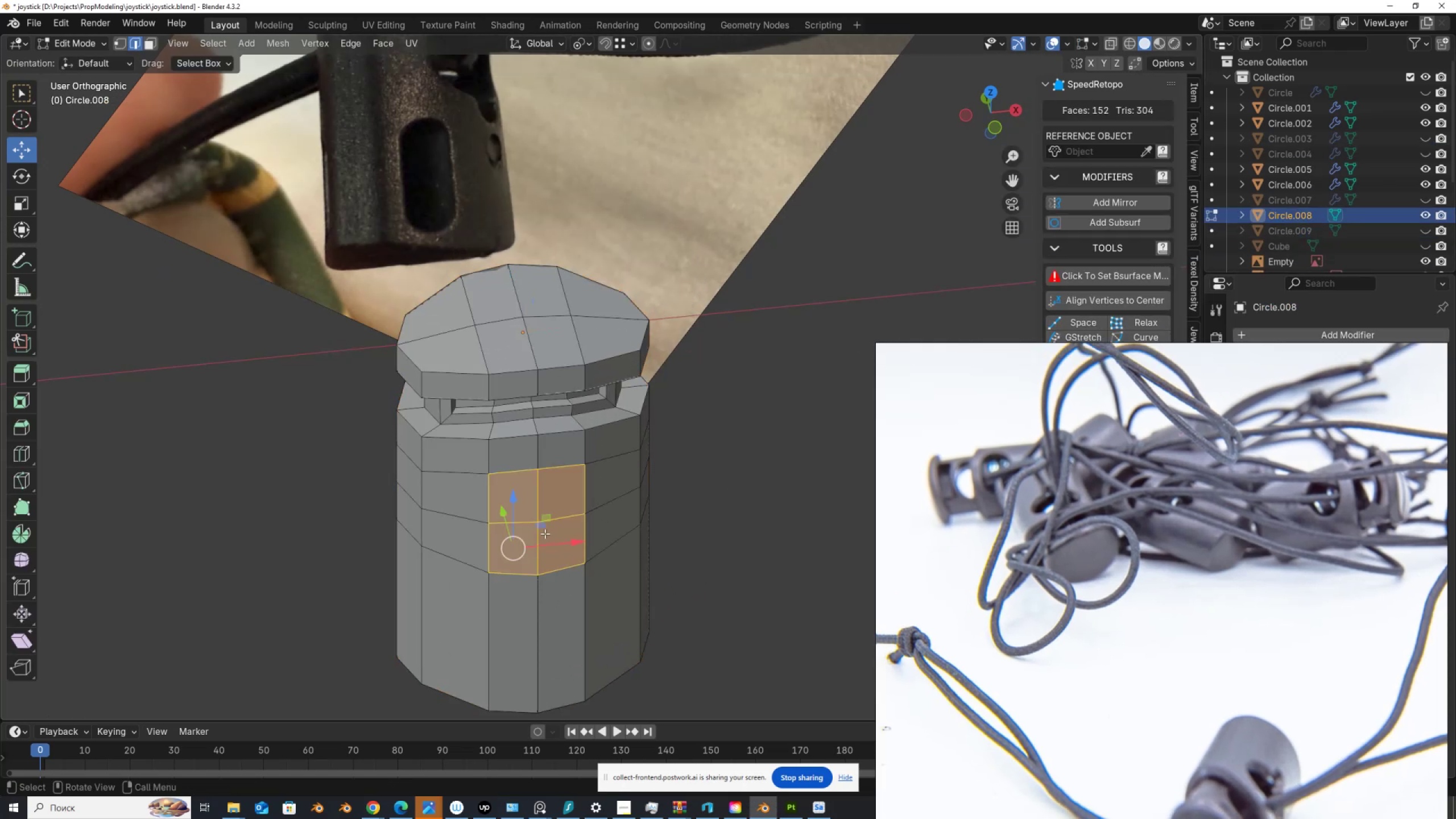 
right_click([541, 513])
 